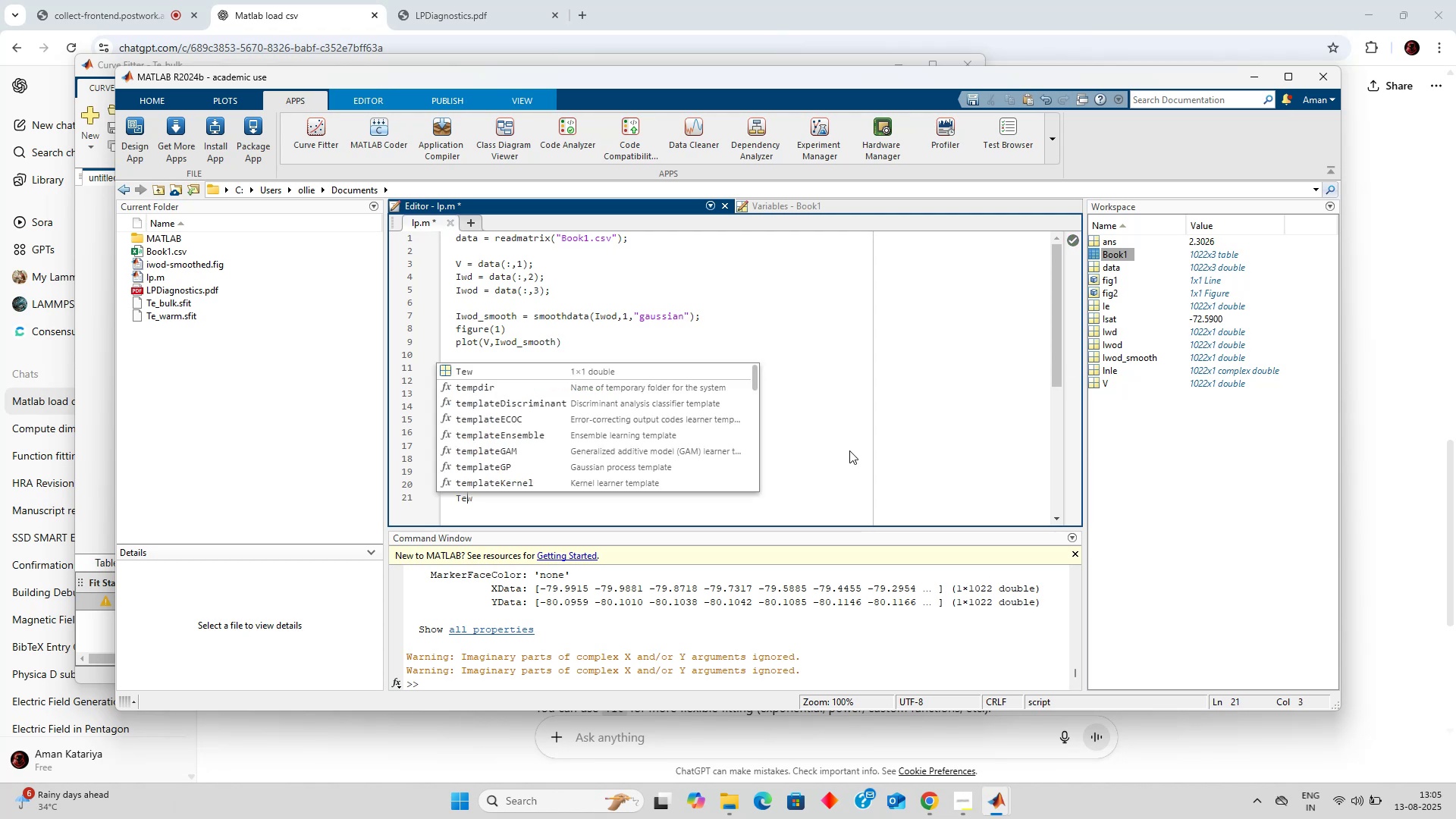 
type(teb = 1/0.1287;)
 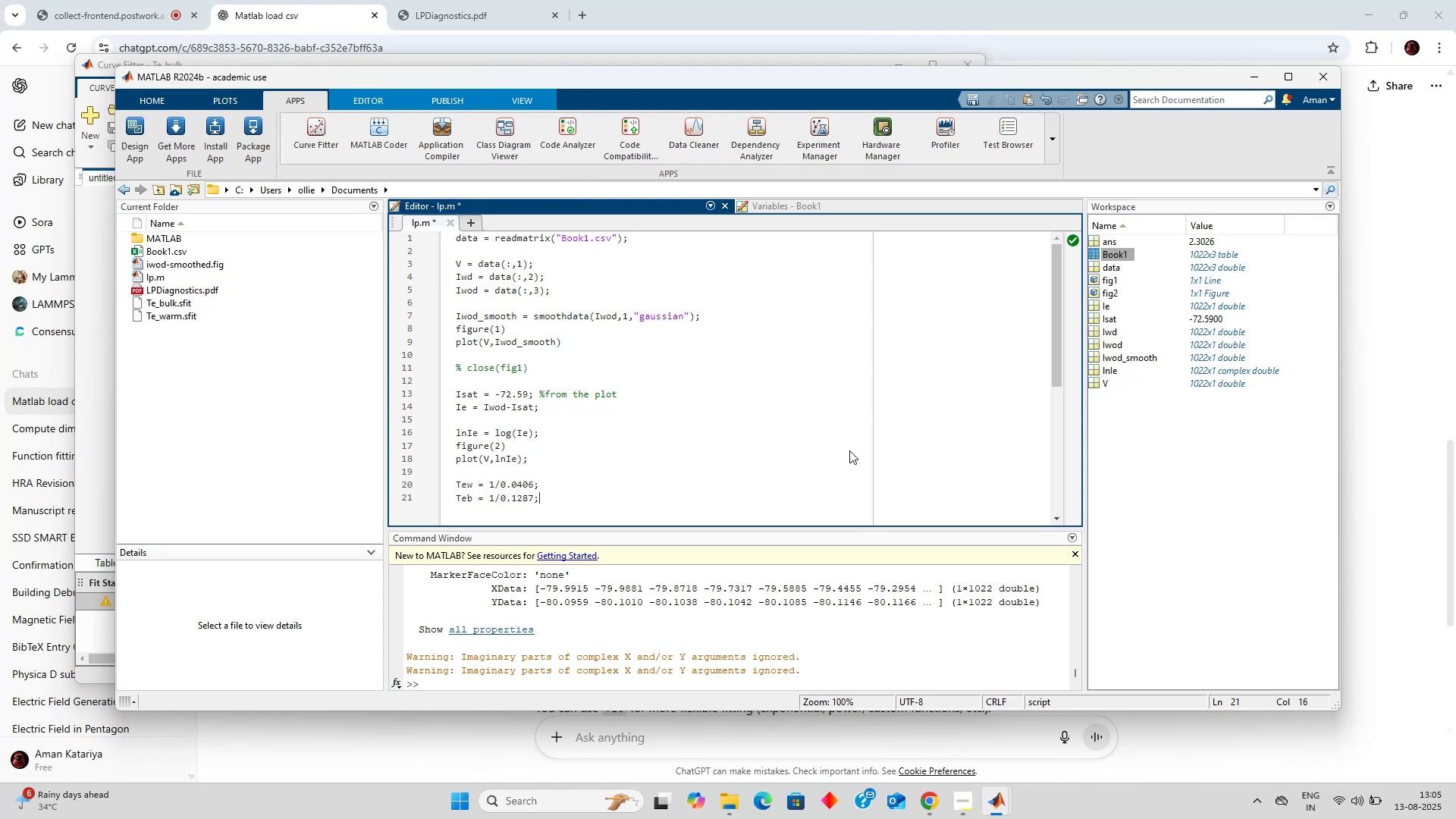 
key(Control+Enter)
 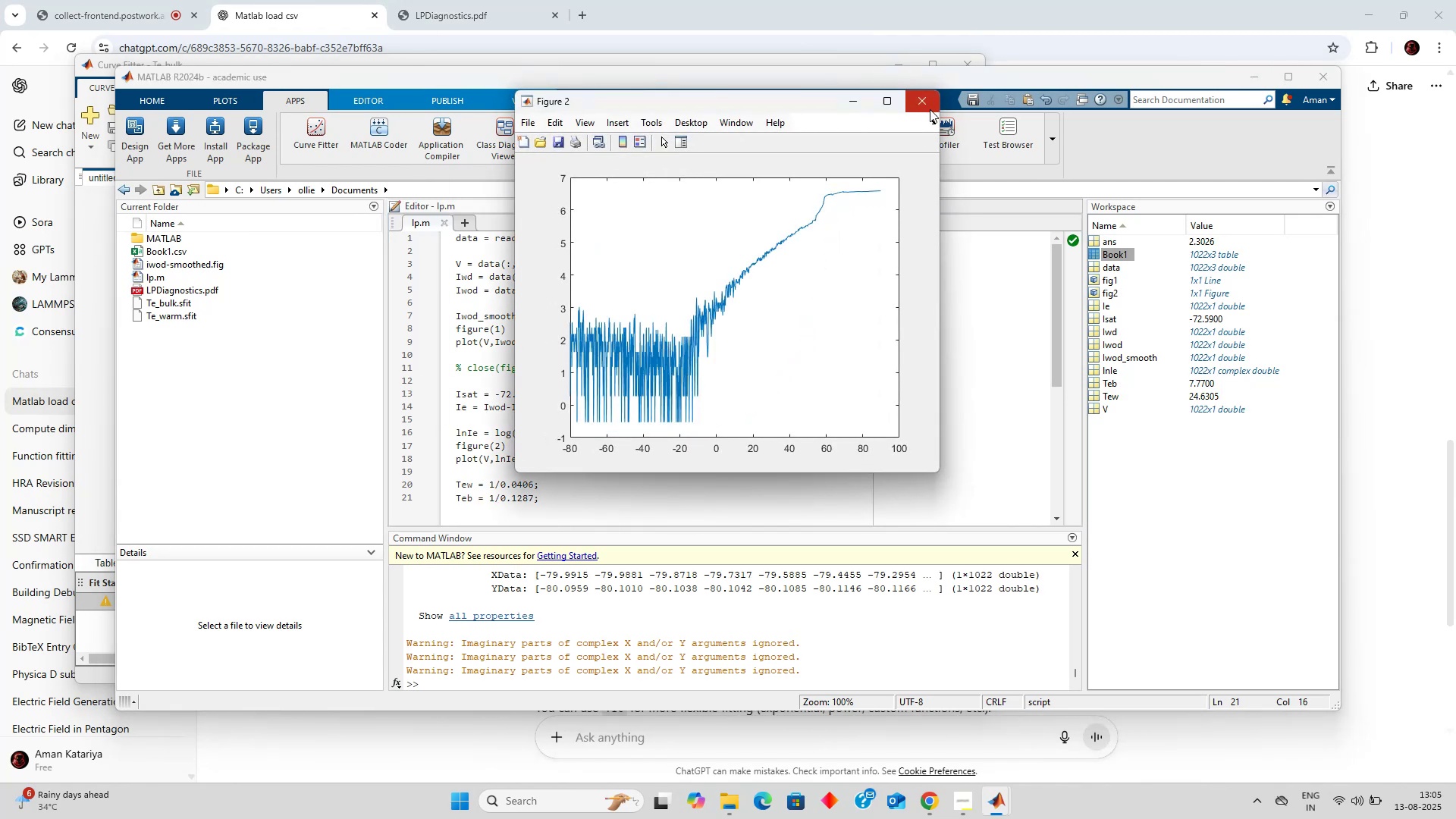 
wait(5.21)
 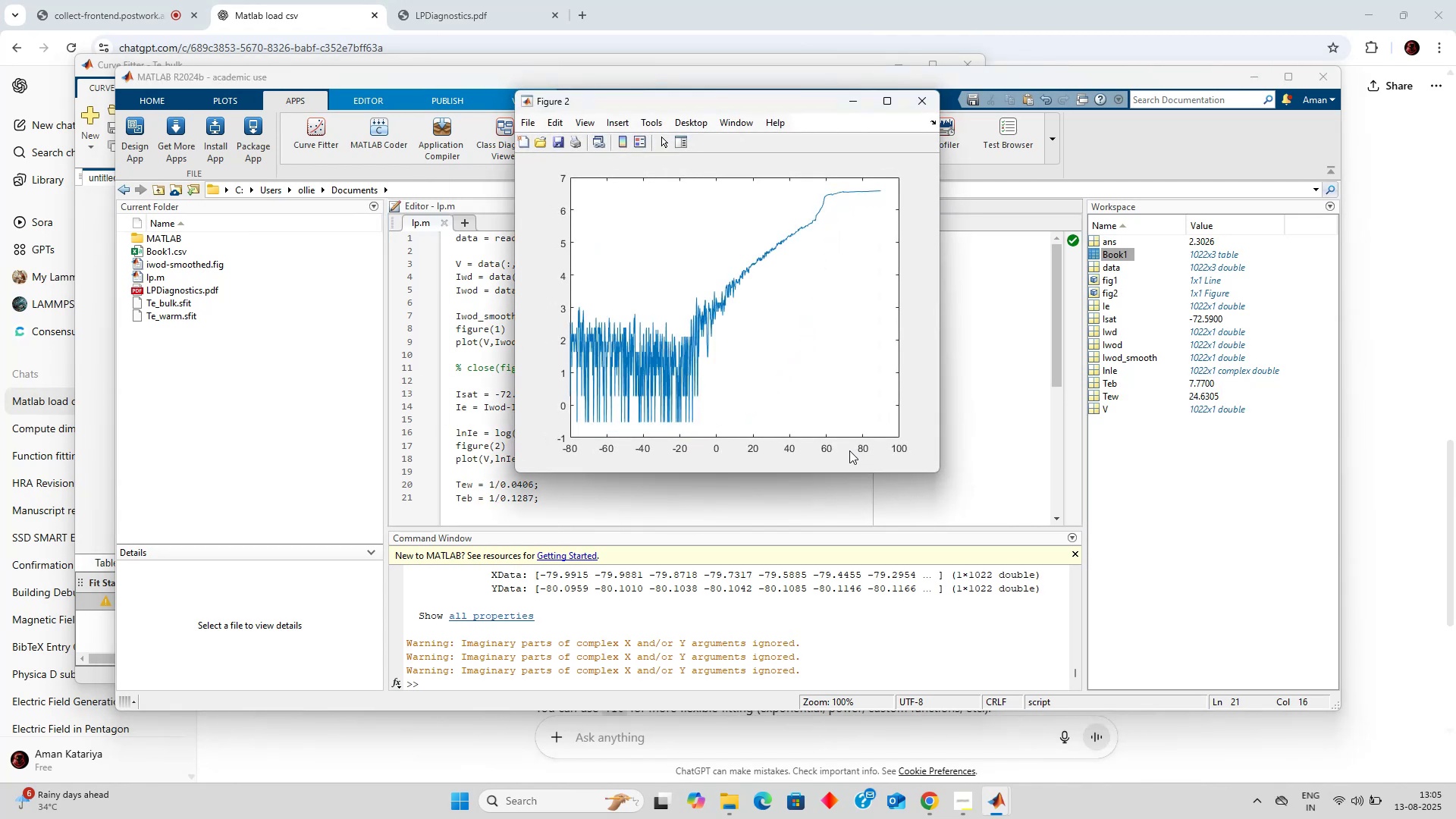 
left_click([930, 109])
 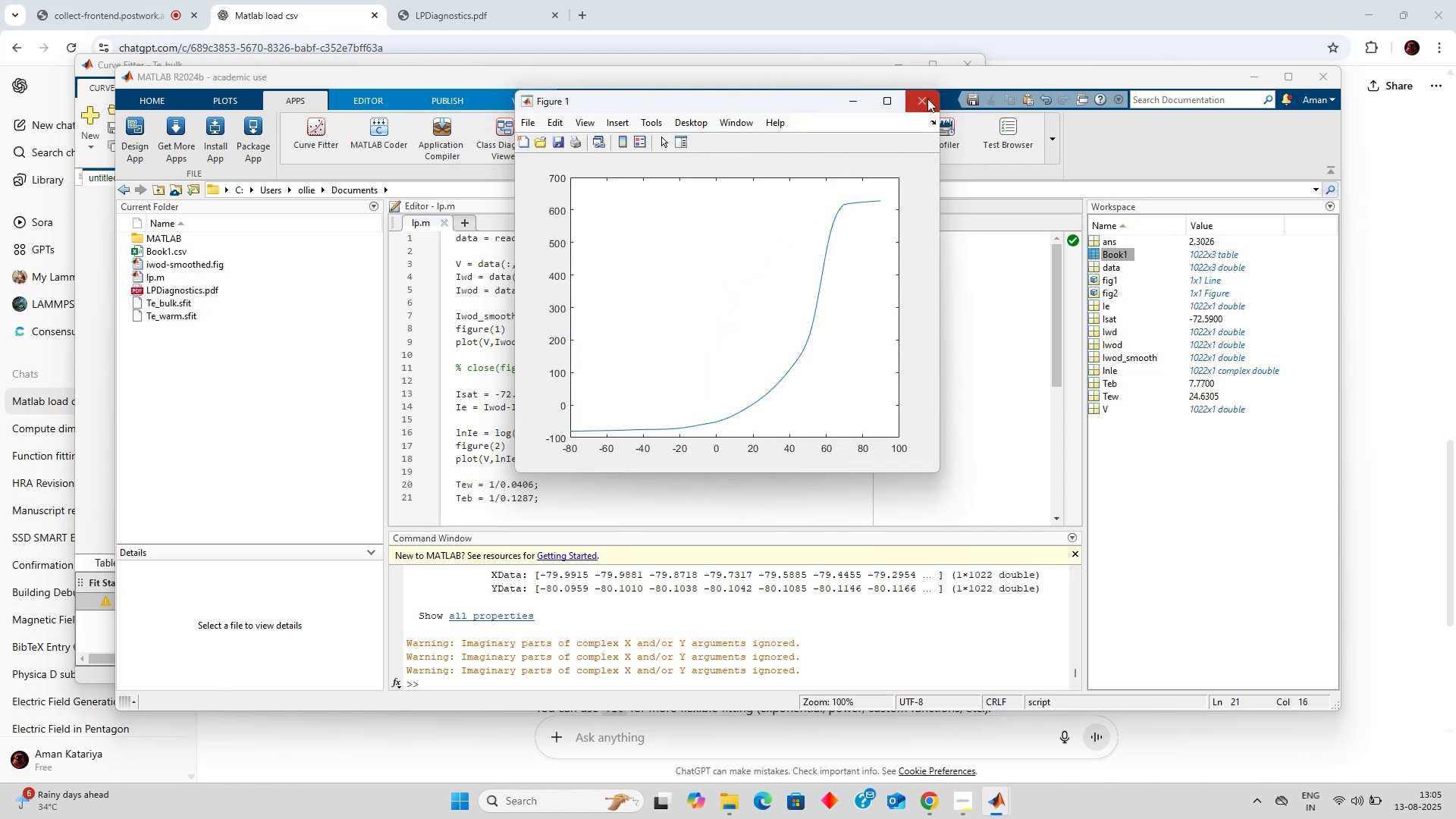 
left_click([927, 99])
 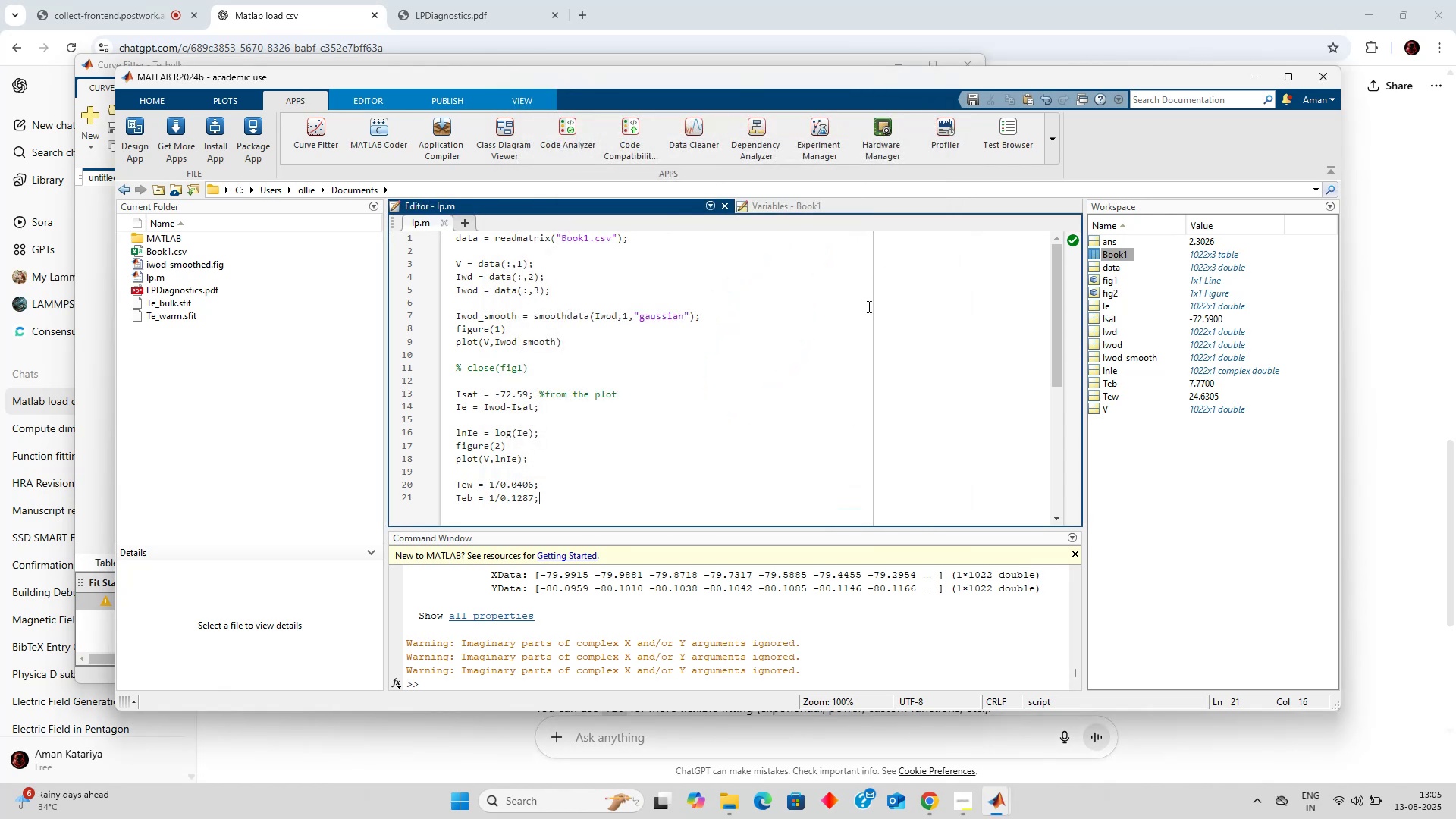 
key(Alt+CapsLock)
 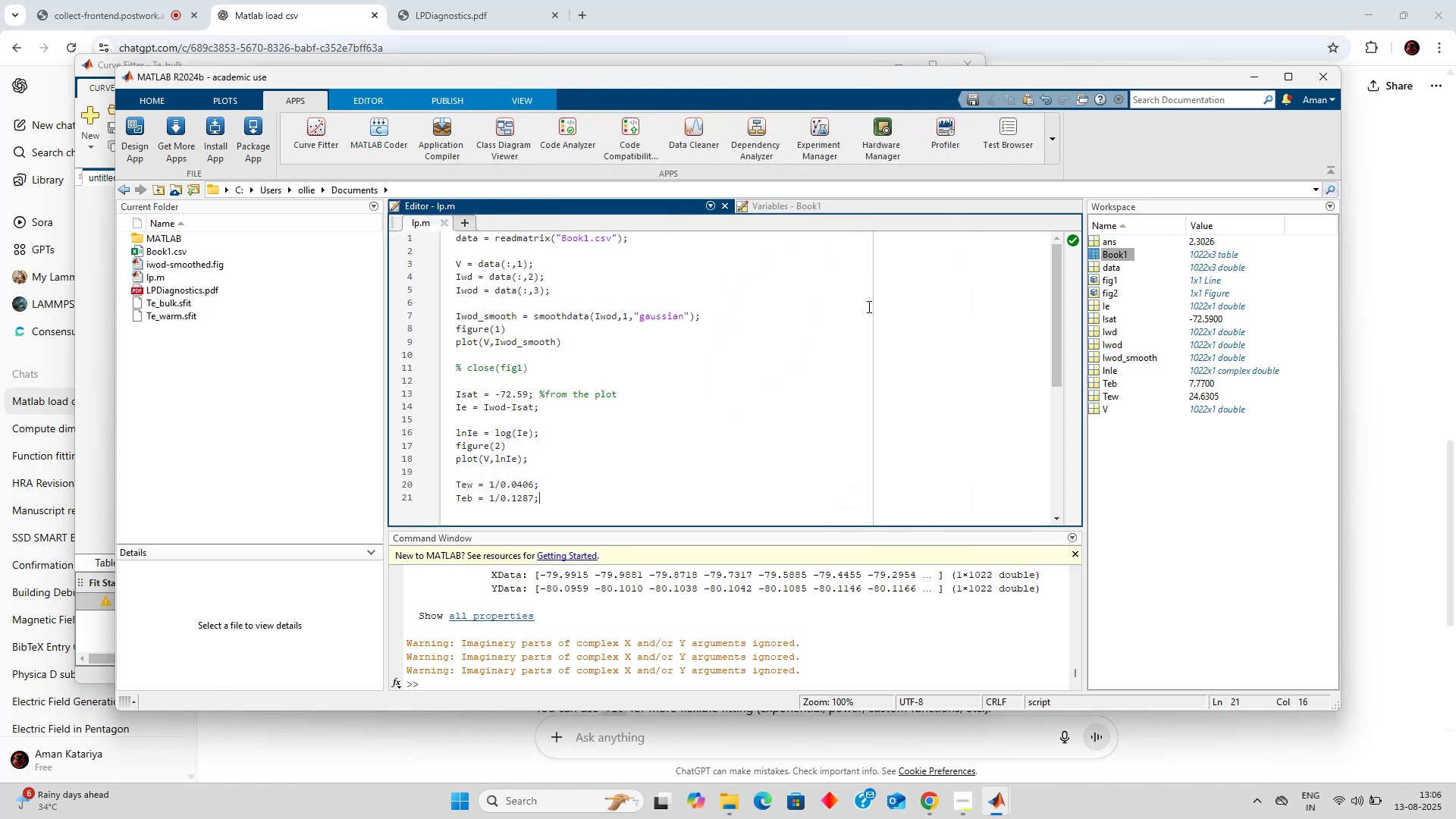 
key(Alt+CapsLock)
 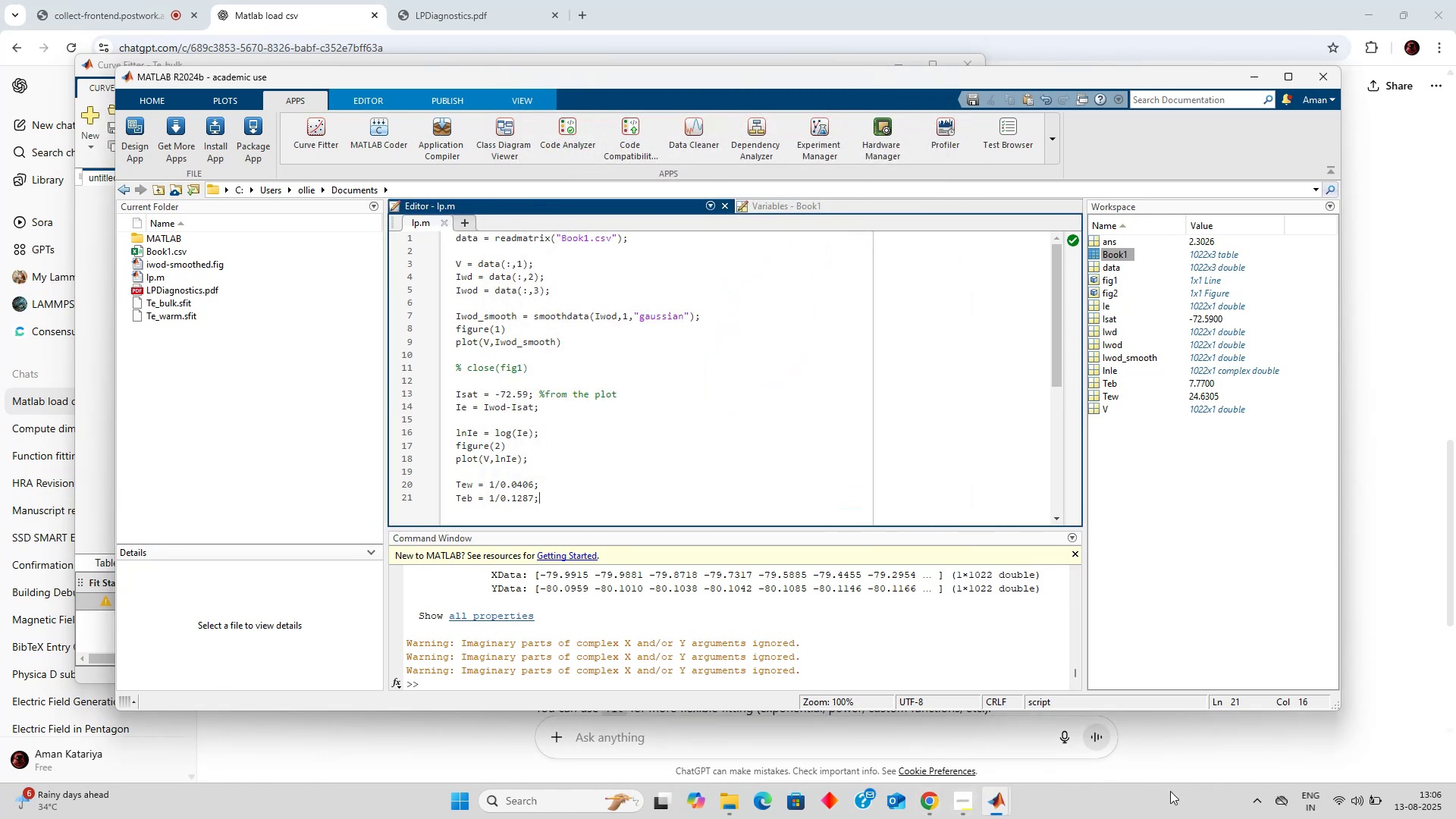 
mouse_move([912, 791])
 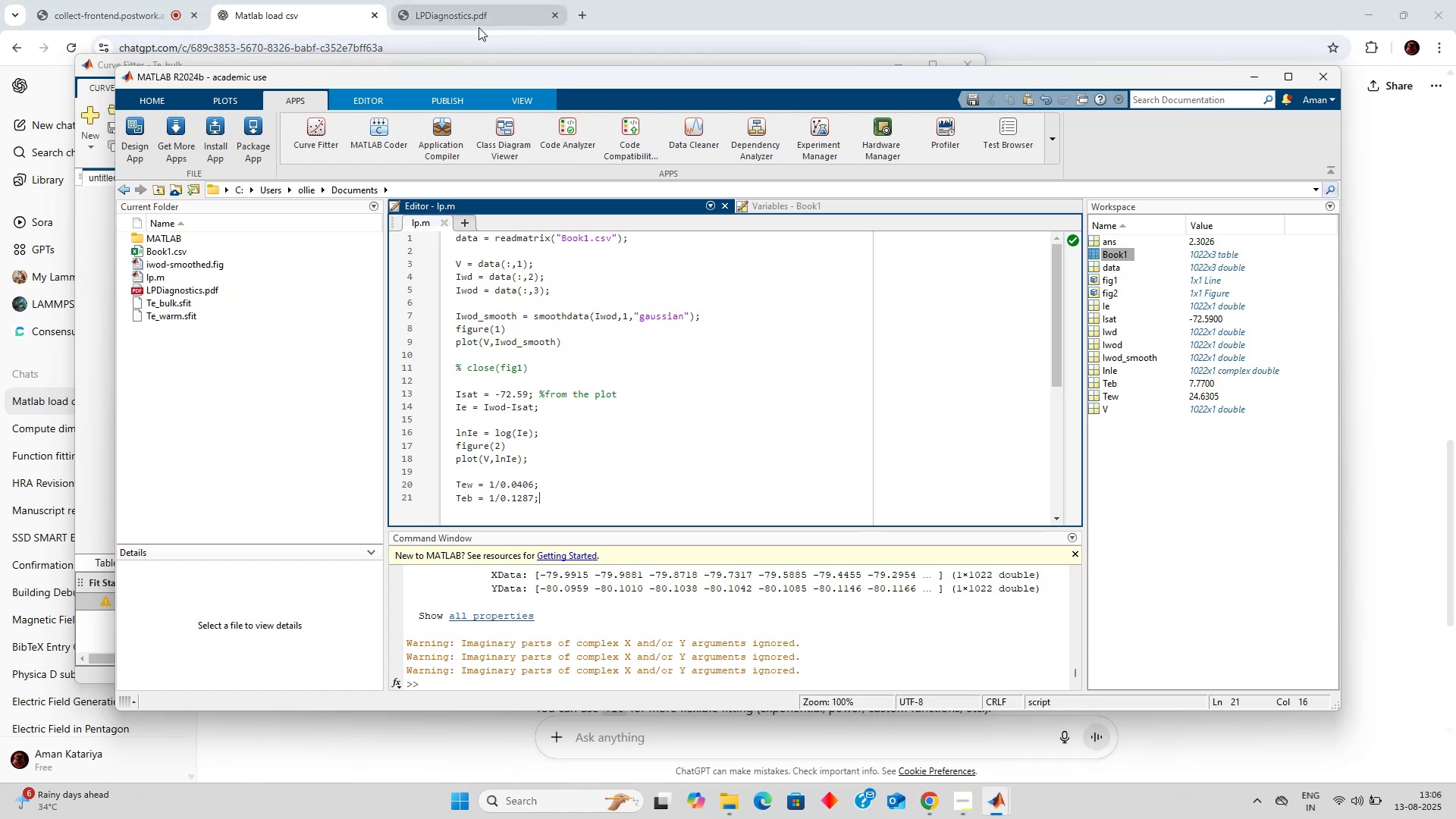 
left_click([445, 7])
 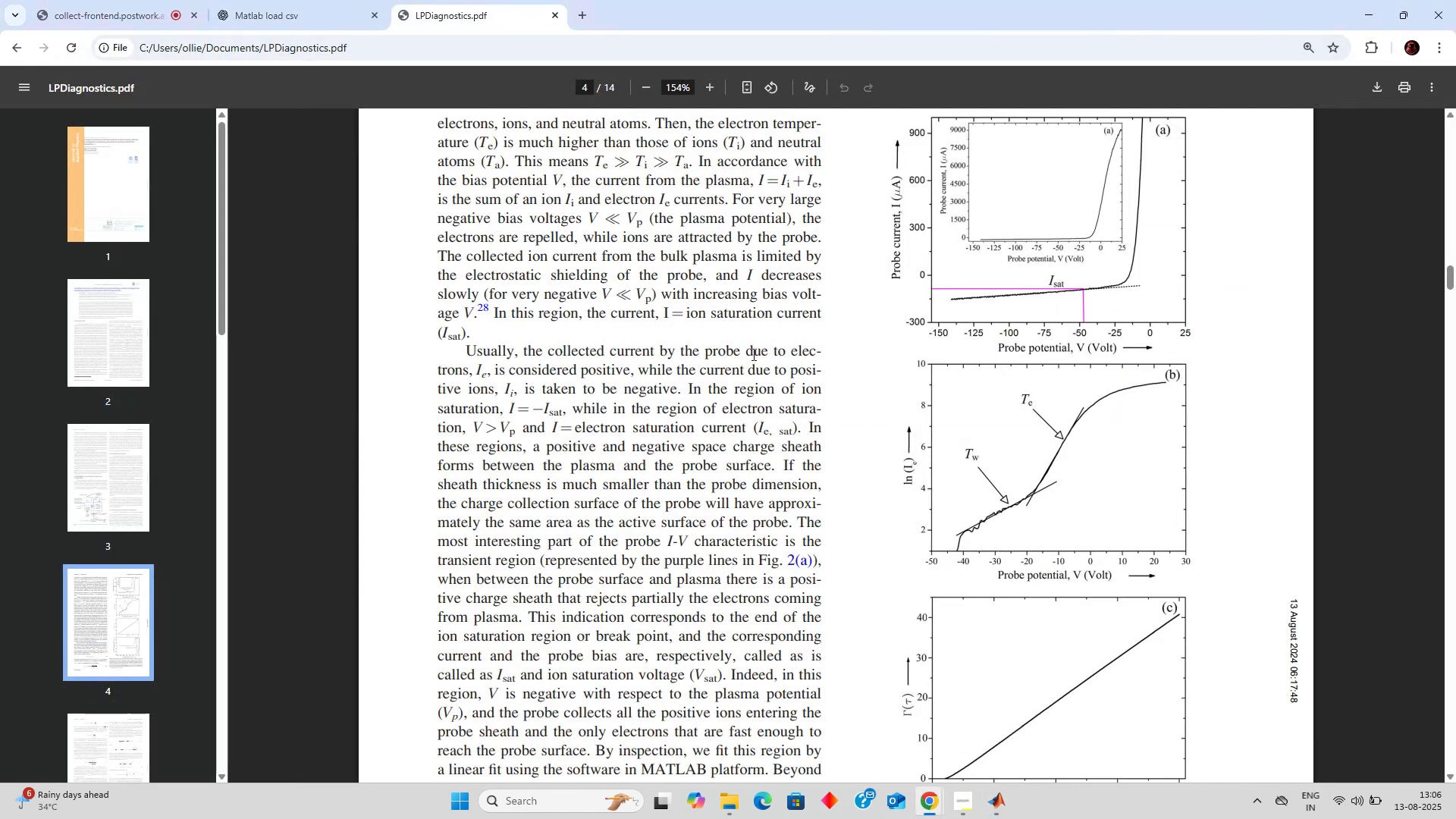 
scroll: coordinate [1124, 415], scroll_direction: down, amount: 9.0
 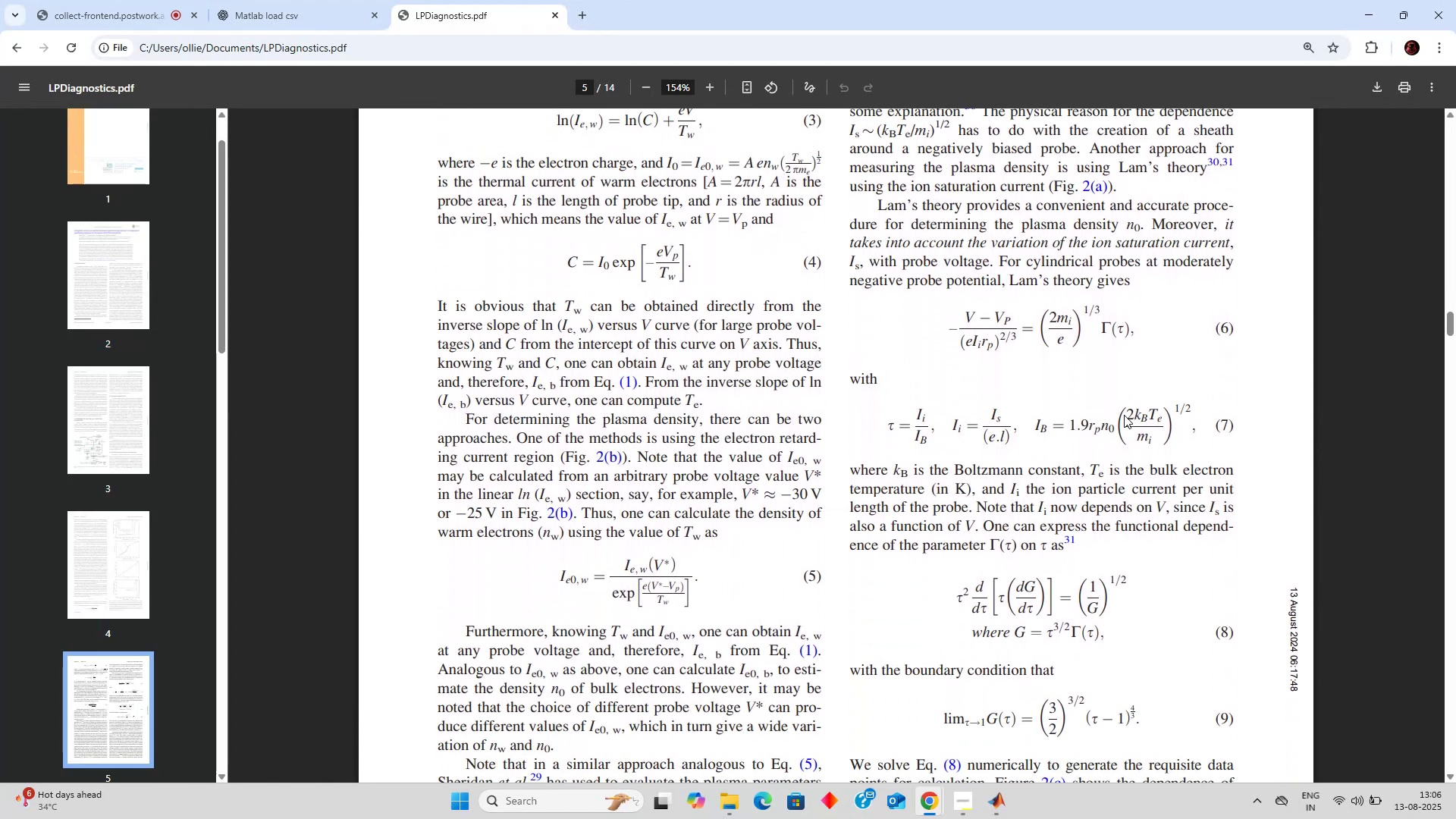 
scroll: coordinate [1124, 415], scroll_direction: up, amount: 15.0
 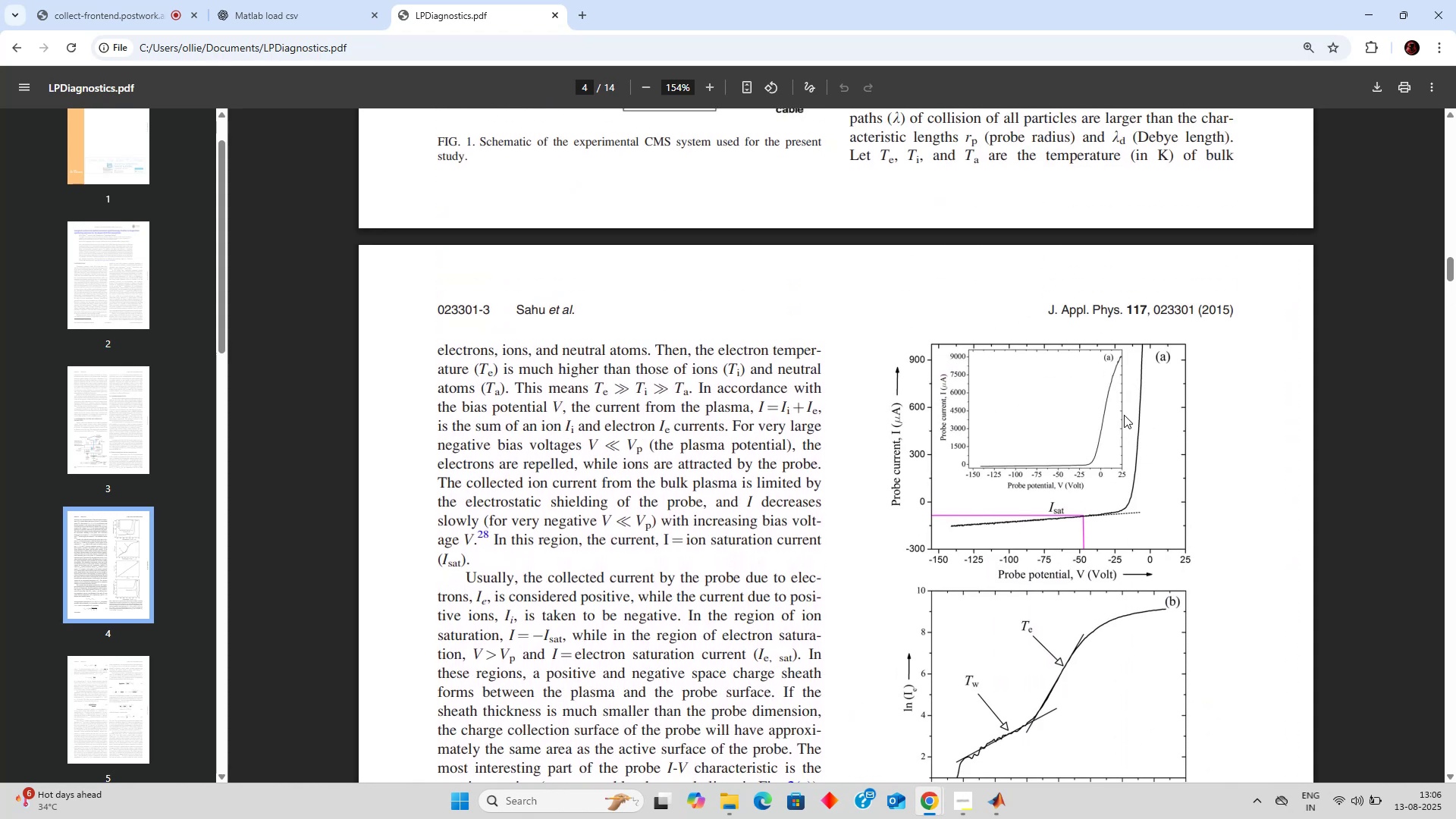 
scroll: coordinate [1124, 415], scroll_direction: down, amount: 10.0
 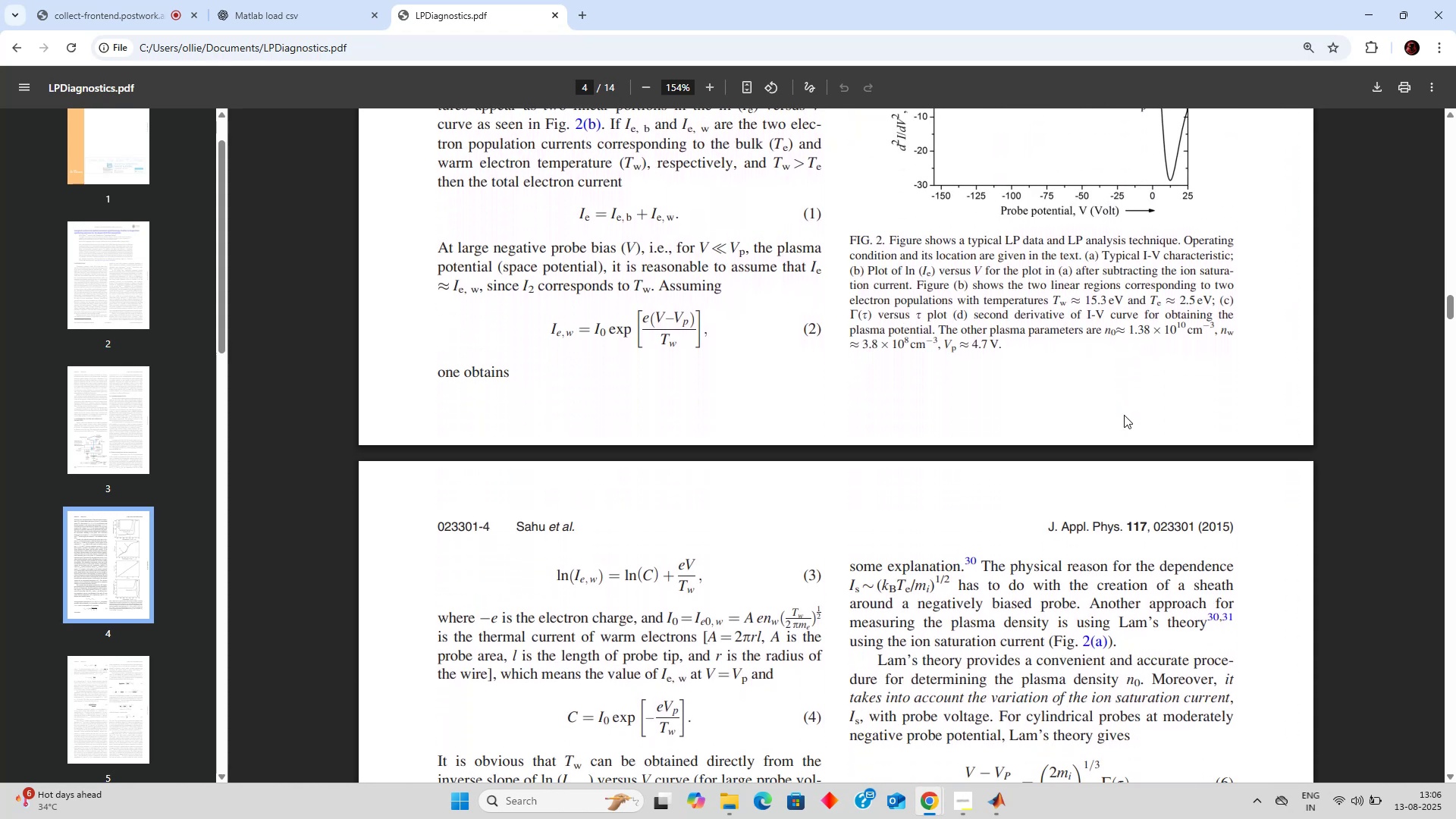 
scroll: coordinate [1124, 415], scroll_direction: none, amount: 0.0
 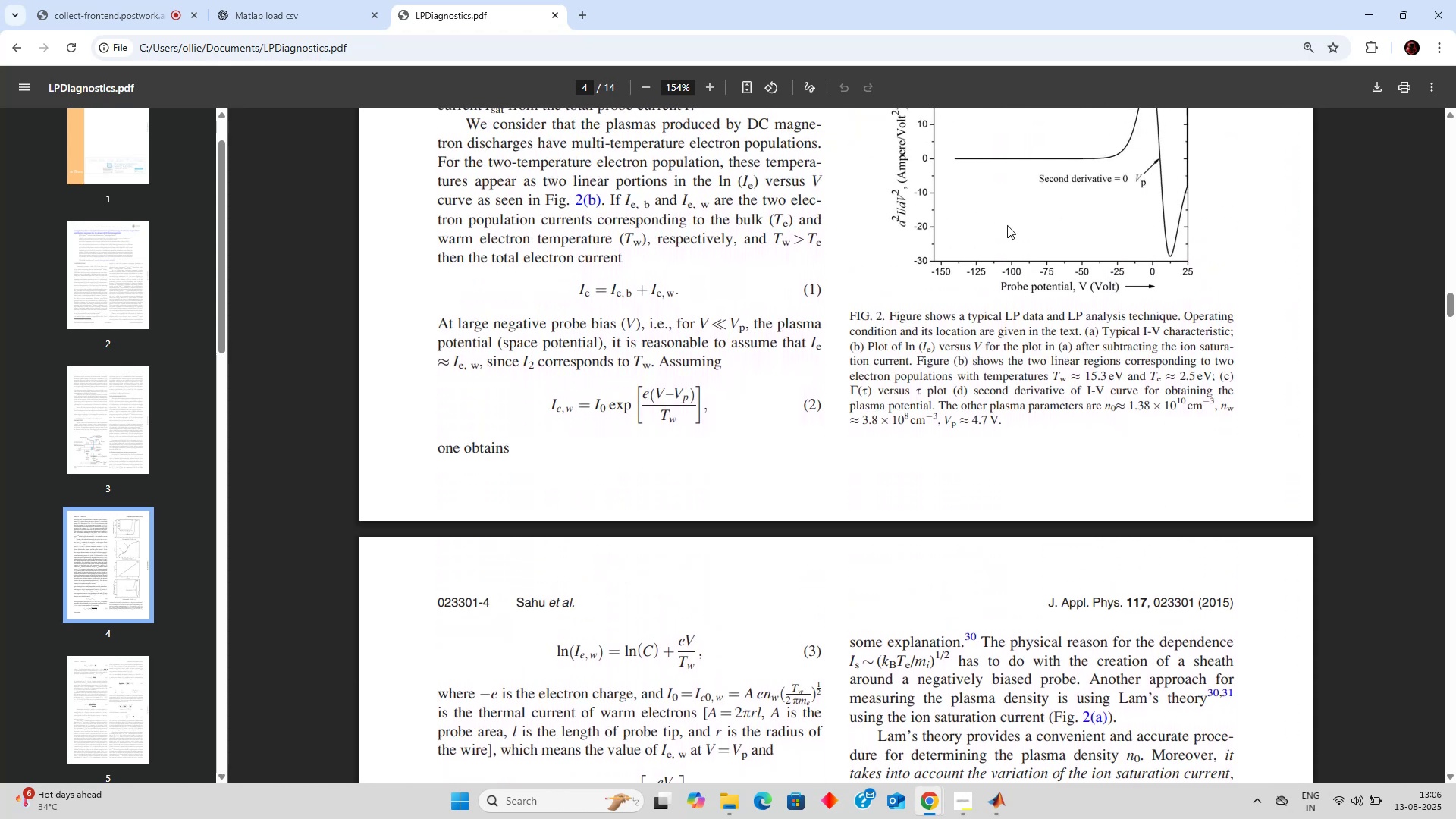 
scroll: coordinate [741, 306], scroll_direction: up, amount: 11.0
 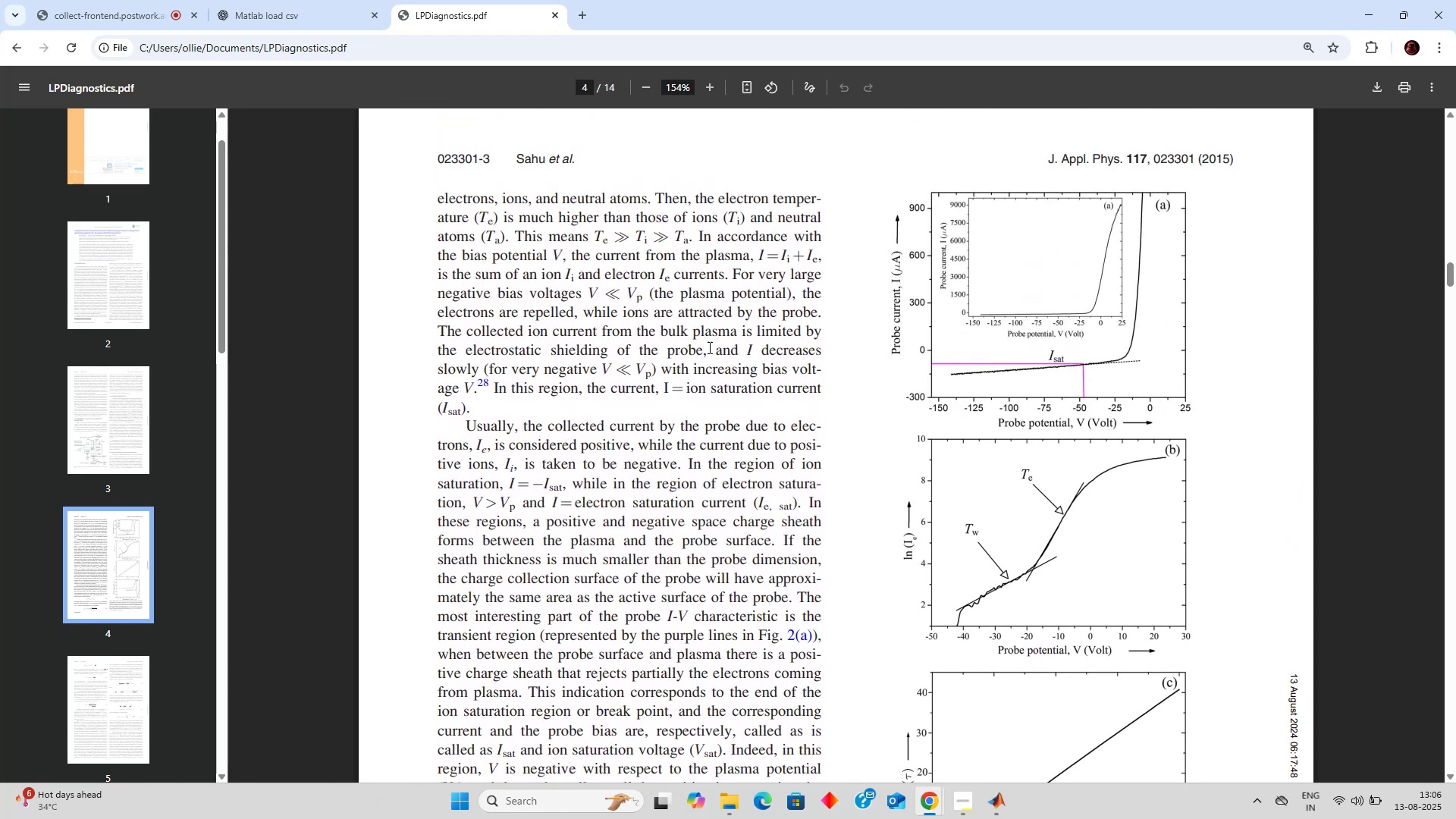 
scroll: coordinate [659, 401], scroll_direction: down, amount: 2.0
 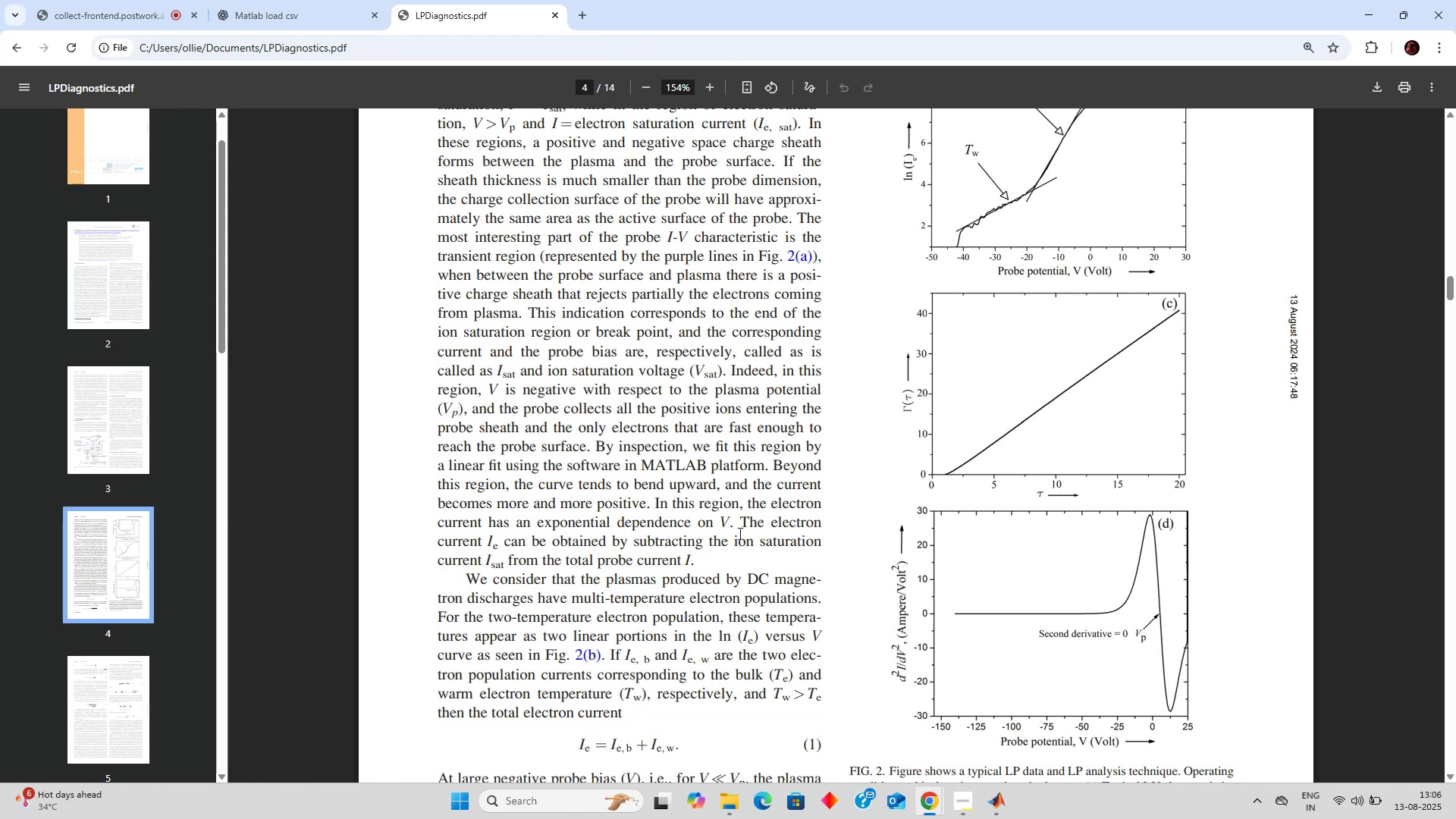 
wait(14.38)
 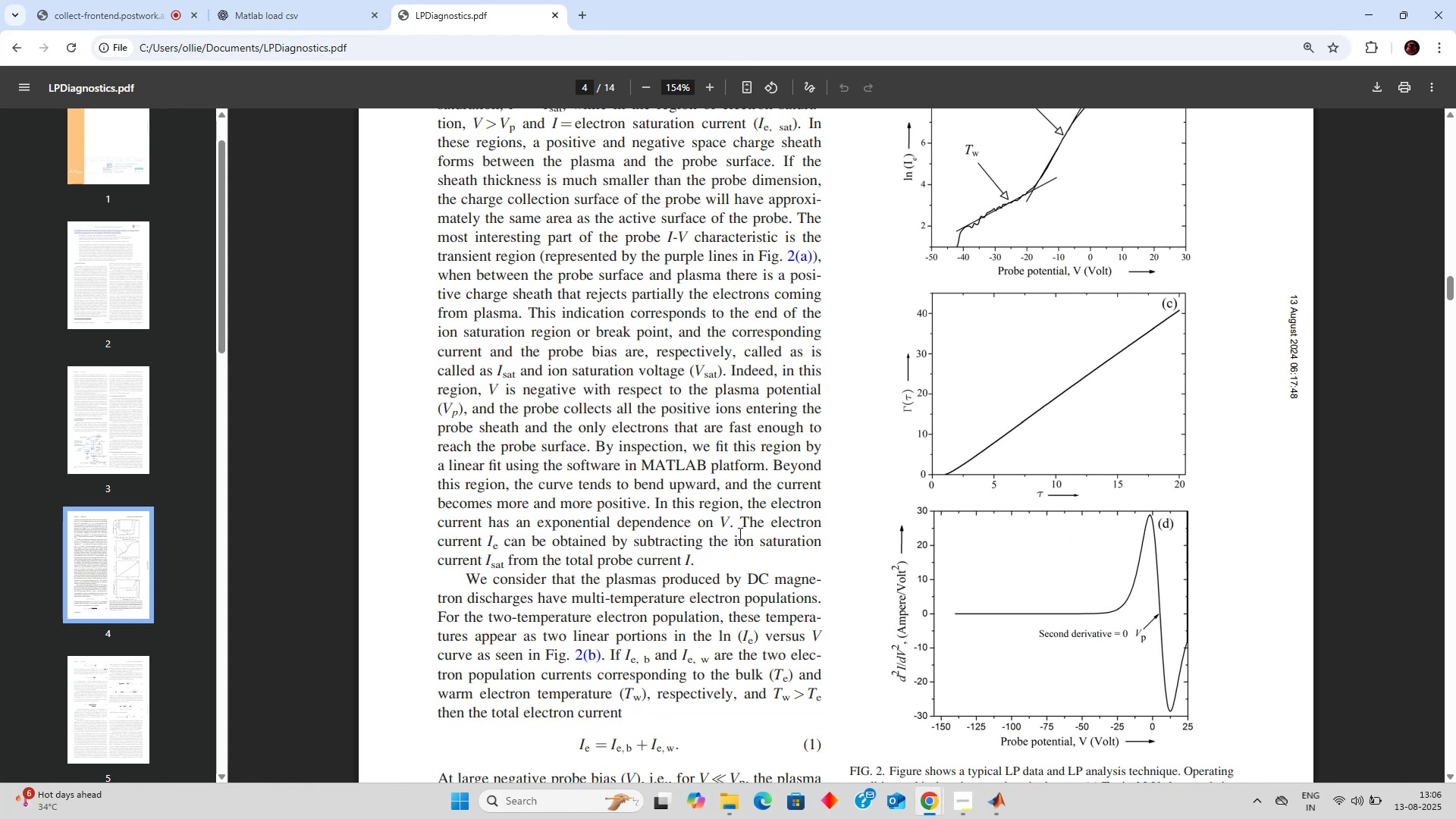 
scroll: coordinate [712, 553], scroll_direction: down, amount: 3.0
 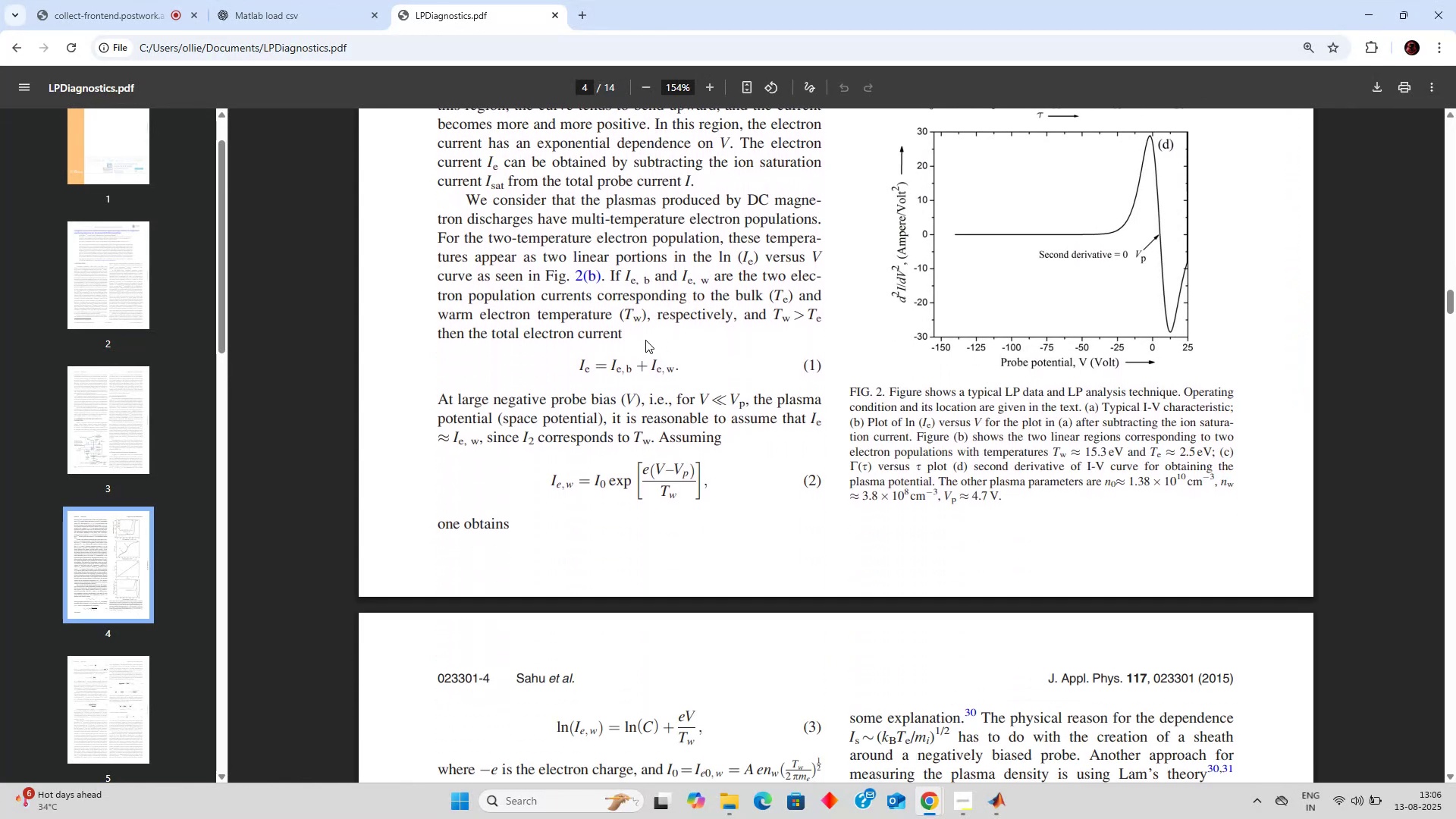 
scroll: coordinate [602, 350], scroll_direction: up, amount: 1.0
 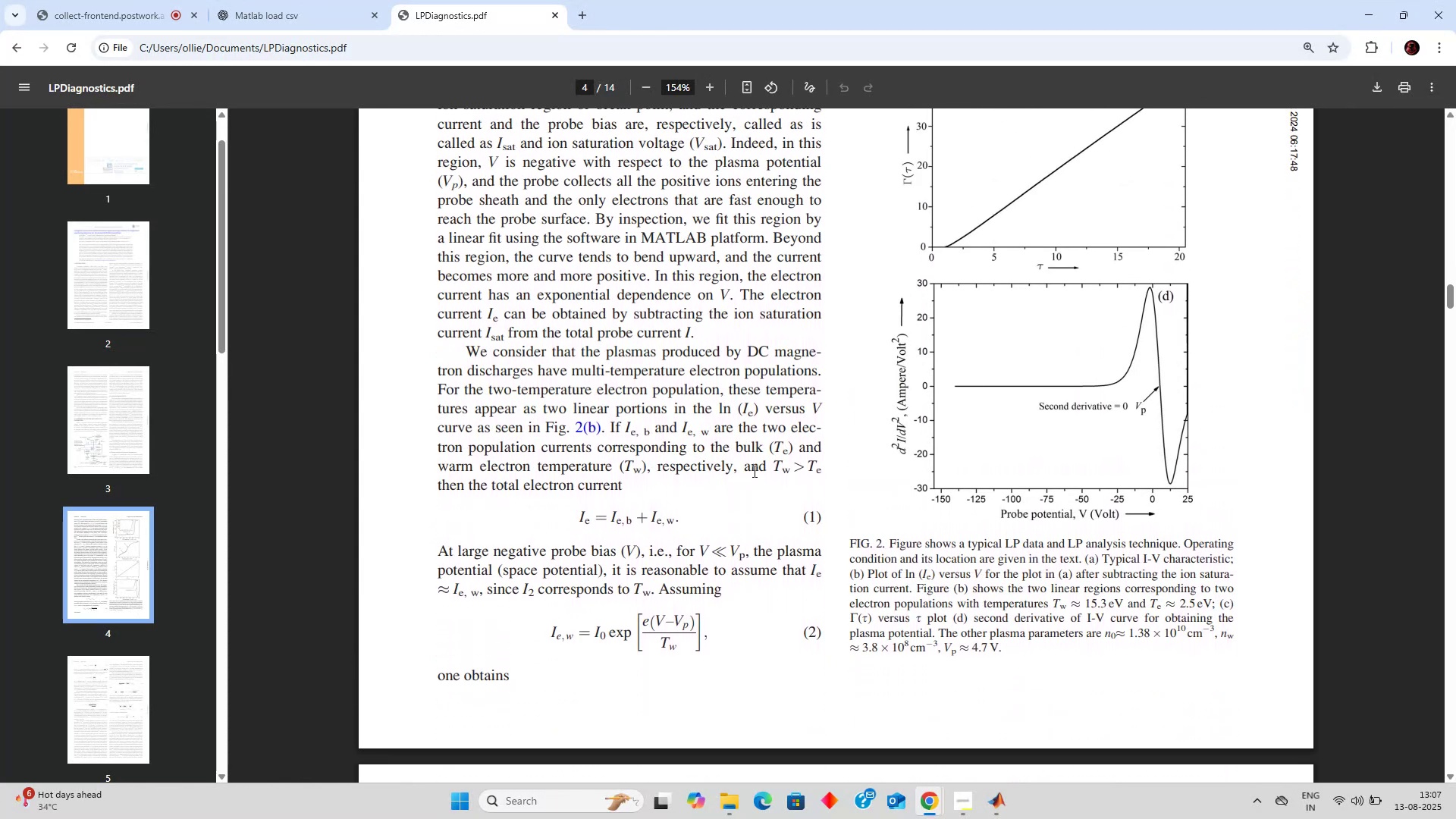 
wait(7.07)
 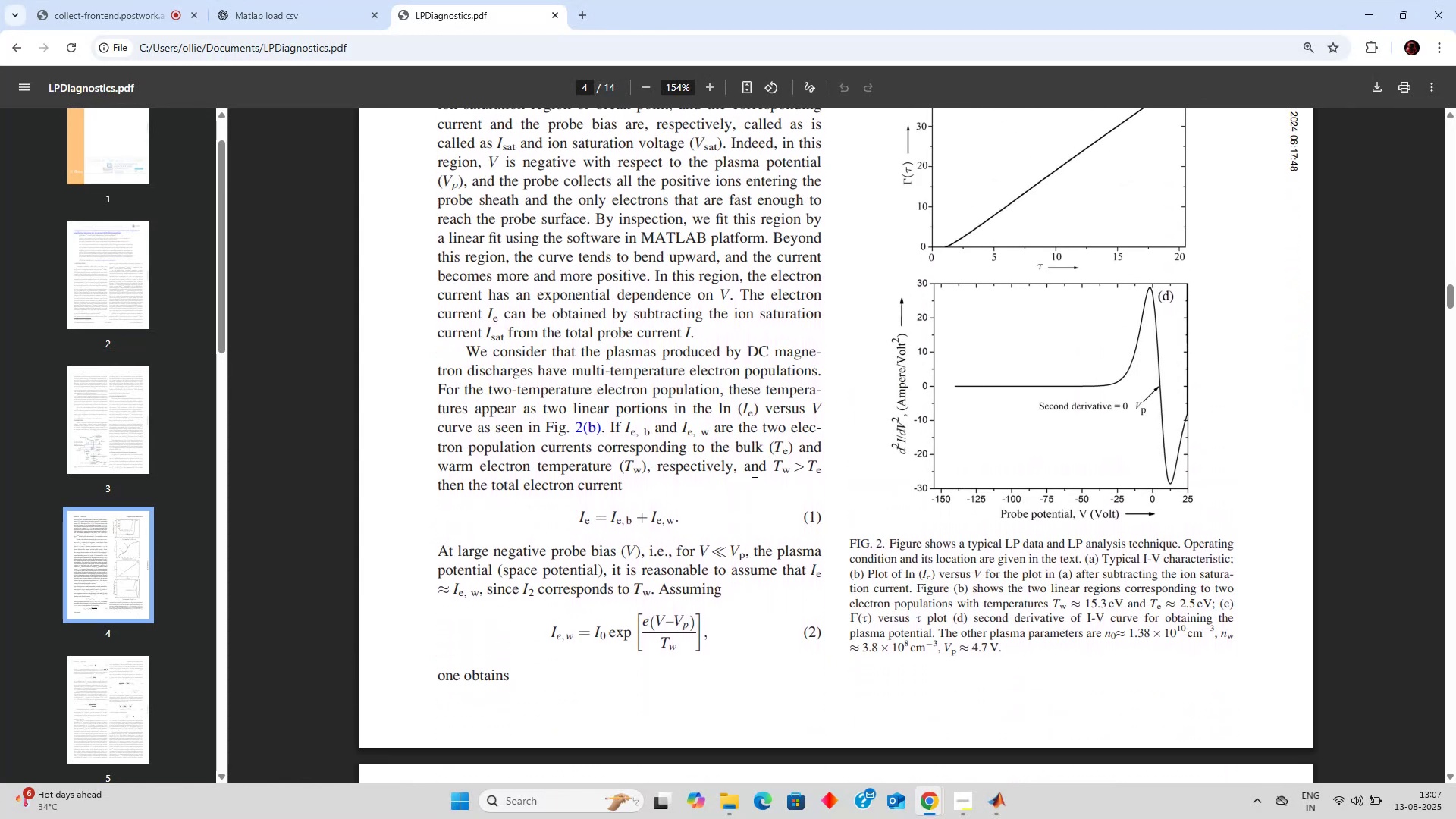 
scroll: coordinate [754, 474], scroll_direction: down, amount: 5.0
 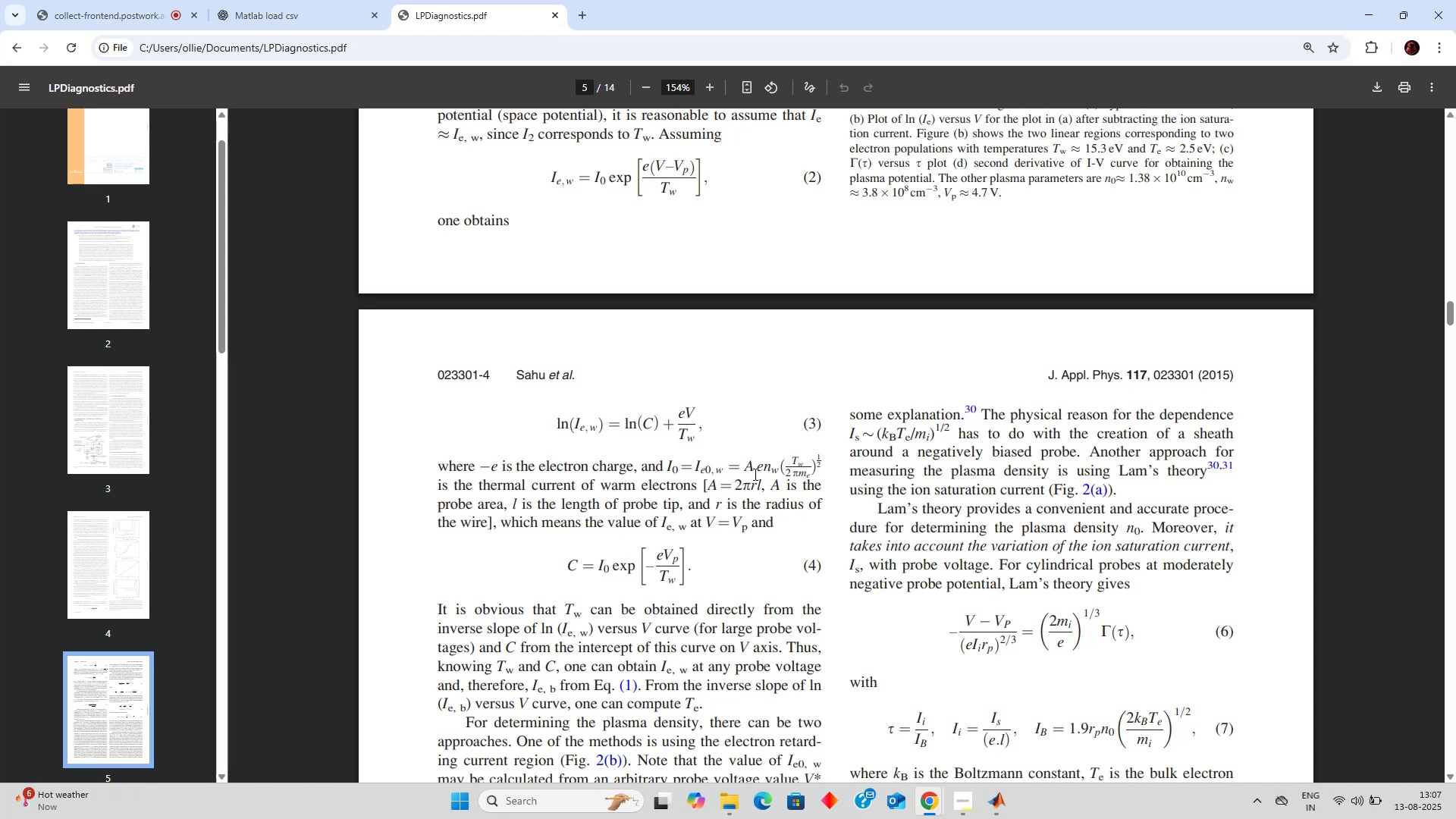 
wait(5.45)
 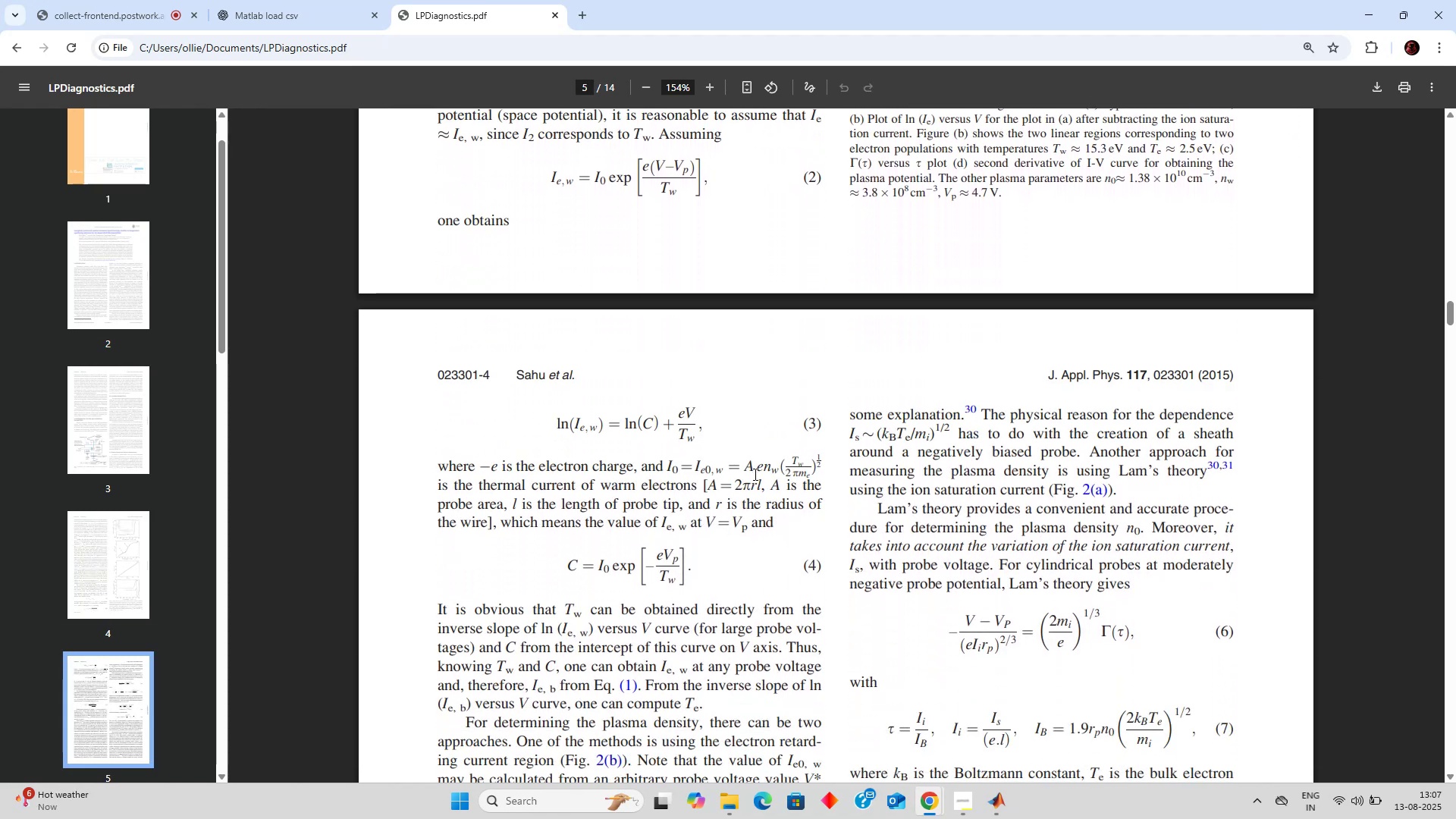 
scroll: coordinate [754, 474], scroll_direction: none, amount: 0.0
 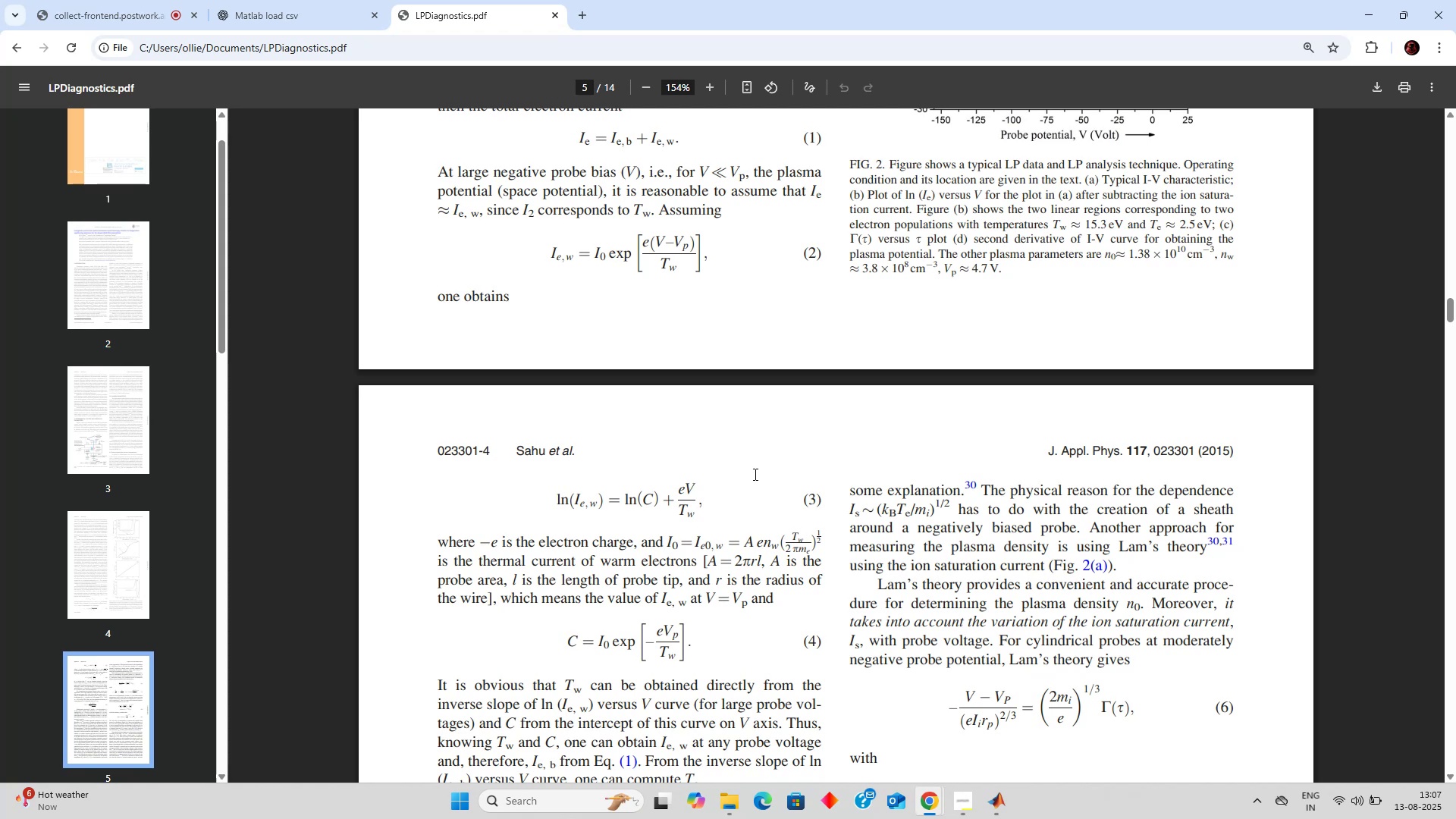 
wait(19.07)
 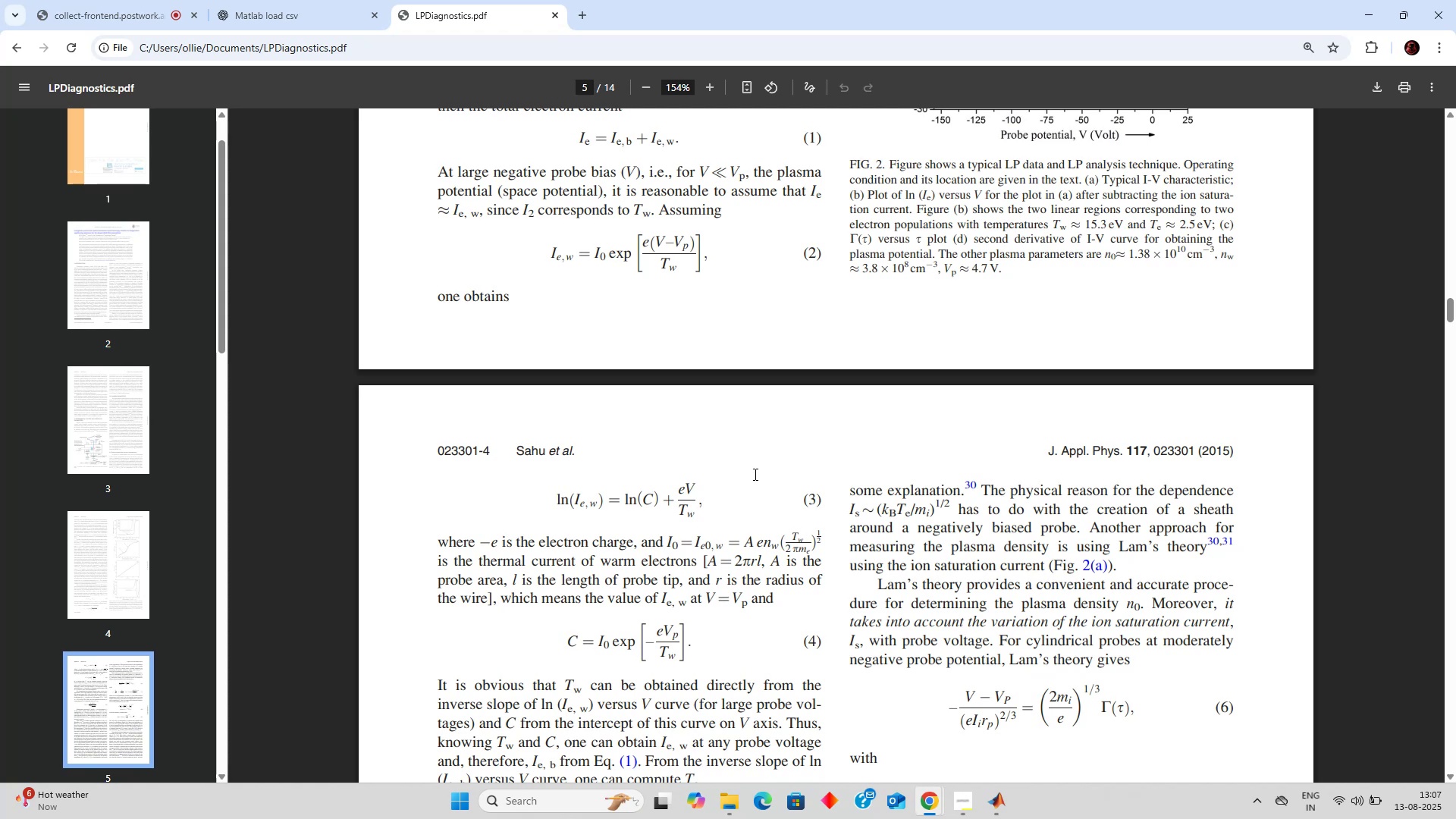 
scroll: coordinate [754, 474], scroll_direction: down, amount: 1.0
 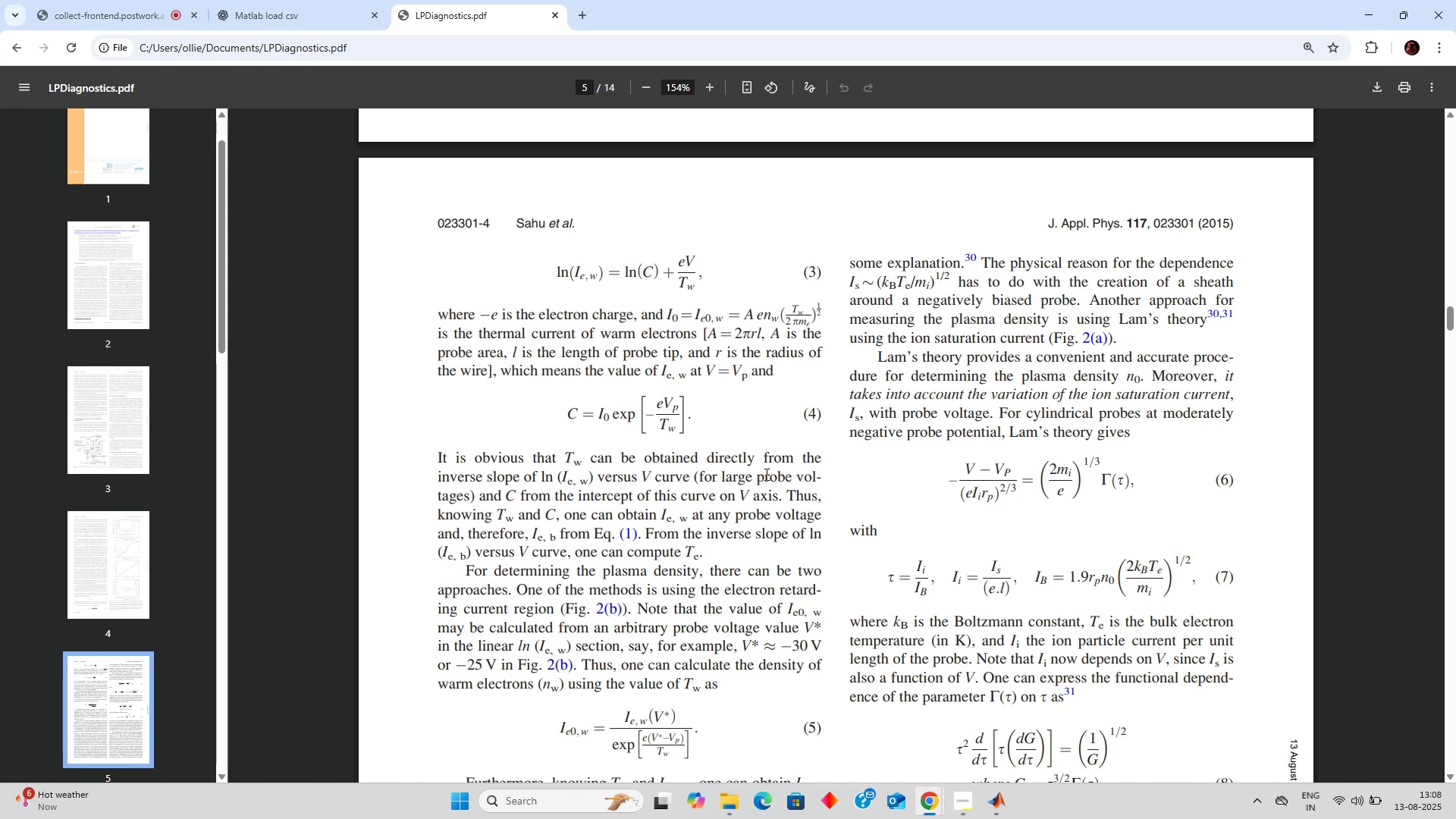 
wait(30.38)
 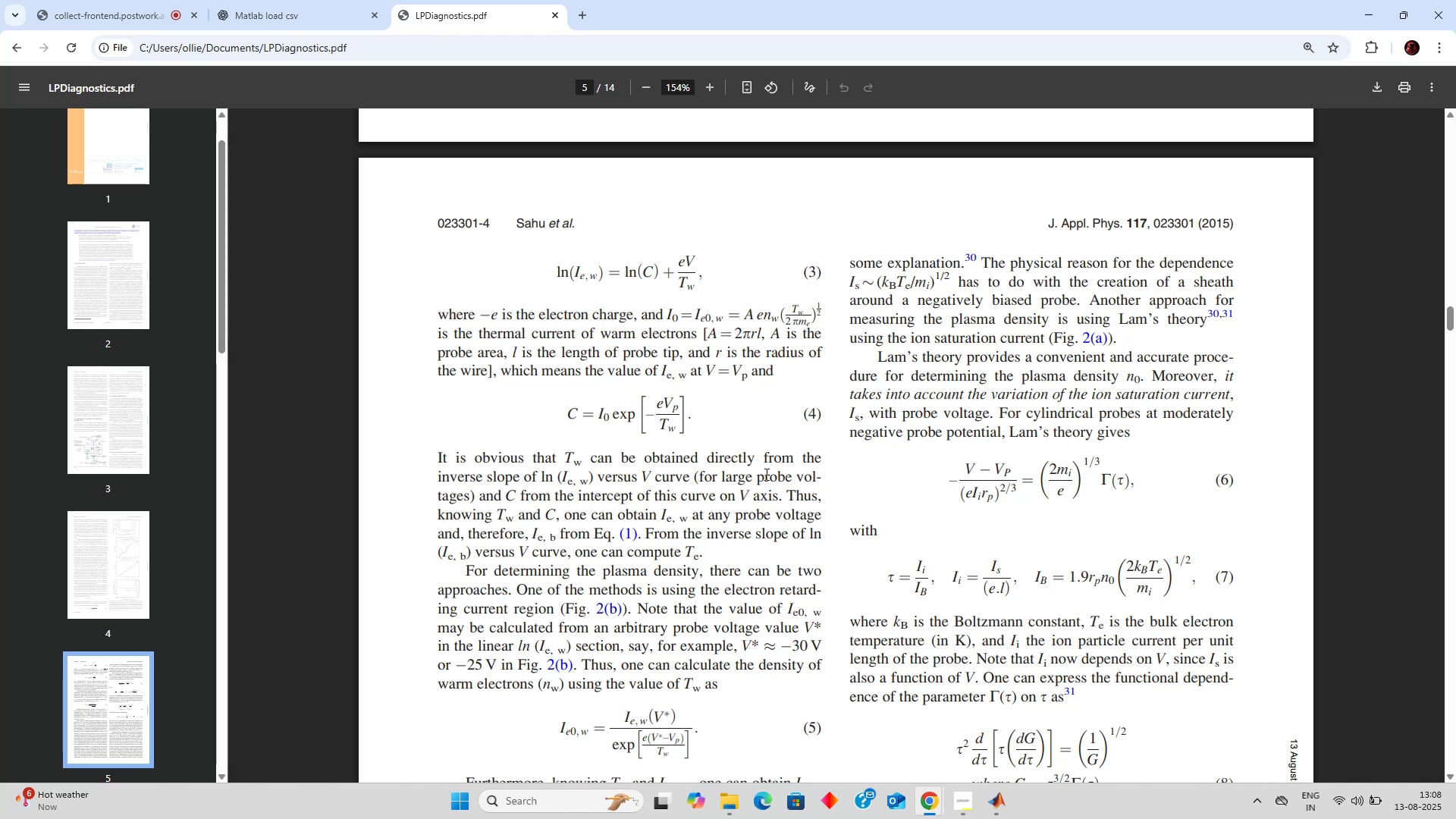 
scroll: coordinate [727, 472], scroll_direction: up, amount: 2.0
 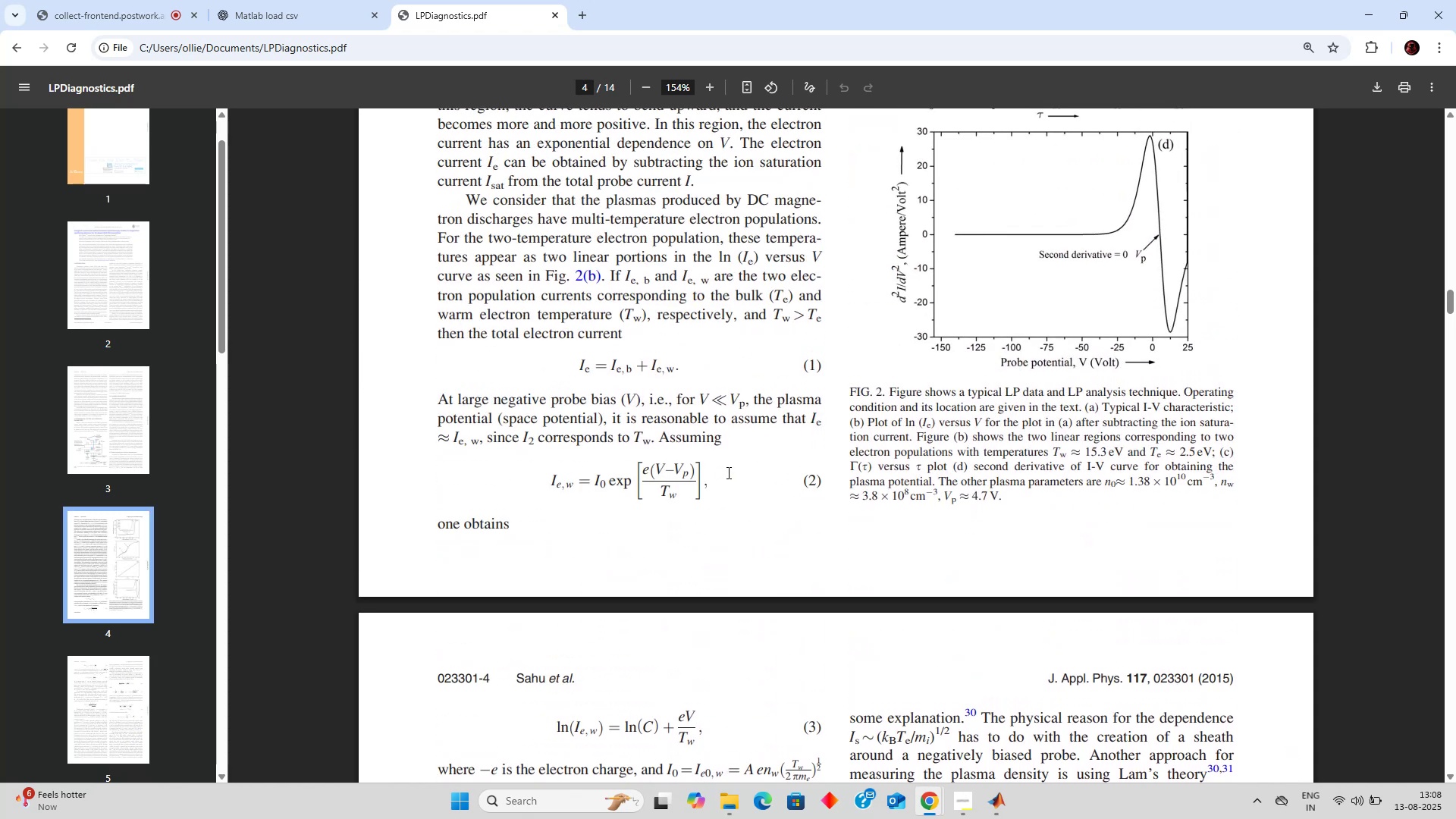 
wait(5.68)
 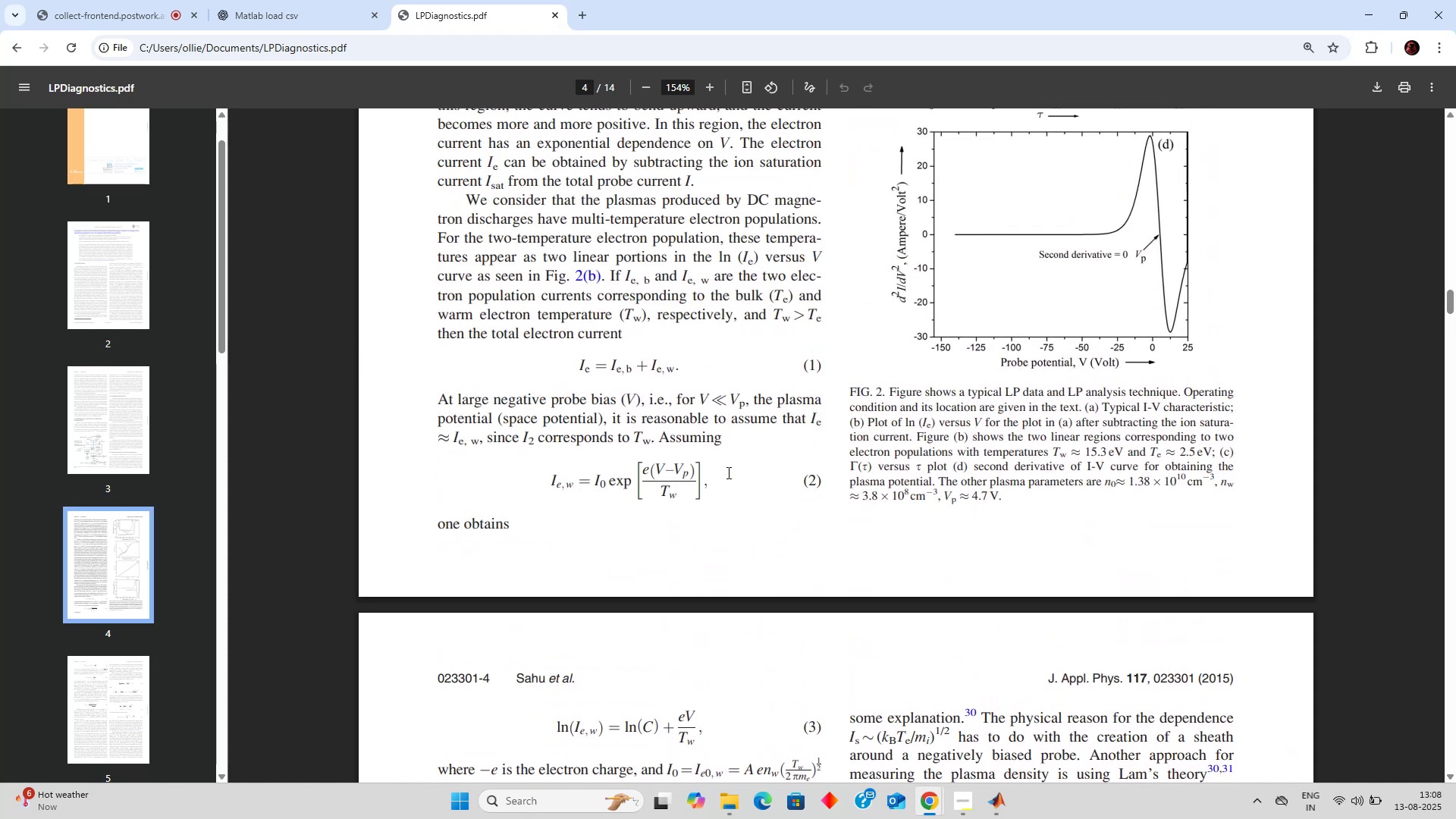 
scroll: coordinate [727, 472], scroll_direction: up, amount: 7.0
 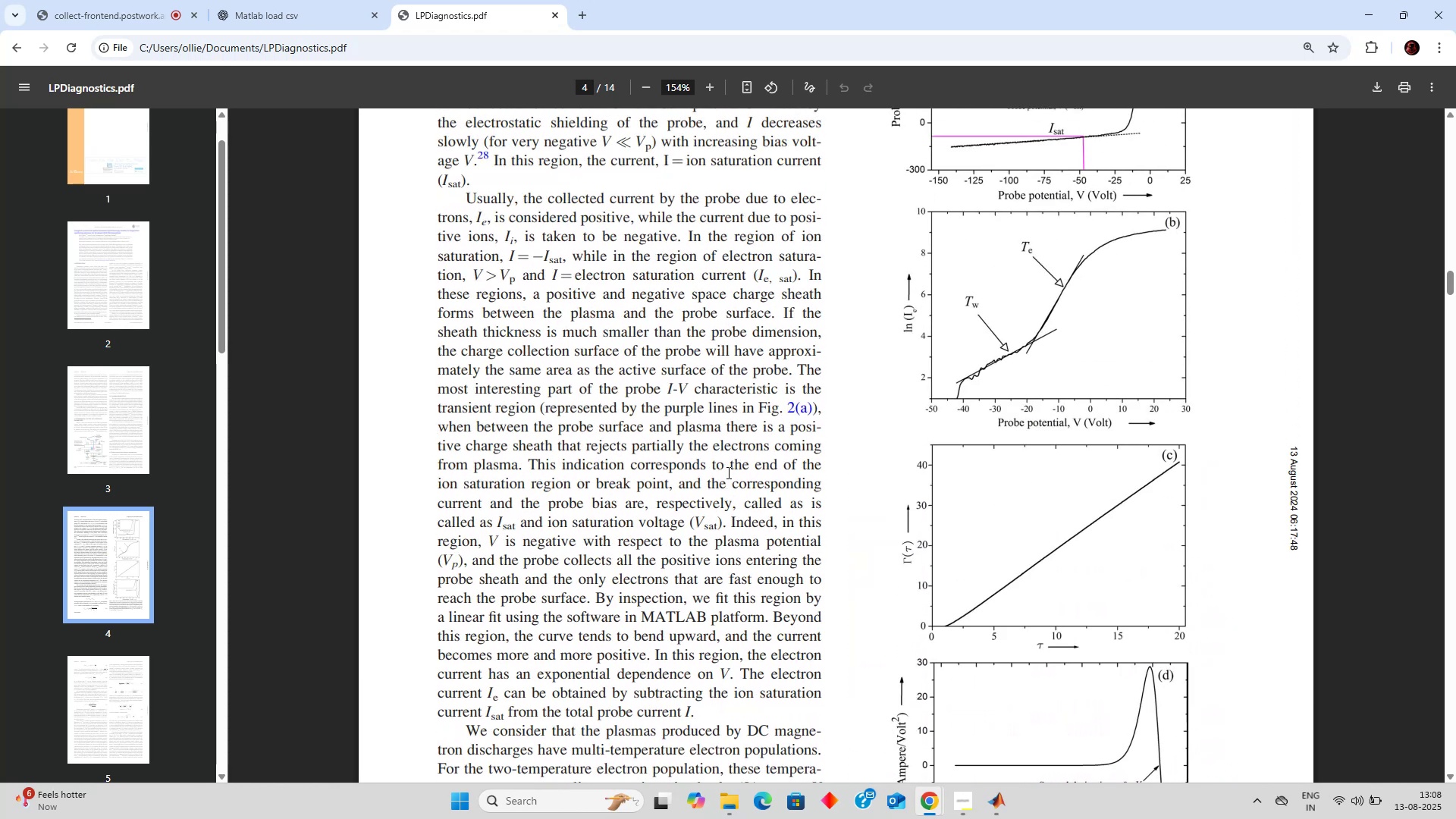 
scroll: coordinate [727, 472], scroll_direction: down, amount: 3.0
 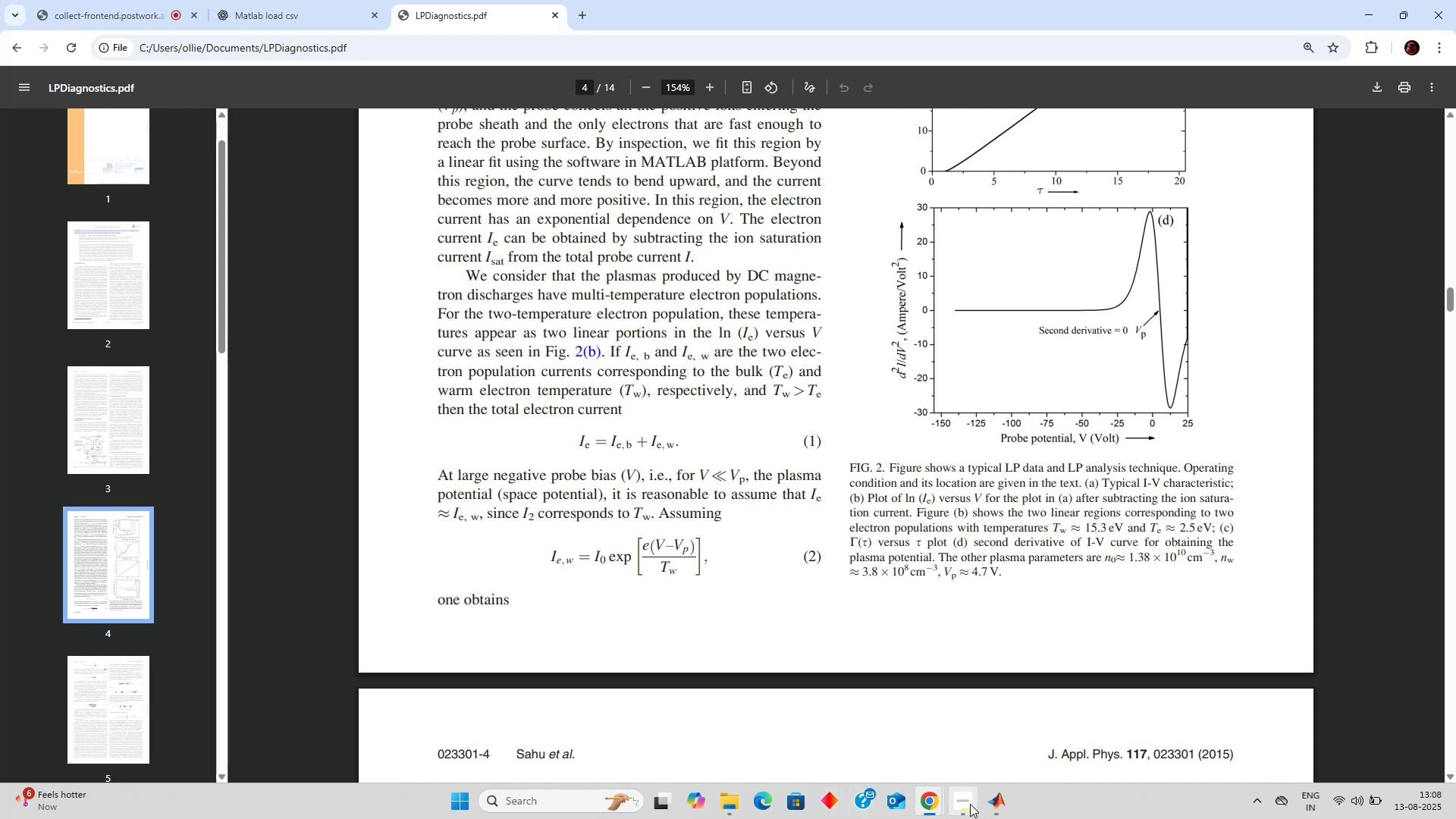 
mouse_move([957, 804])
 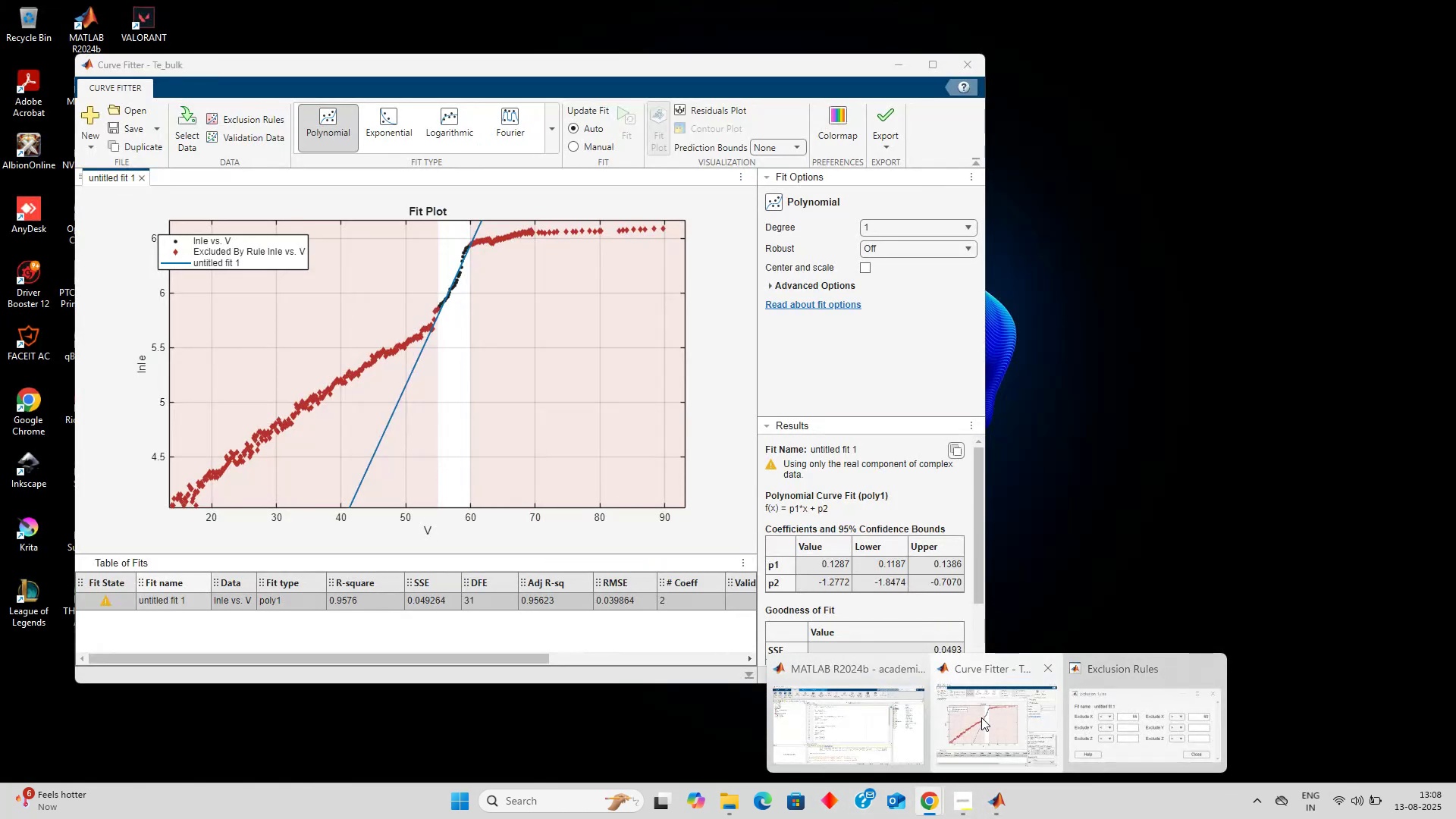 
wait(7.29)
 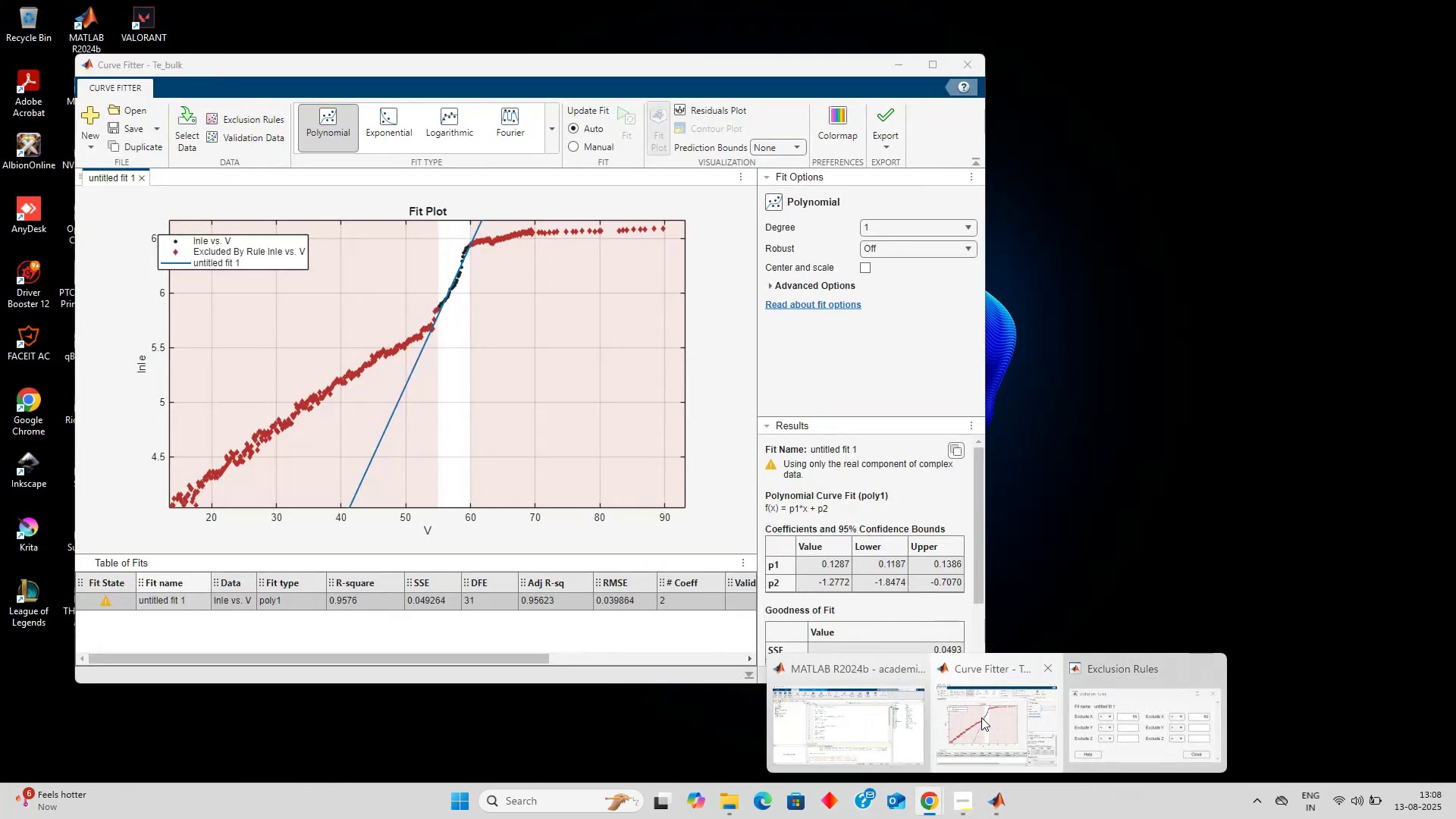 
scroll: coordinate [998, 560], scroll_direction: up, amount: 4.0
 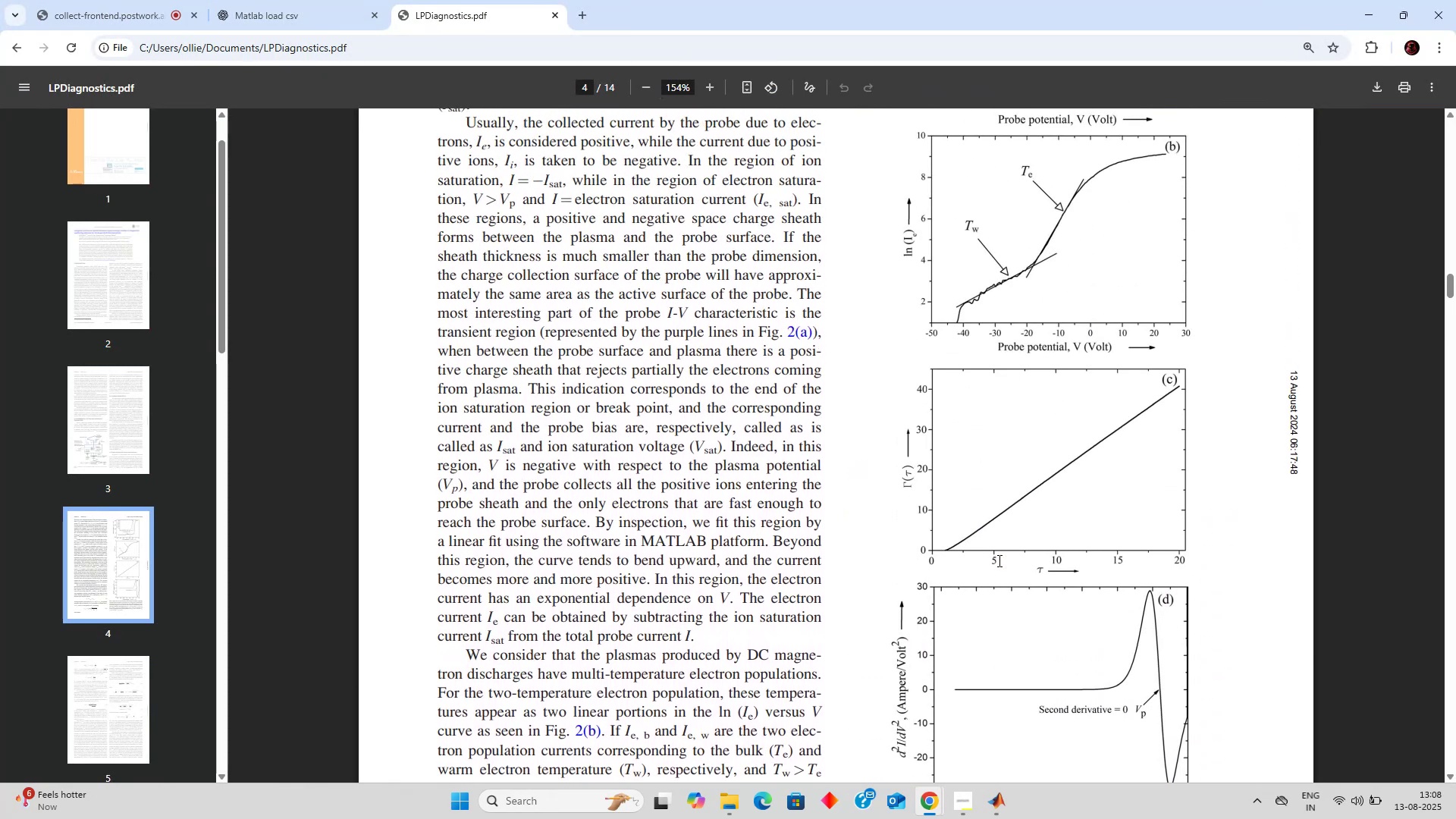 
scroll: coordinate [998, 560], scroll_direction: none, amount: 0.0
 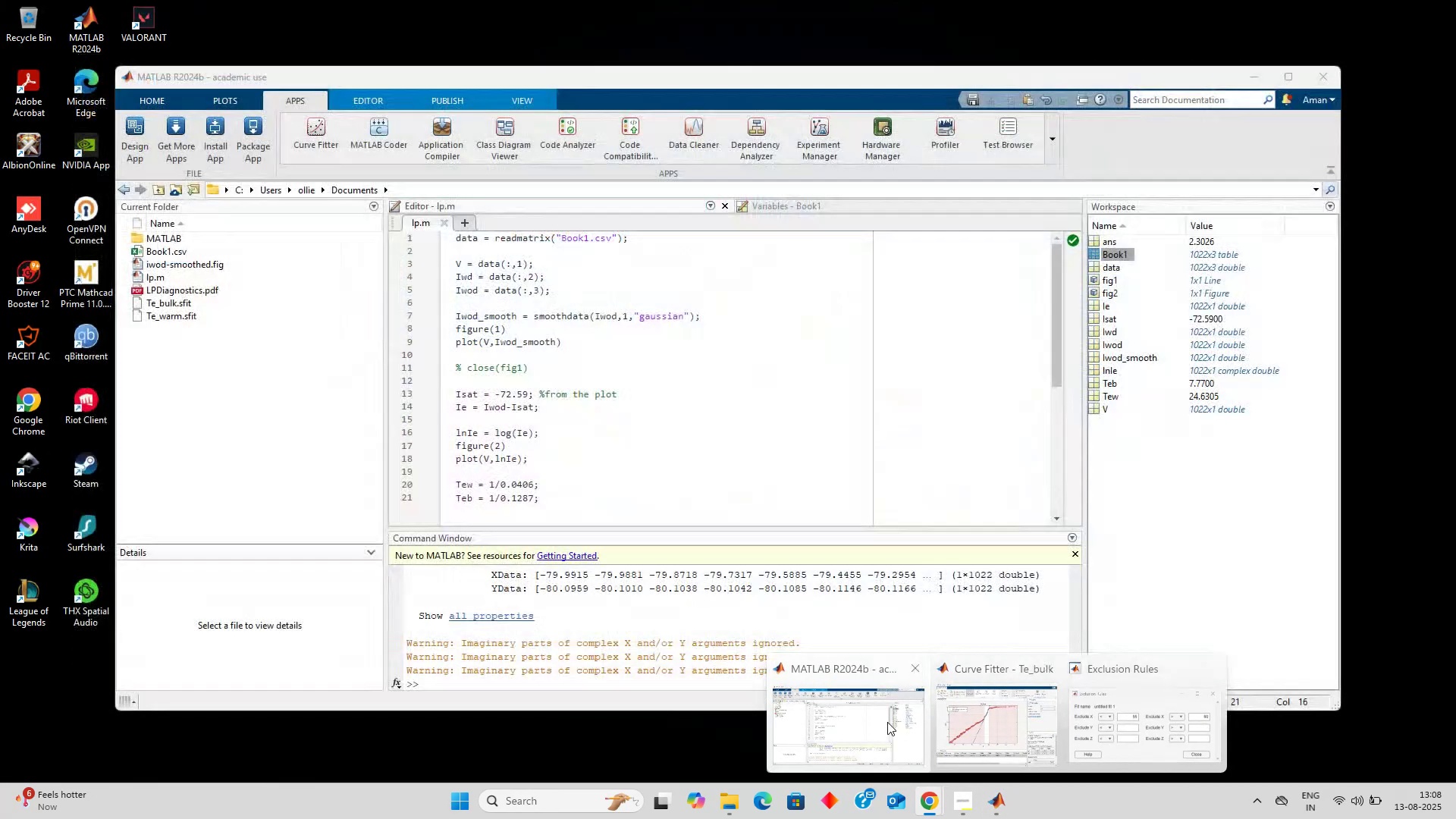 
left_click([887, 722])
 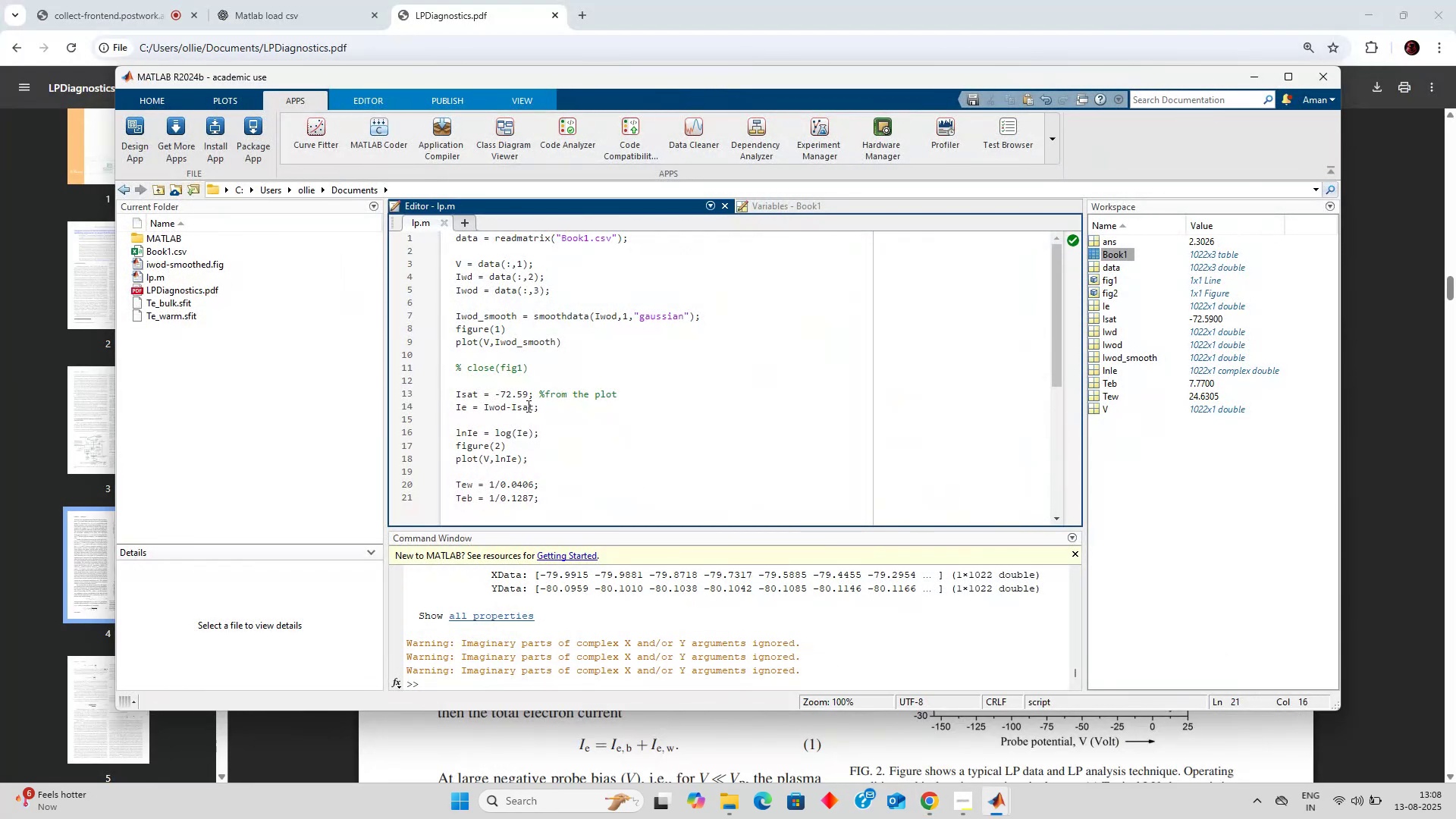 
left_click([512, 412])
 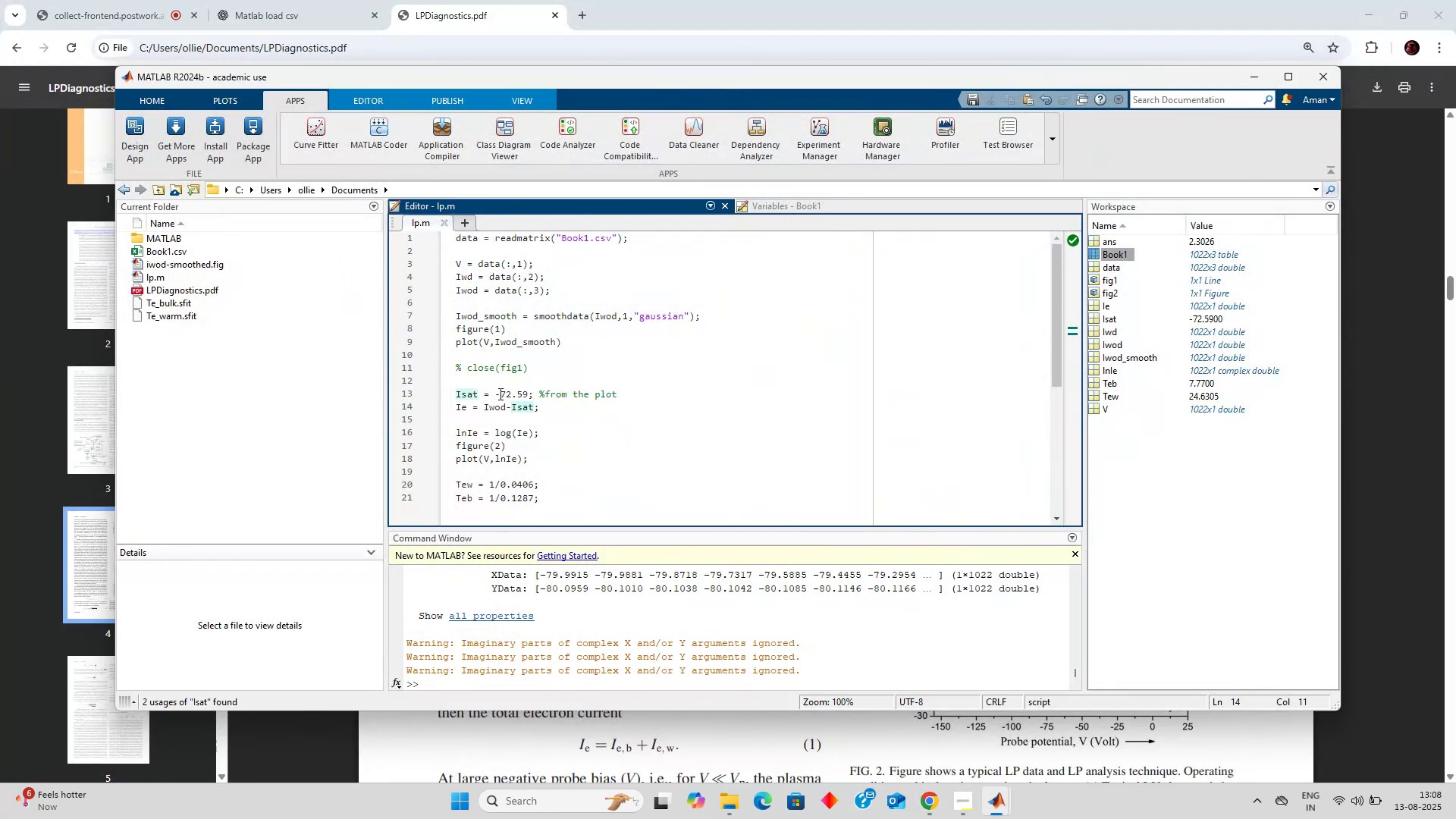 
left_click([498, 394])
 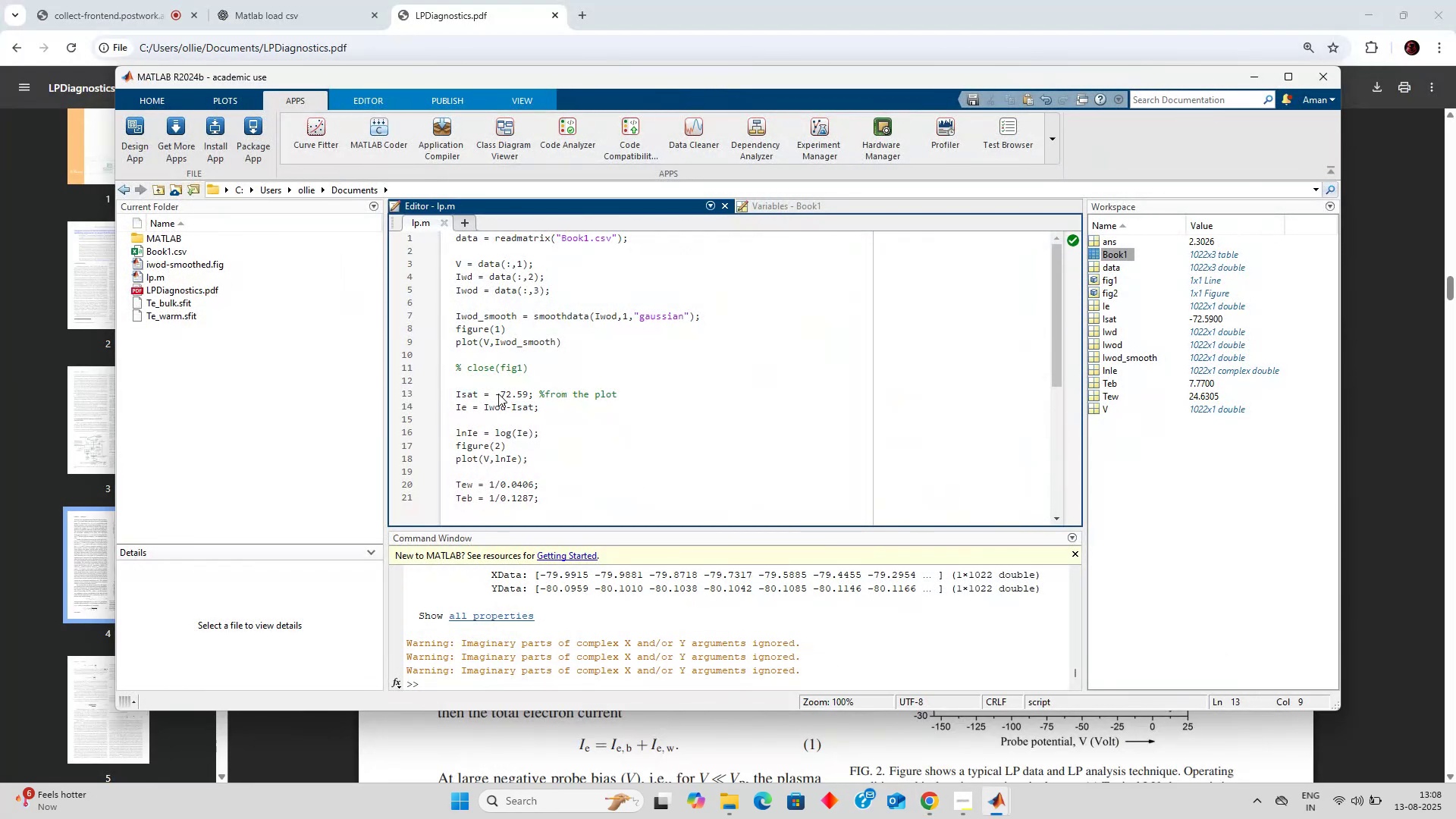 
key(Backspace)
 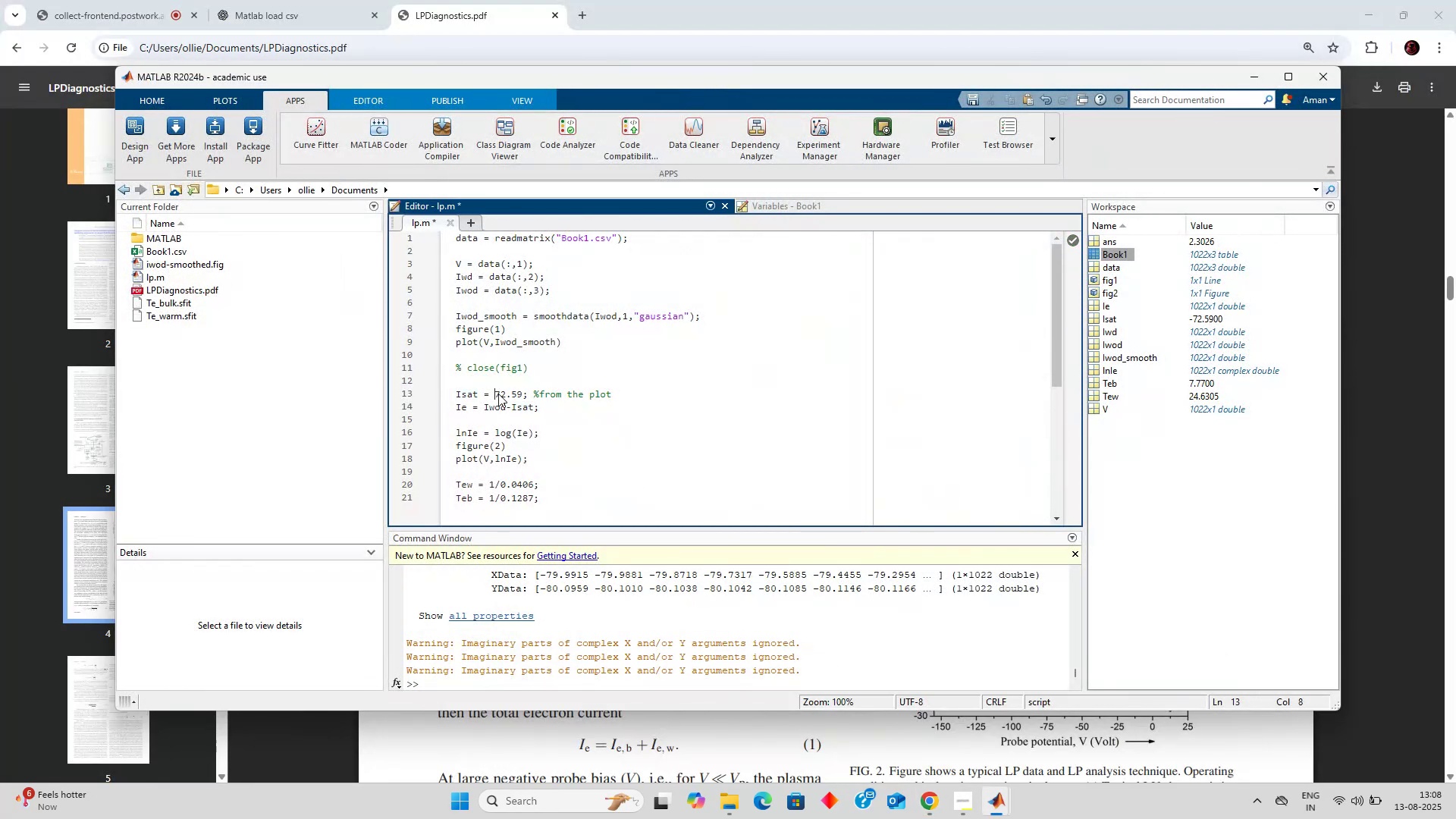 
key(Control+Enter)
 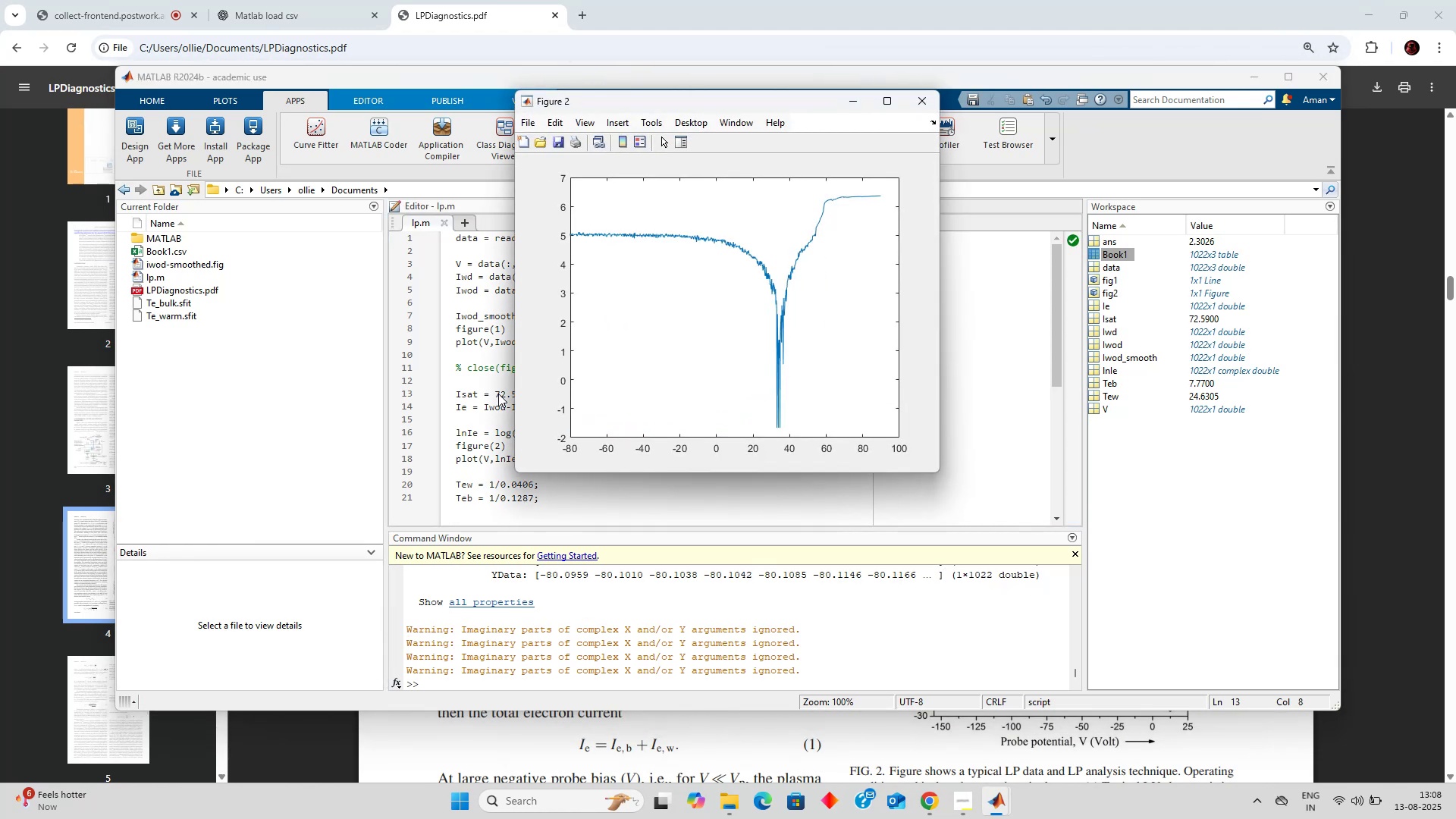 
wait(12.8)
 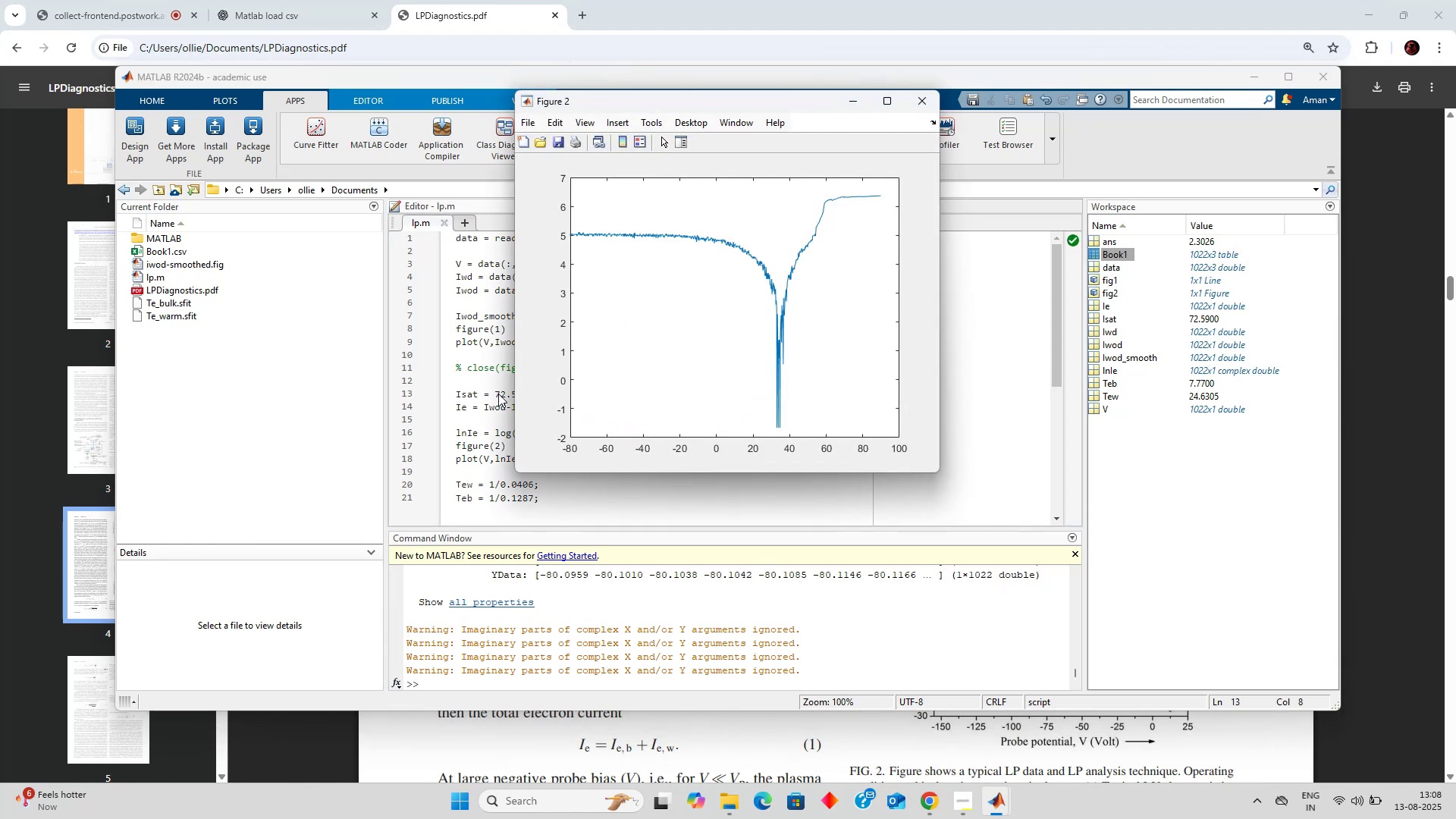 
left_click([930, 96])
 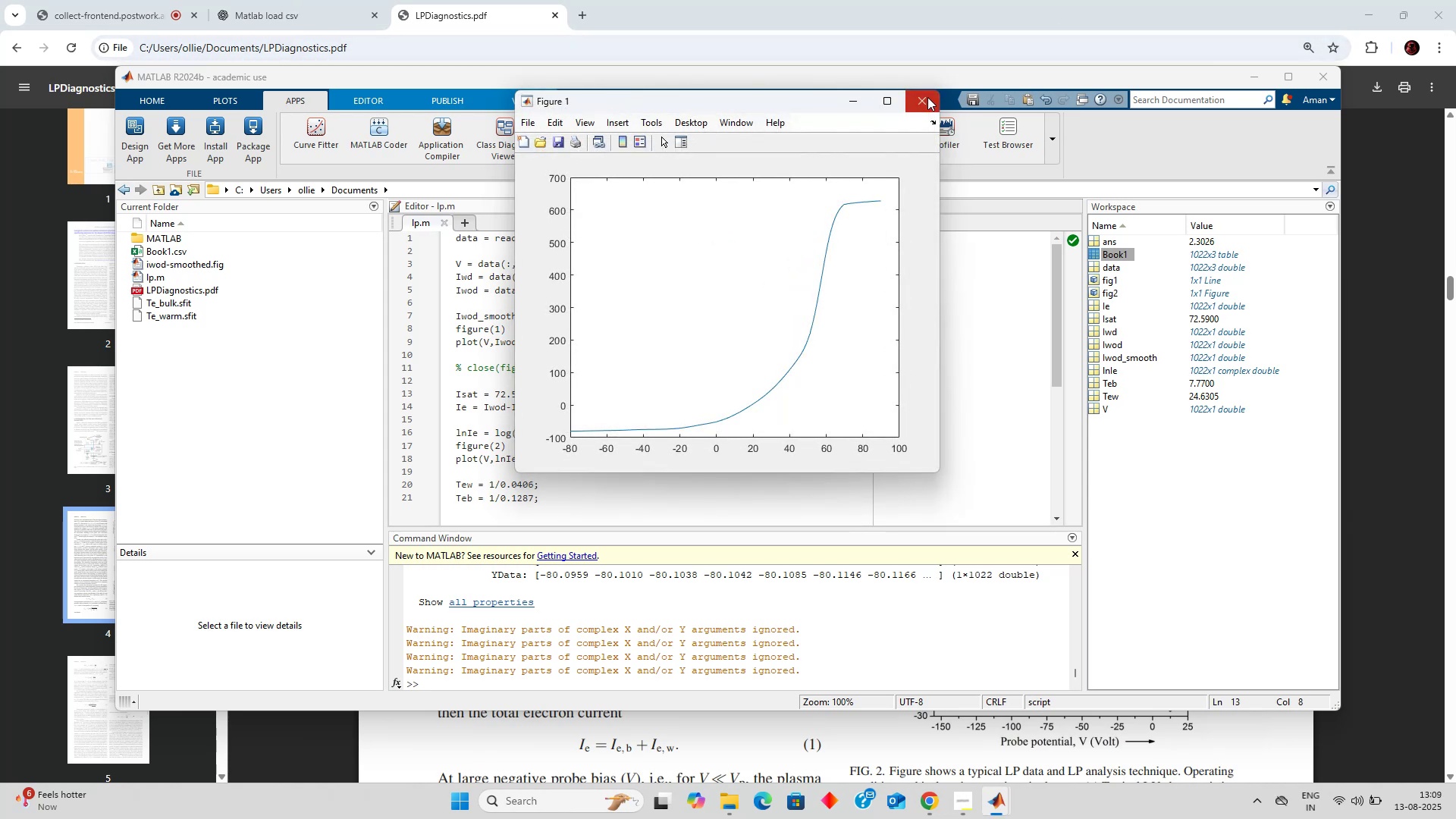 
left_click([927, 97])
 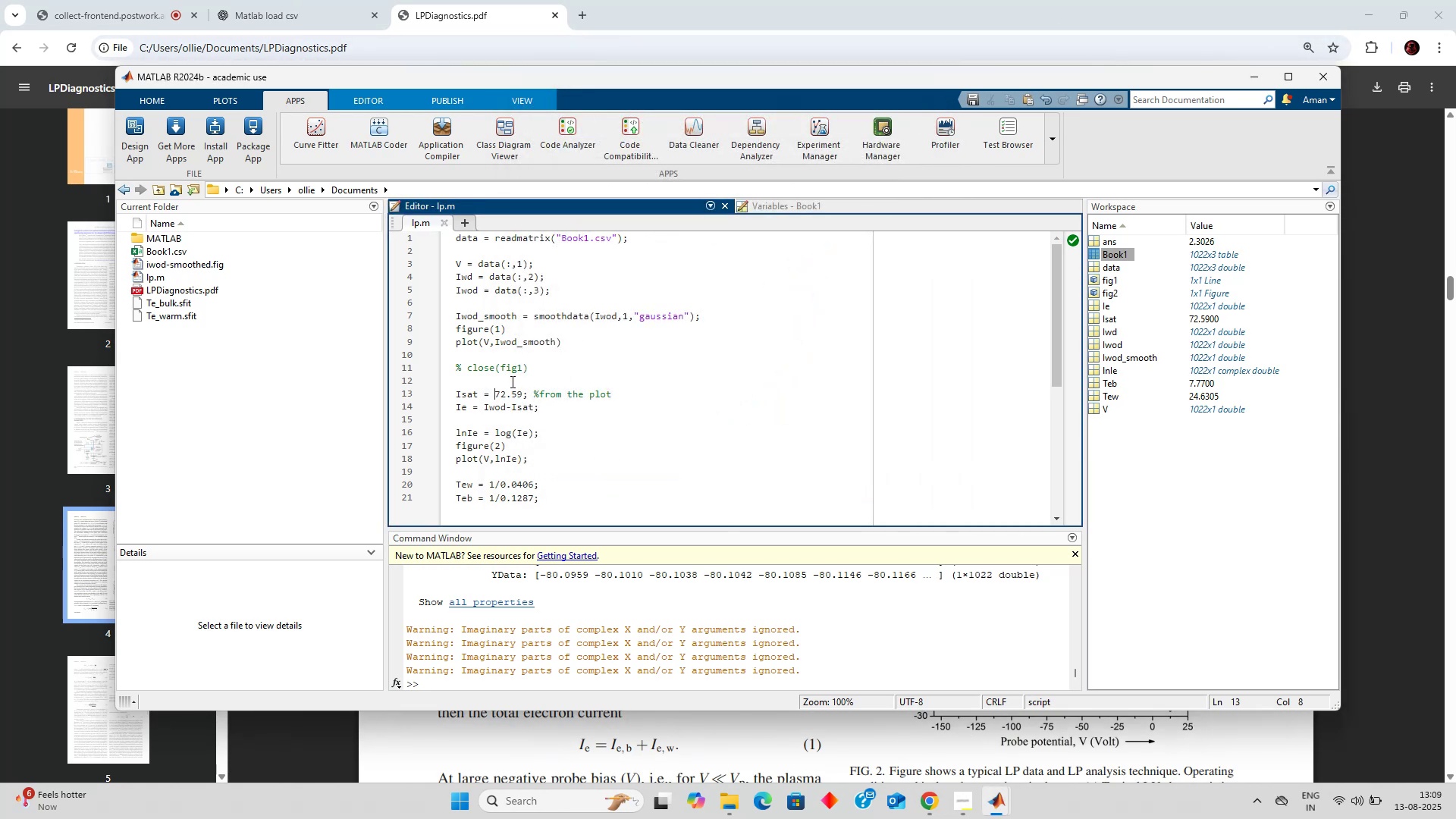 
key(Minus)
 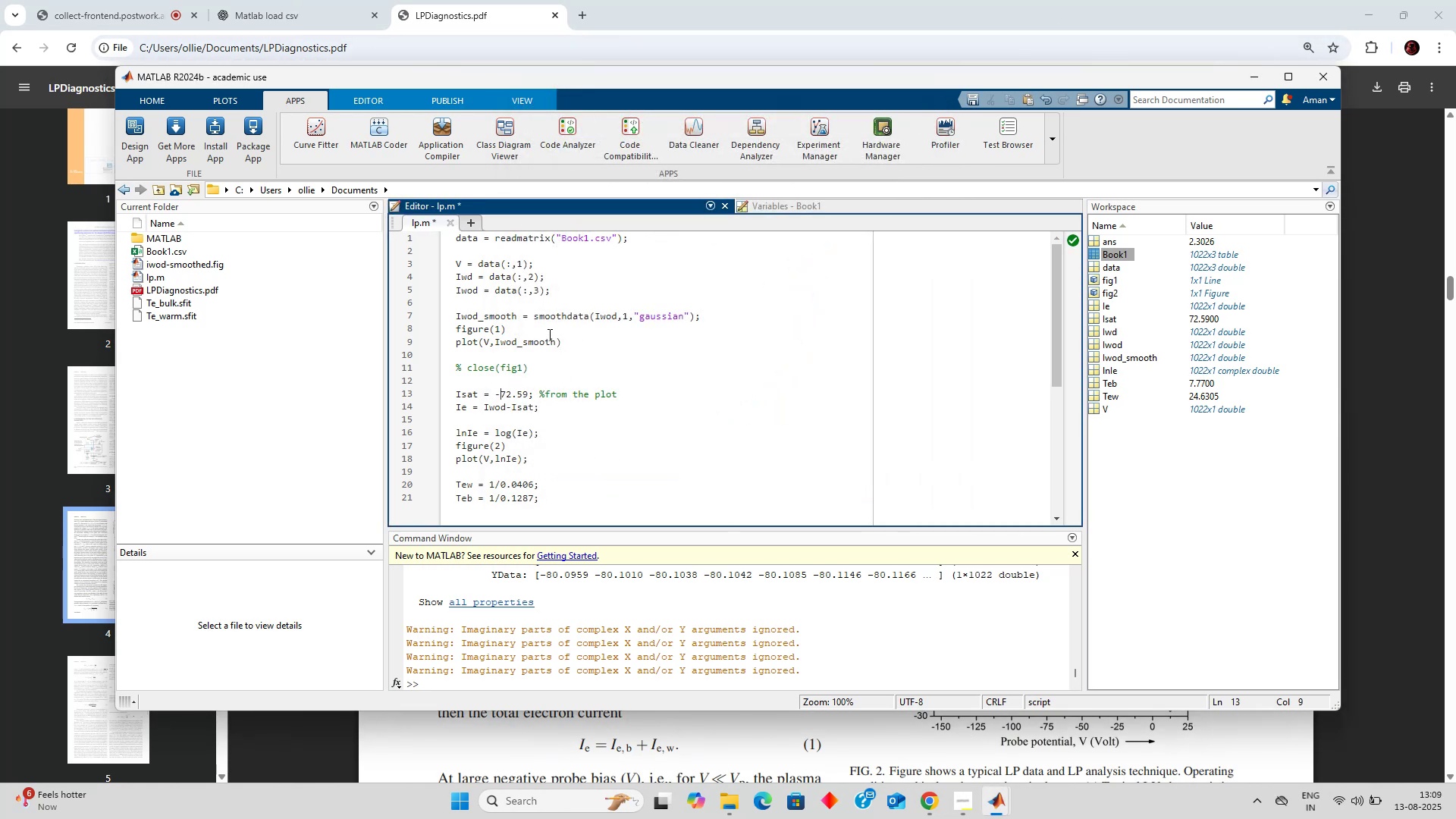 
key(Control+Enter)
 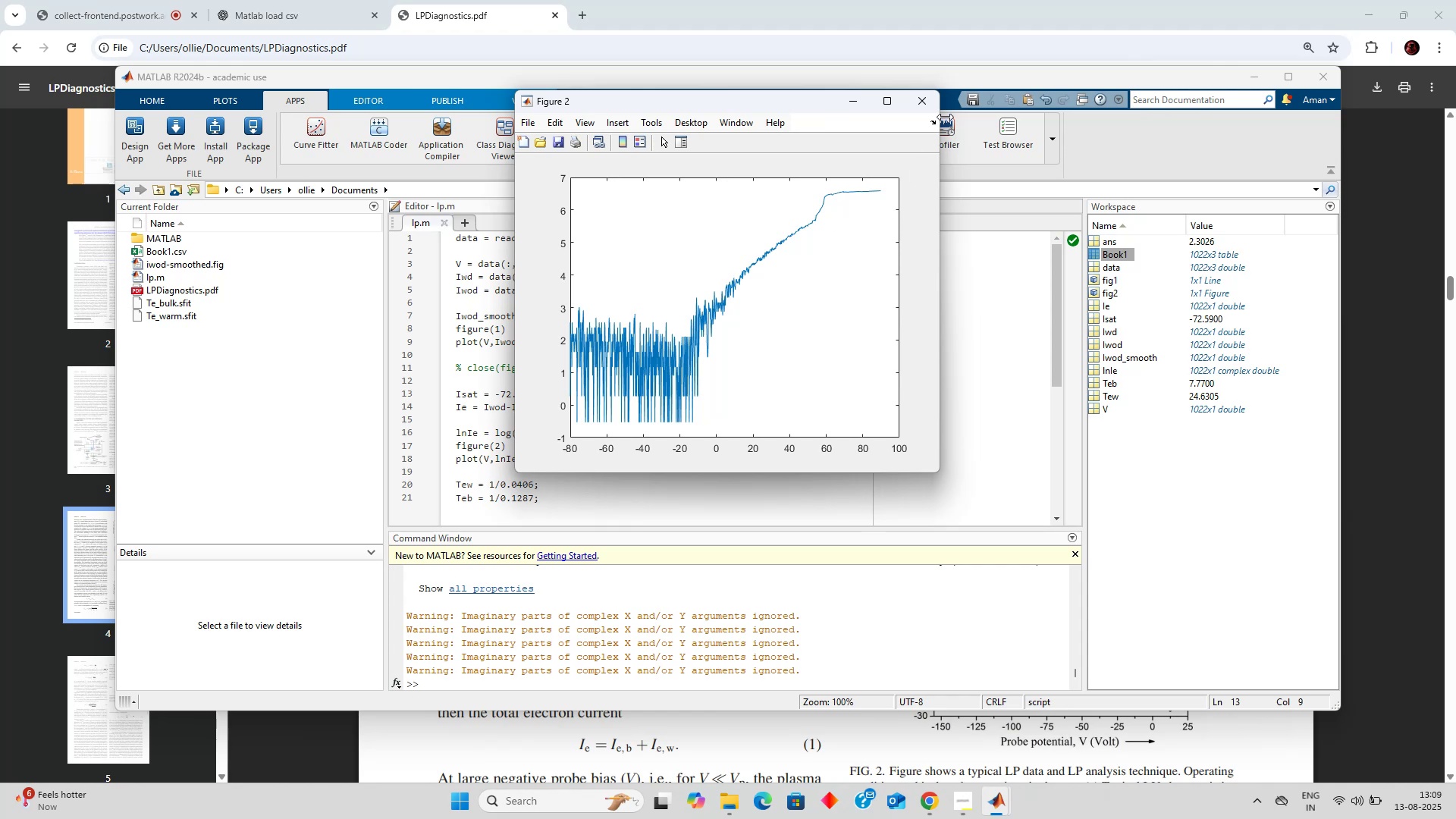 
left_click([934, 100])
 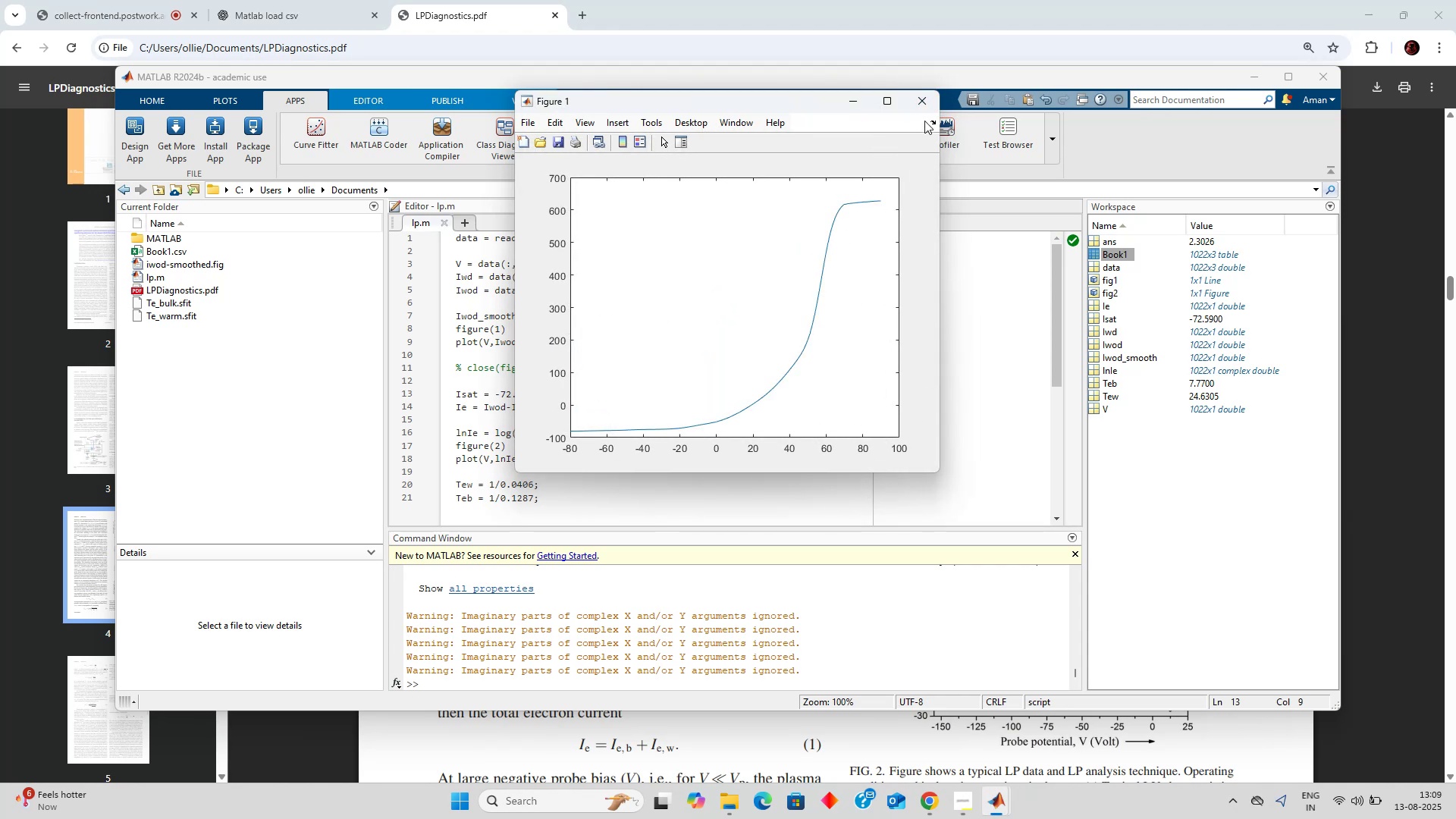 
left_click([924, 107])
 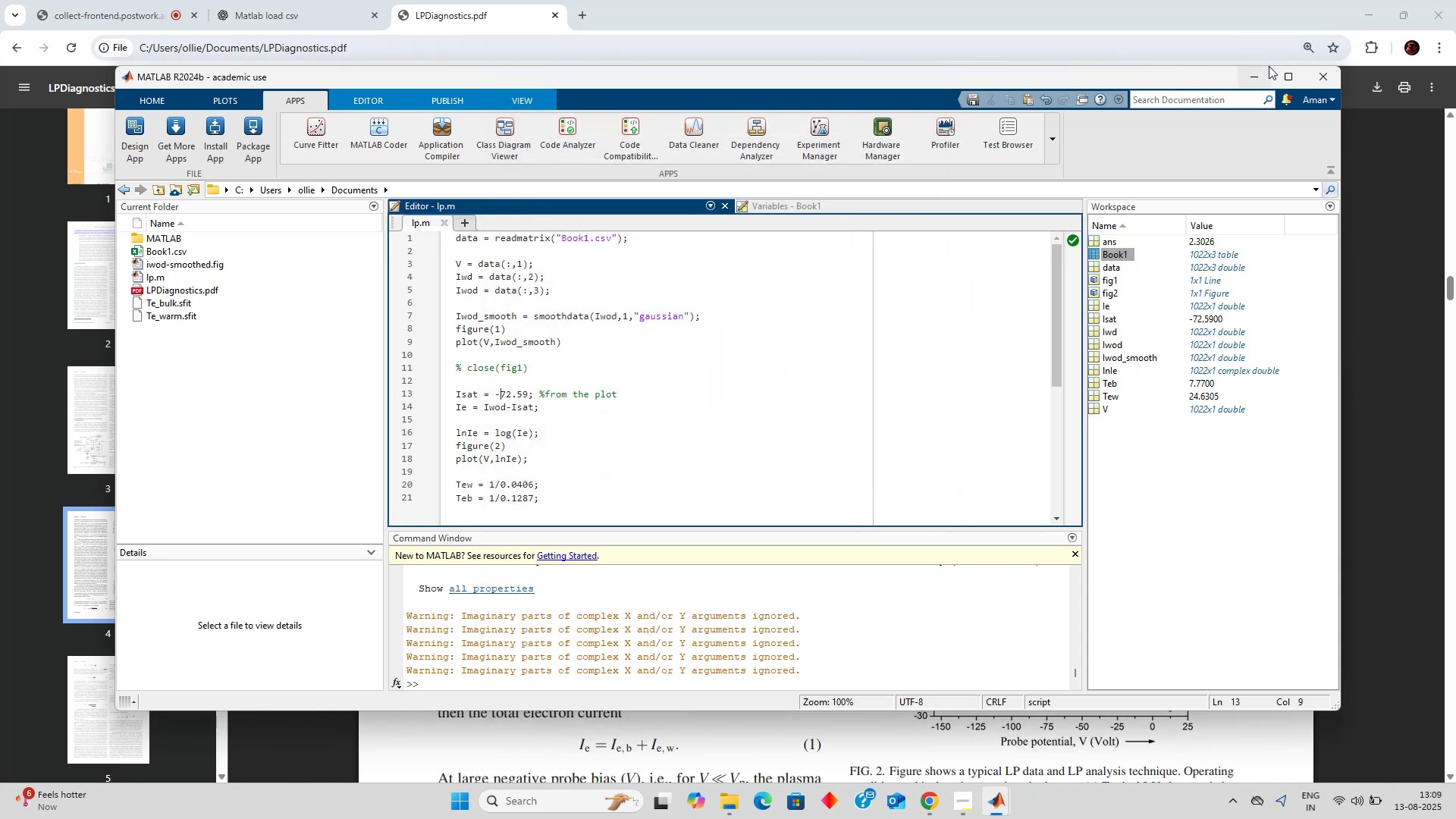 
left_click([1257, 80])
 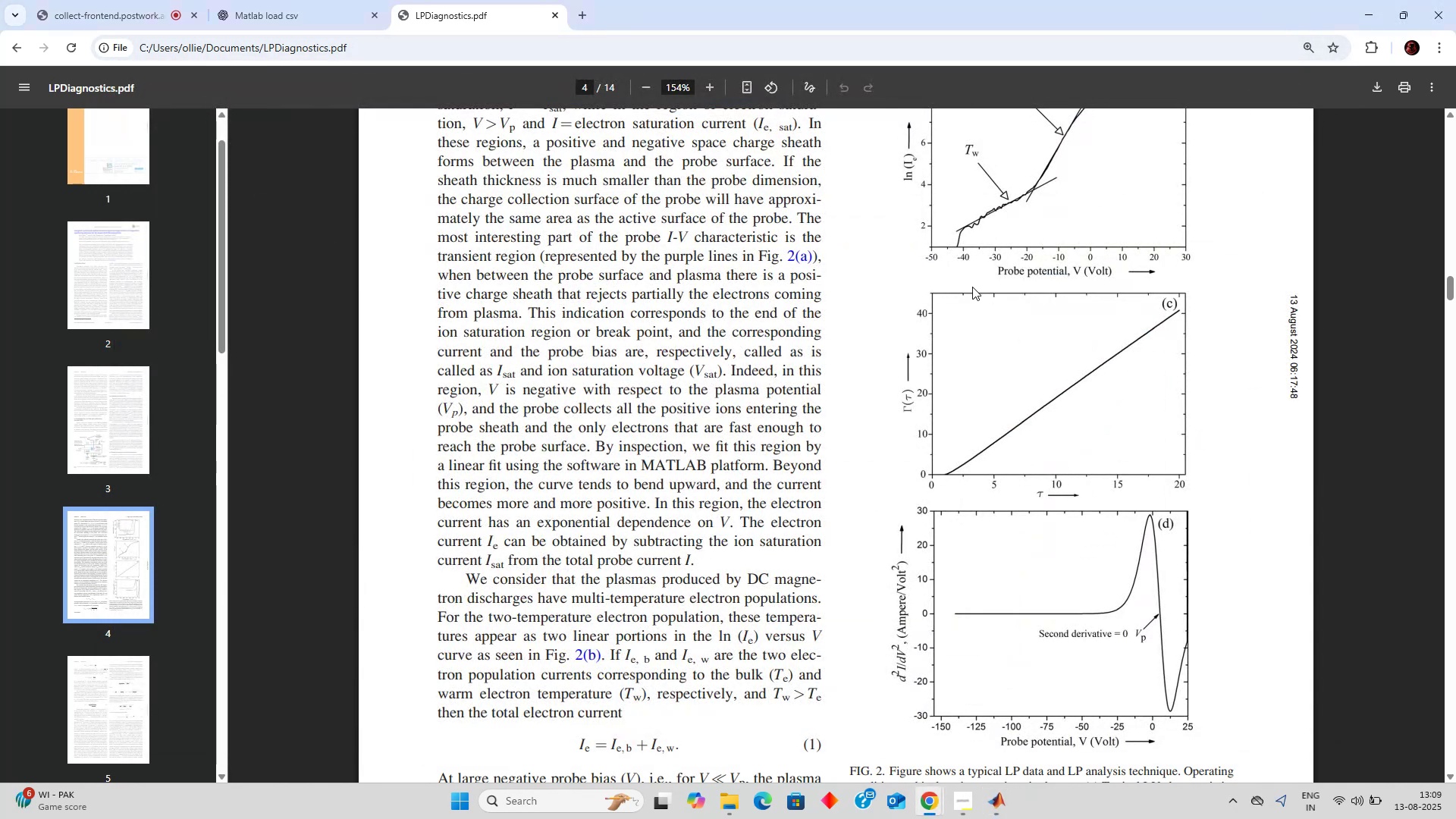 
scroll: coordinate [961, 394], scroll_direction: down, amount: 11.0
 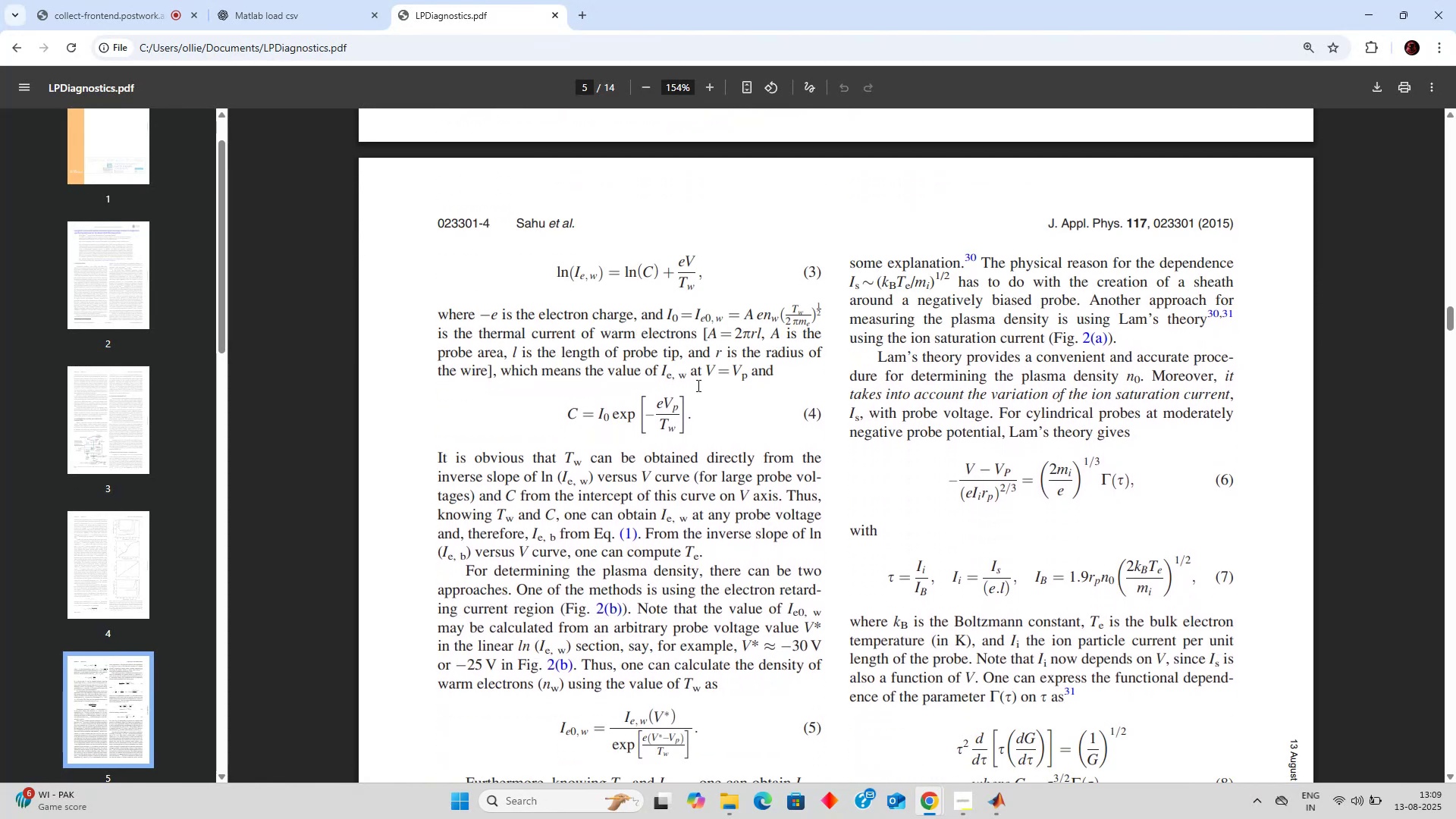 
left_click([669, 383])
 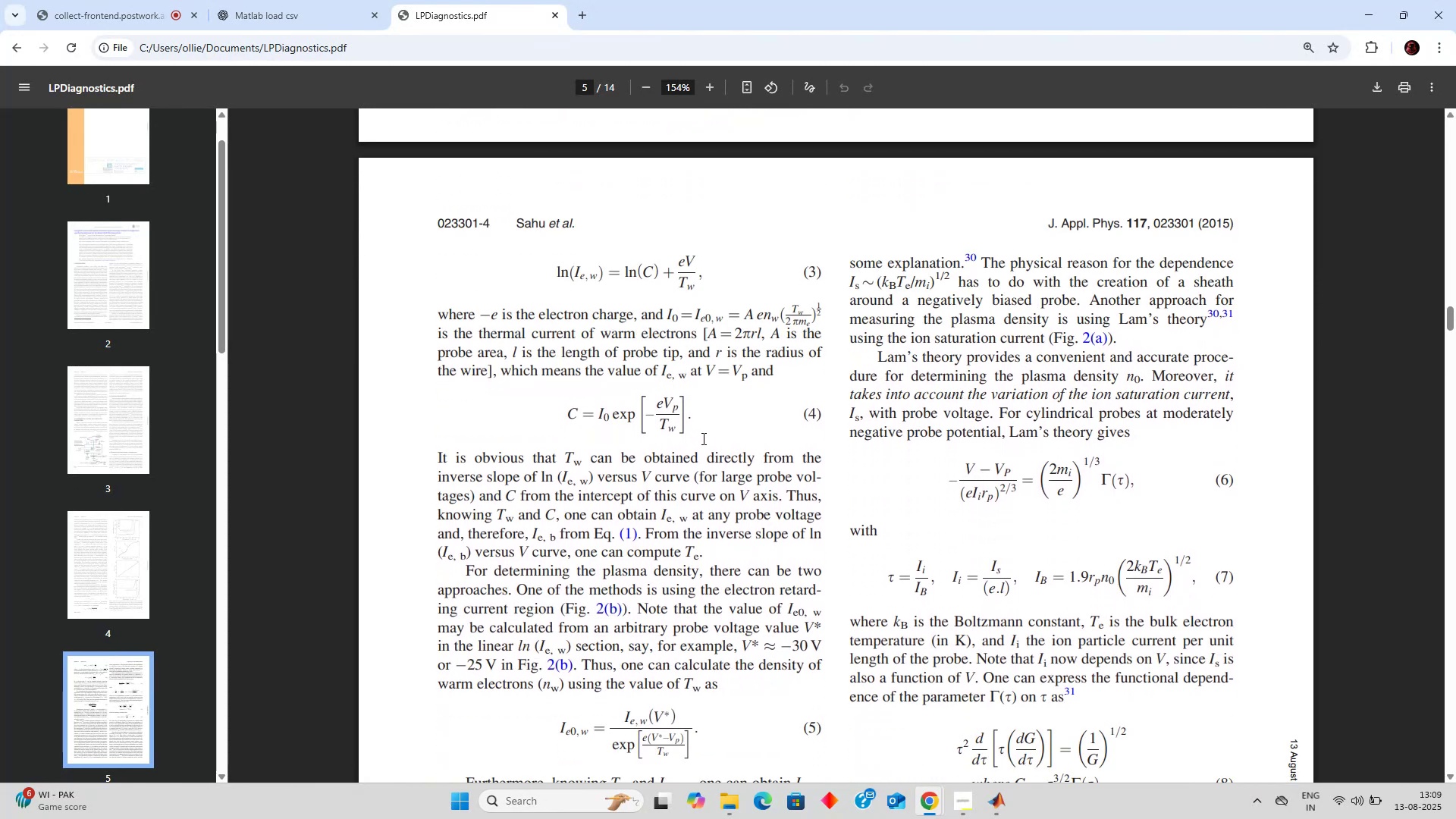 
left_click([707, 441])
 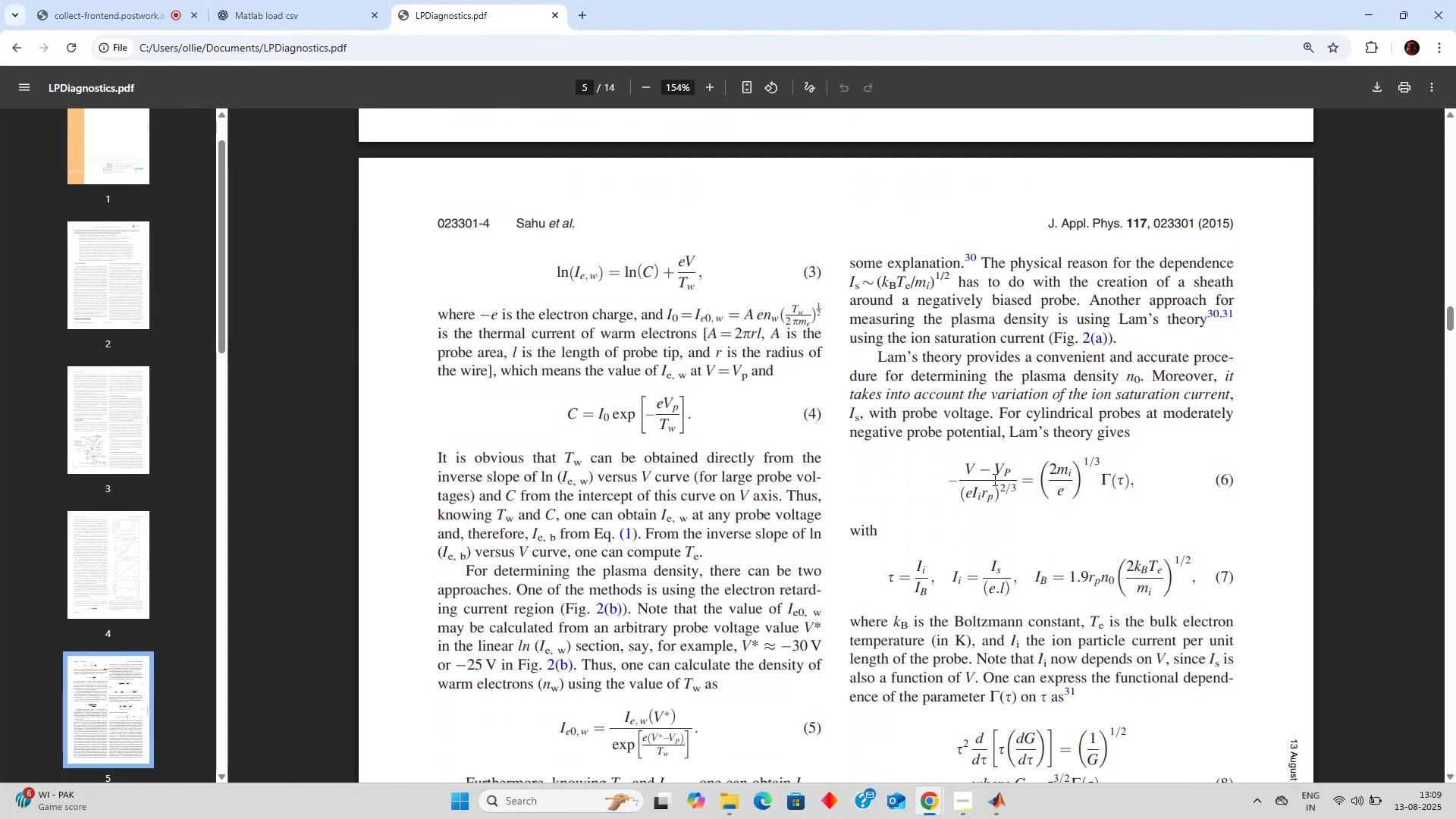 
scroll: coordinate [704, 480], scroll_direction: down, amount: 3.0
 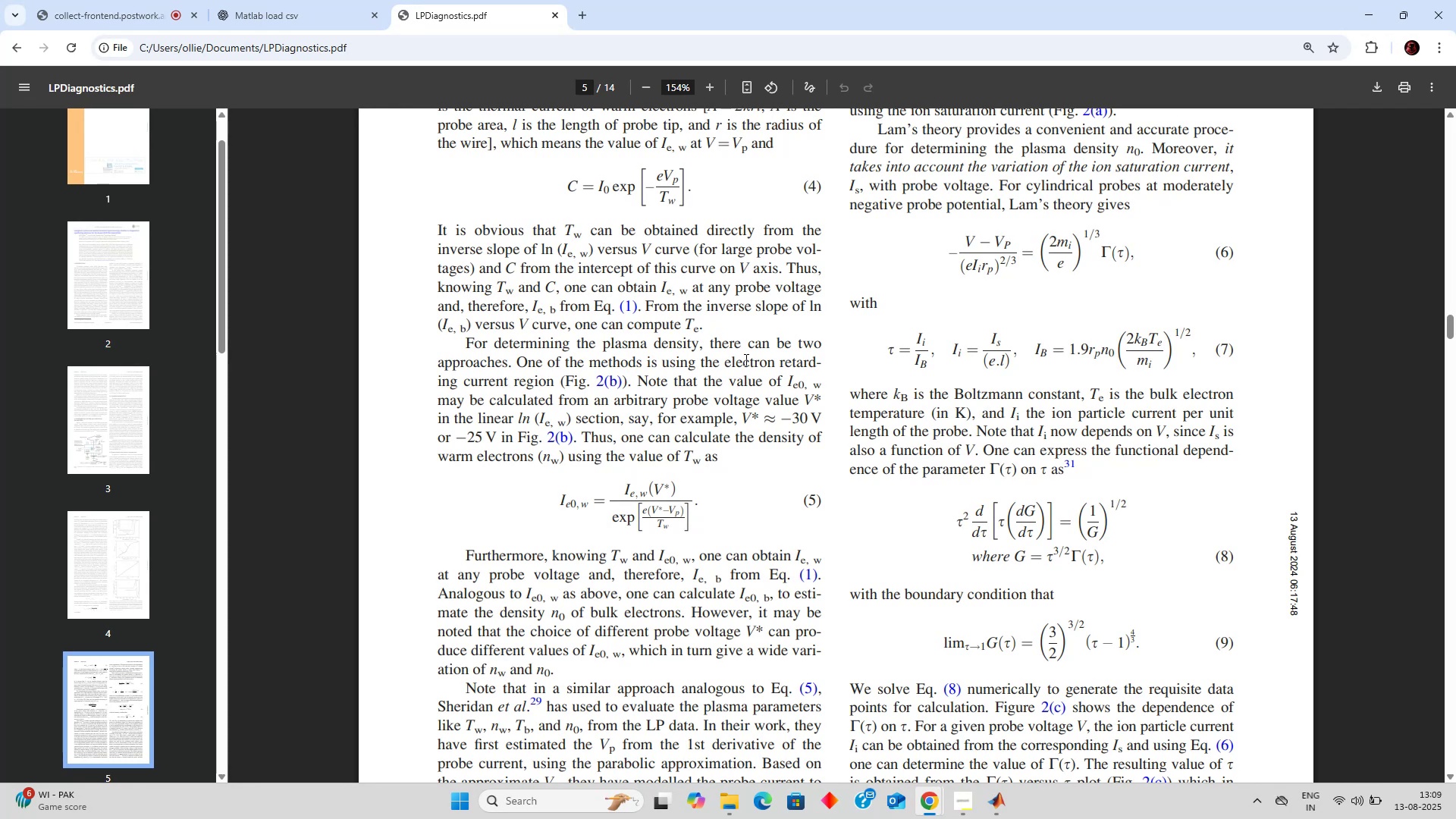 
wait(25.41)
 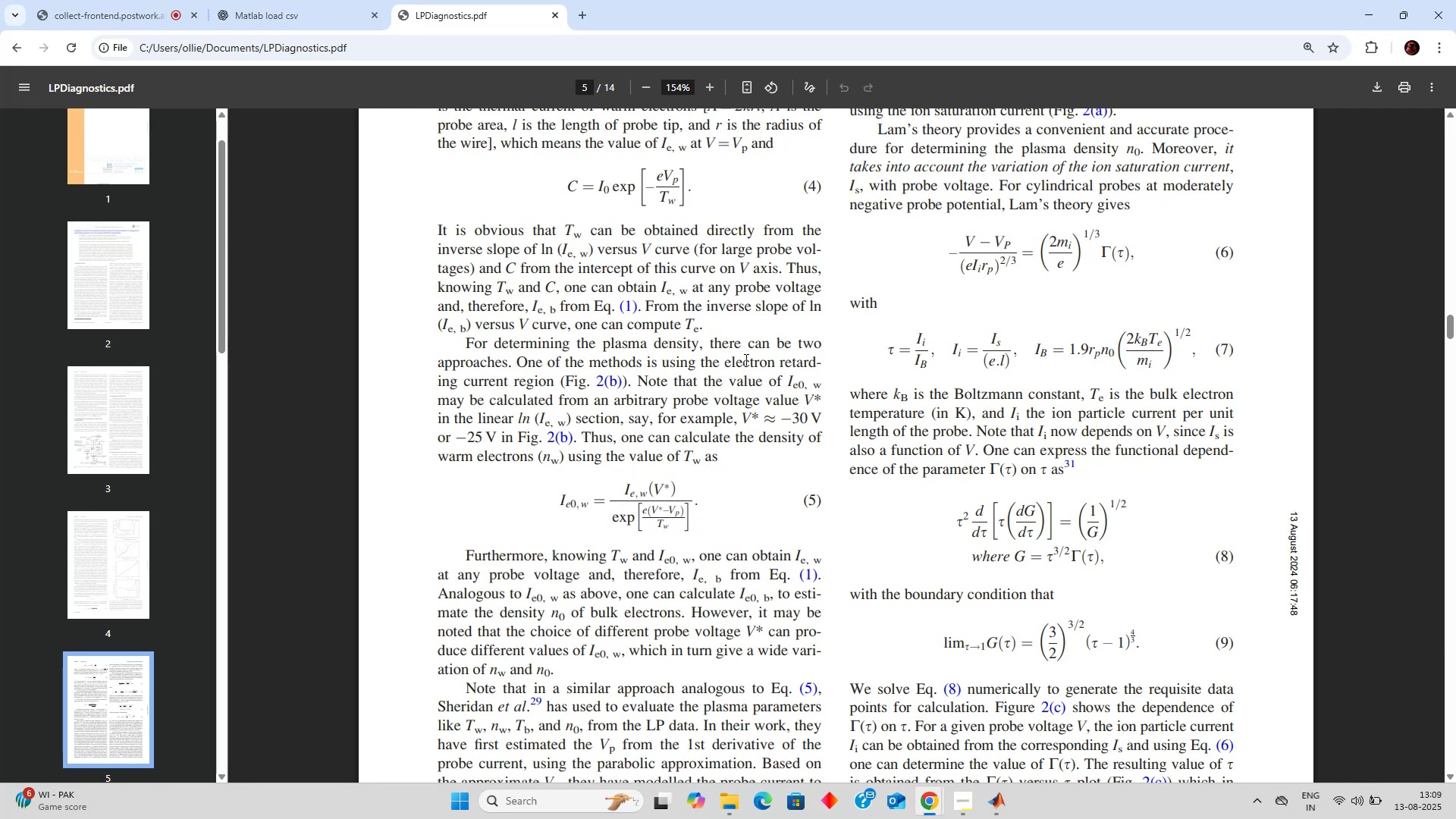 
scroll: coordinate [745, 359], scroll_direction: up, amount: 2.0
 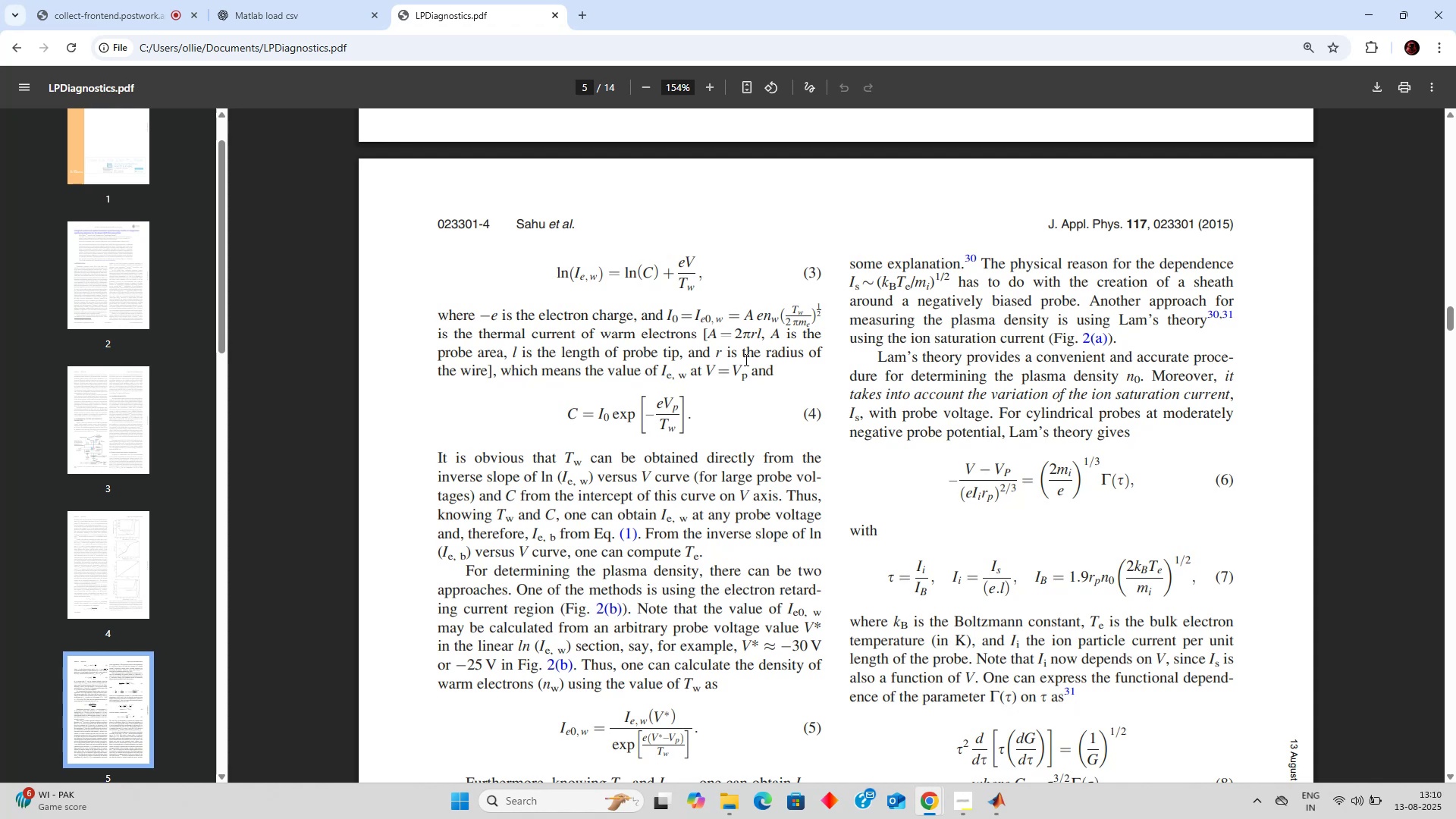 
wait(21.34)
 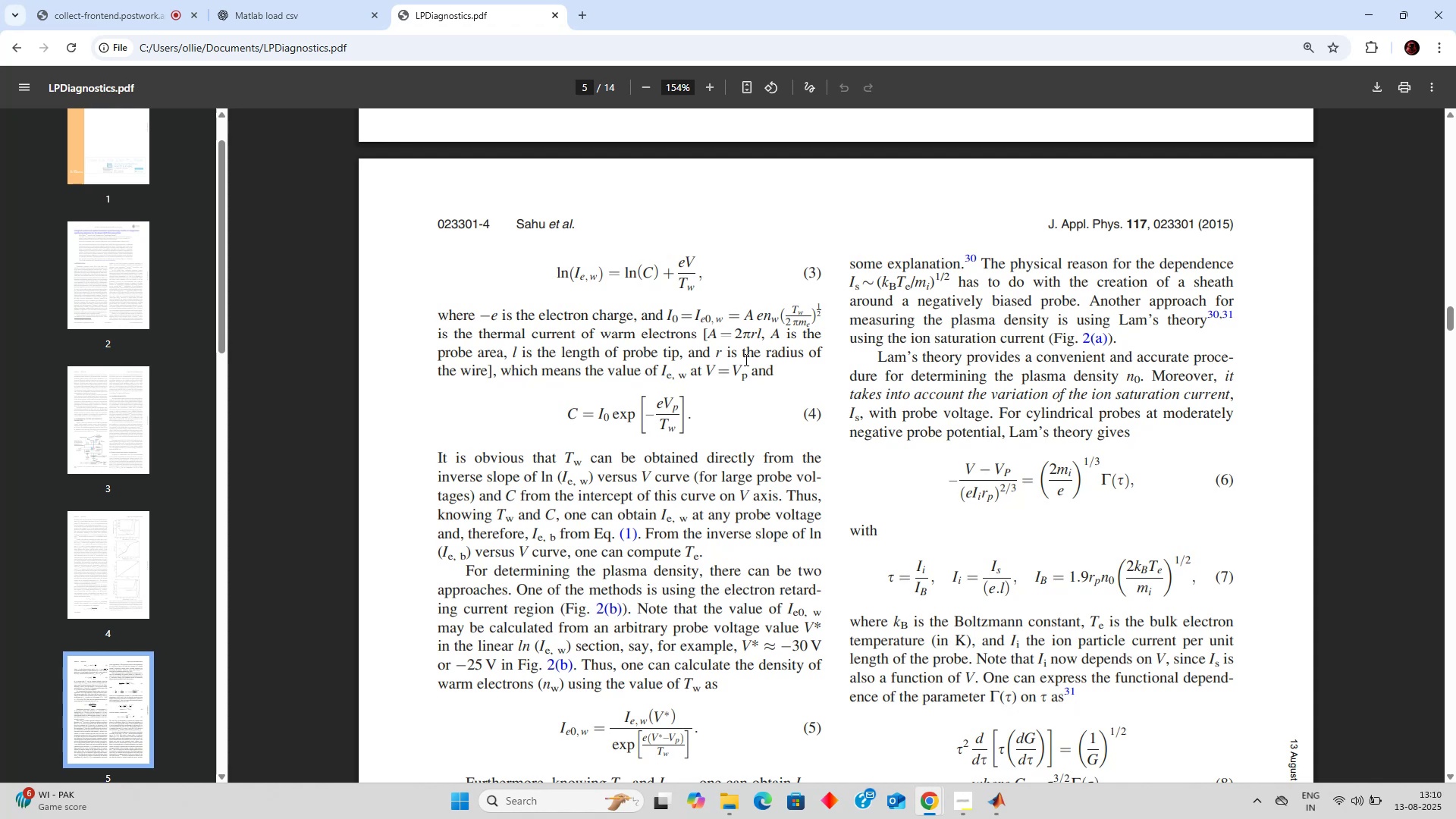 
scroll: coordinate [728, 450], scroll_direction: down, amount: 5.0
 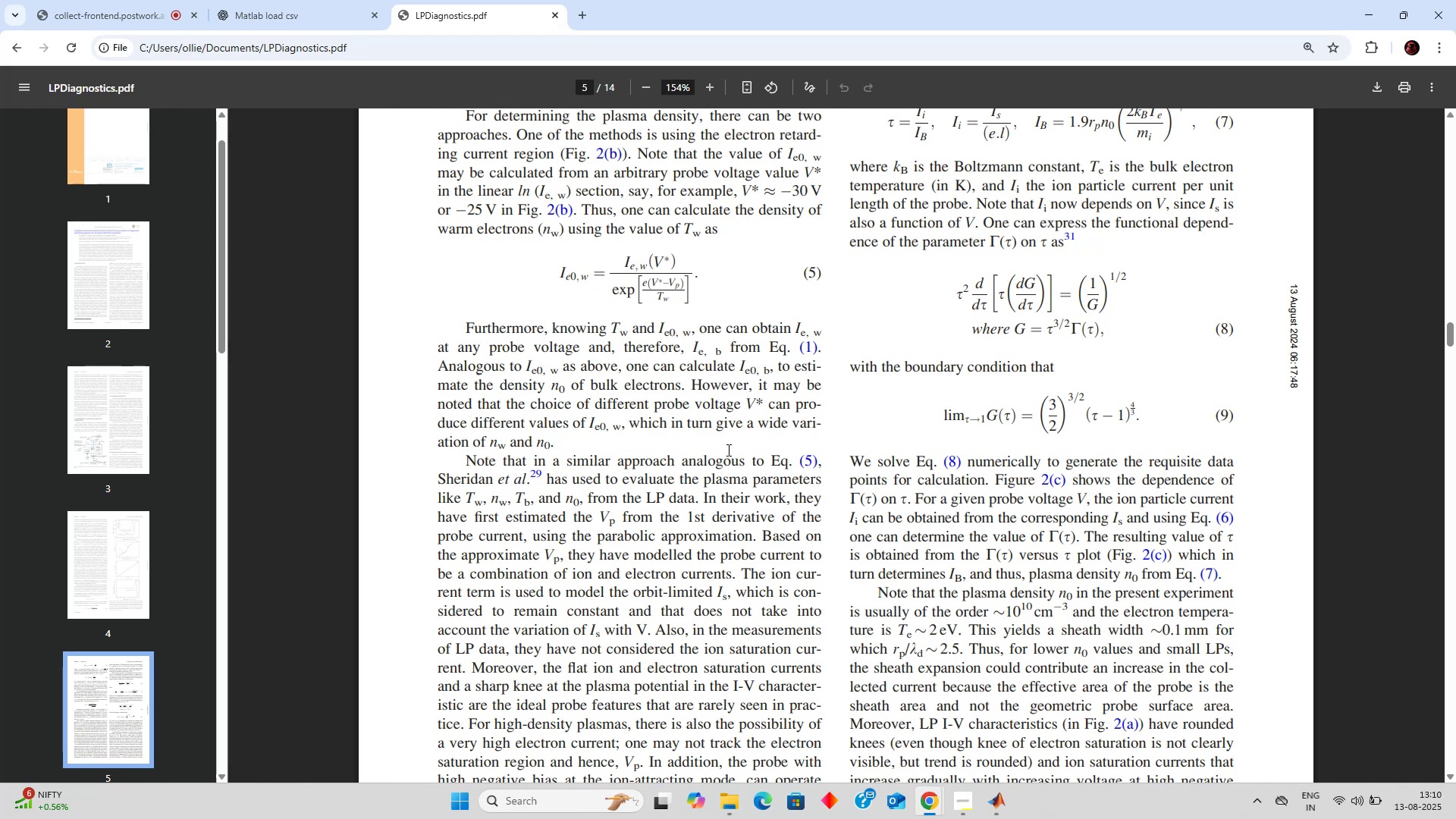 
wait(18.99)
 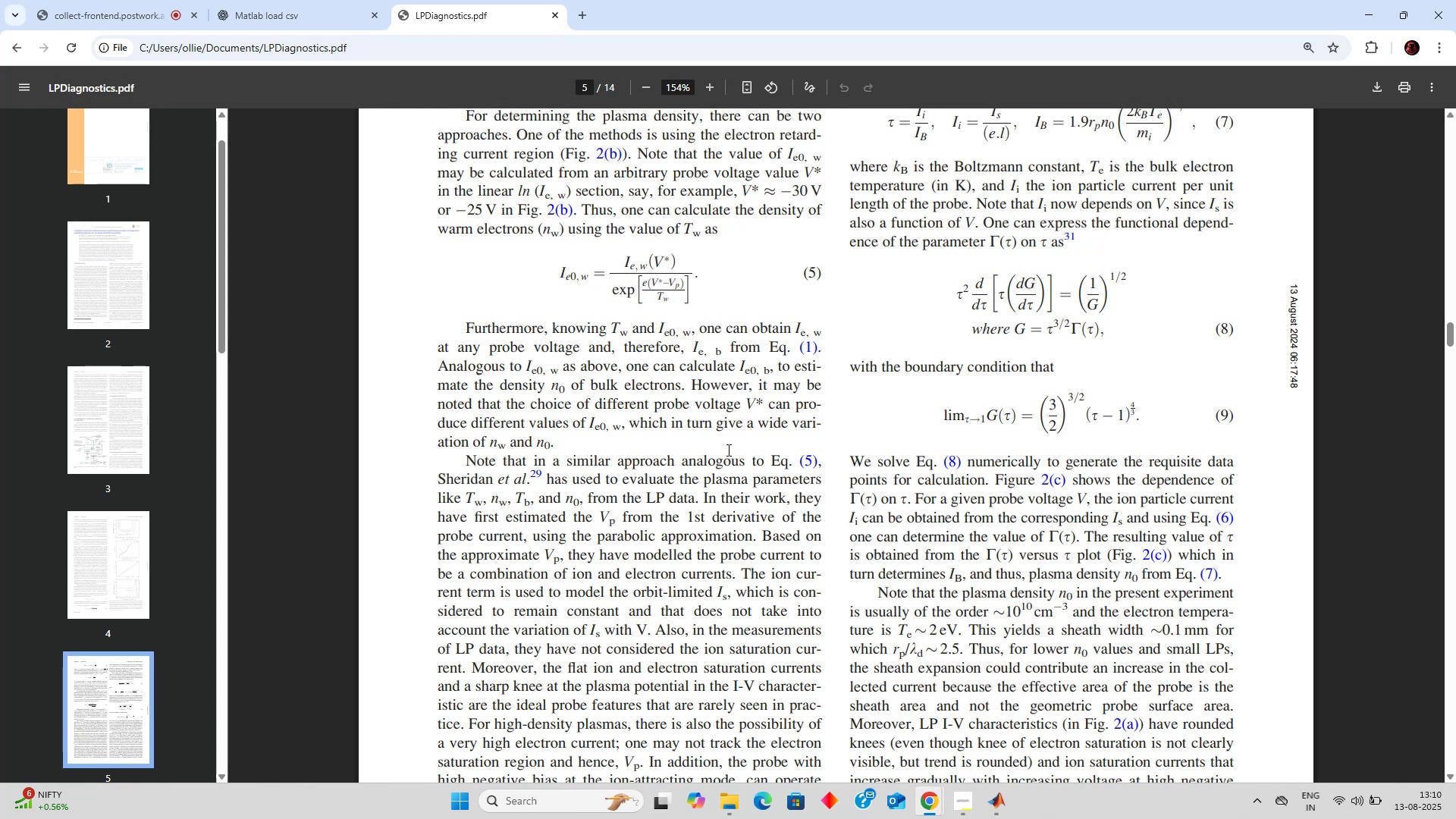 
scroll: coordinate [709, 450], scroll_direction: down, amount: 1.0
 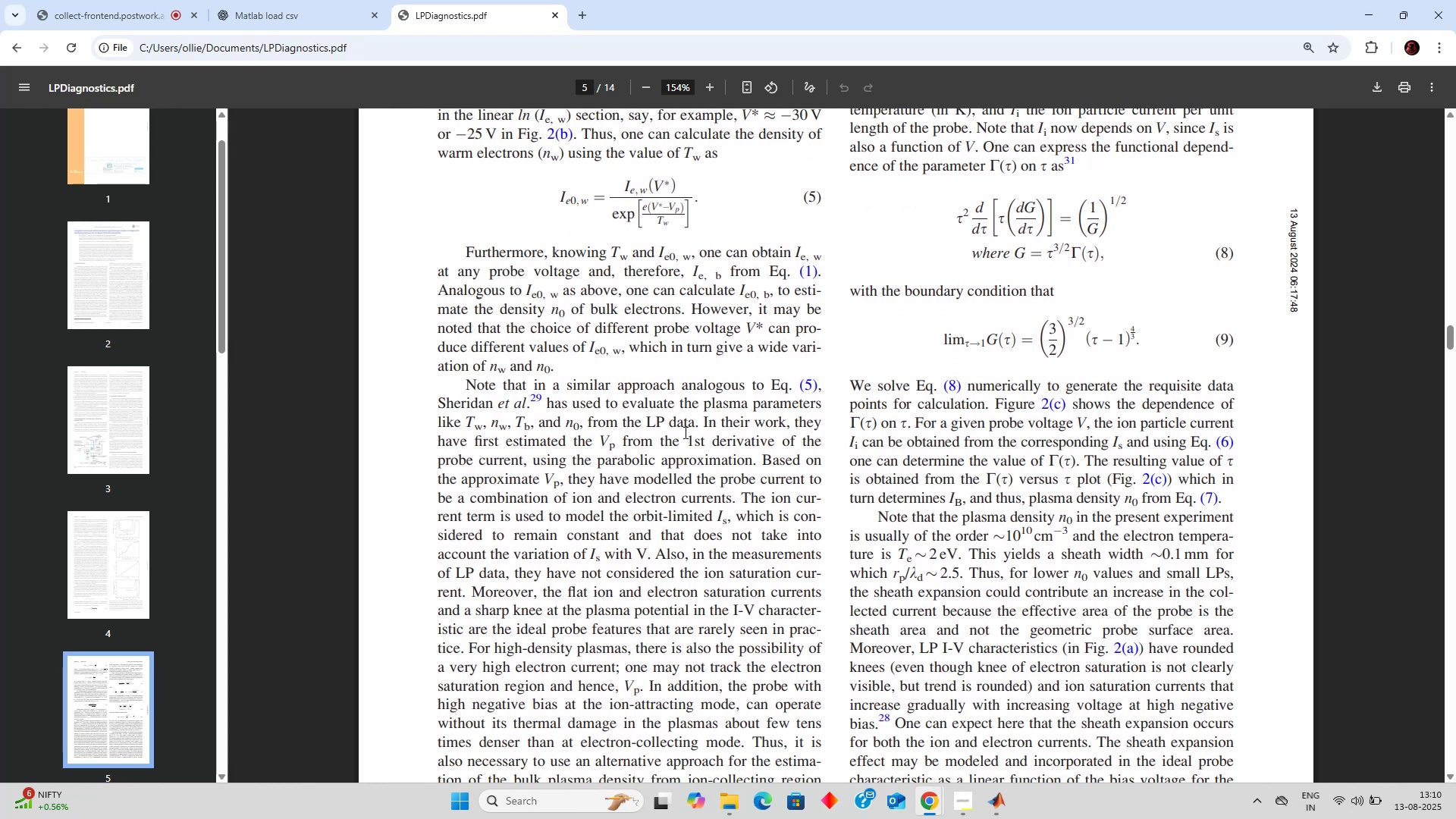 
wait(9.55)
 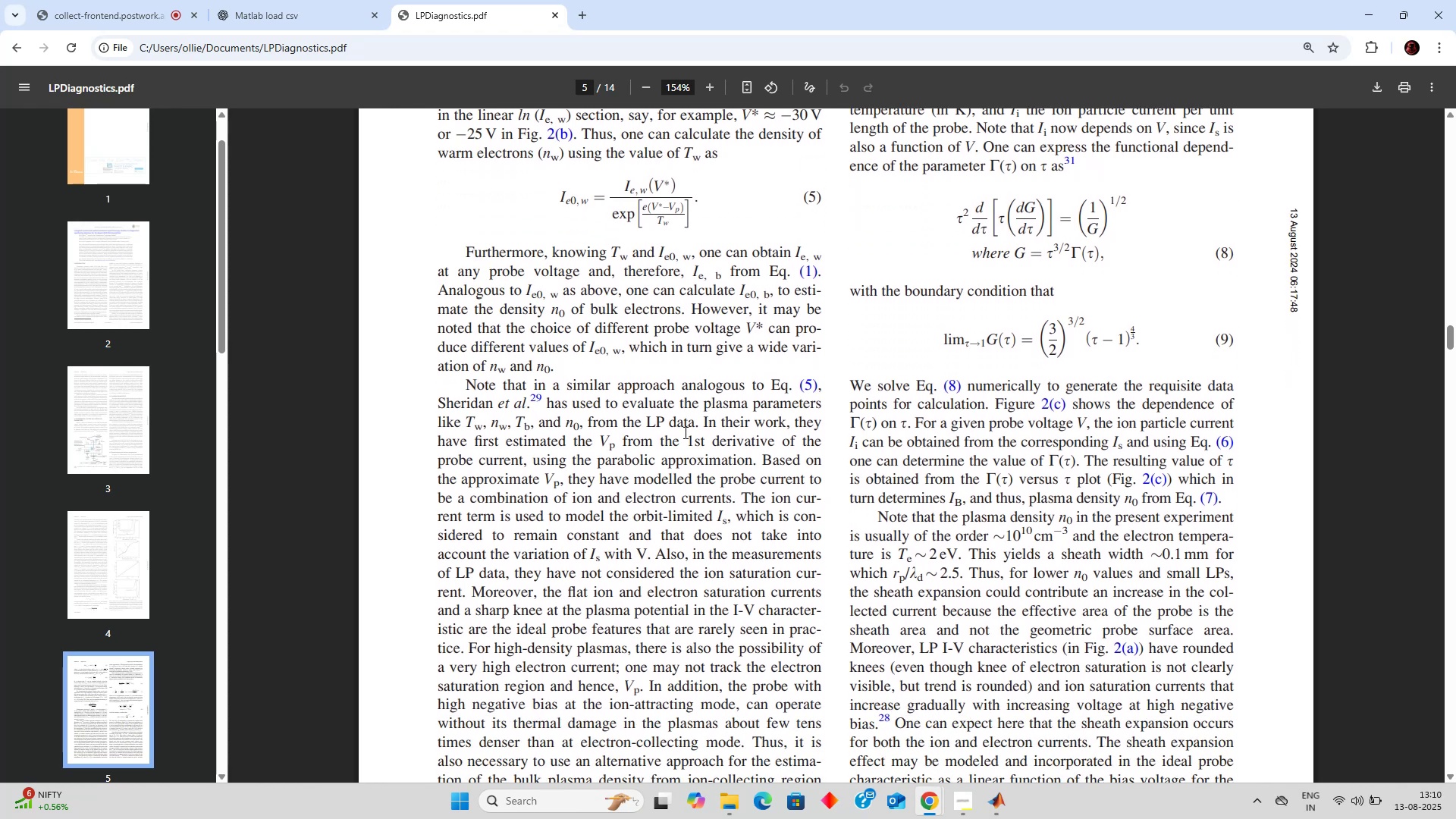 
left_click([133, 0])
 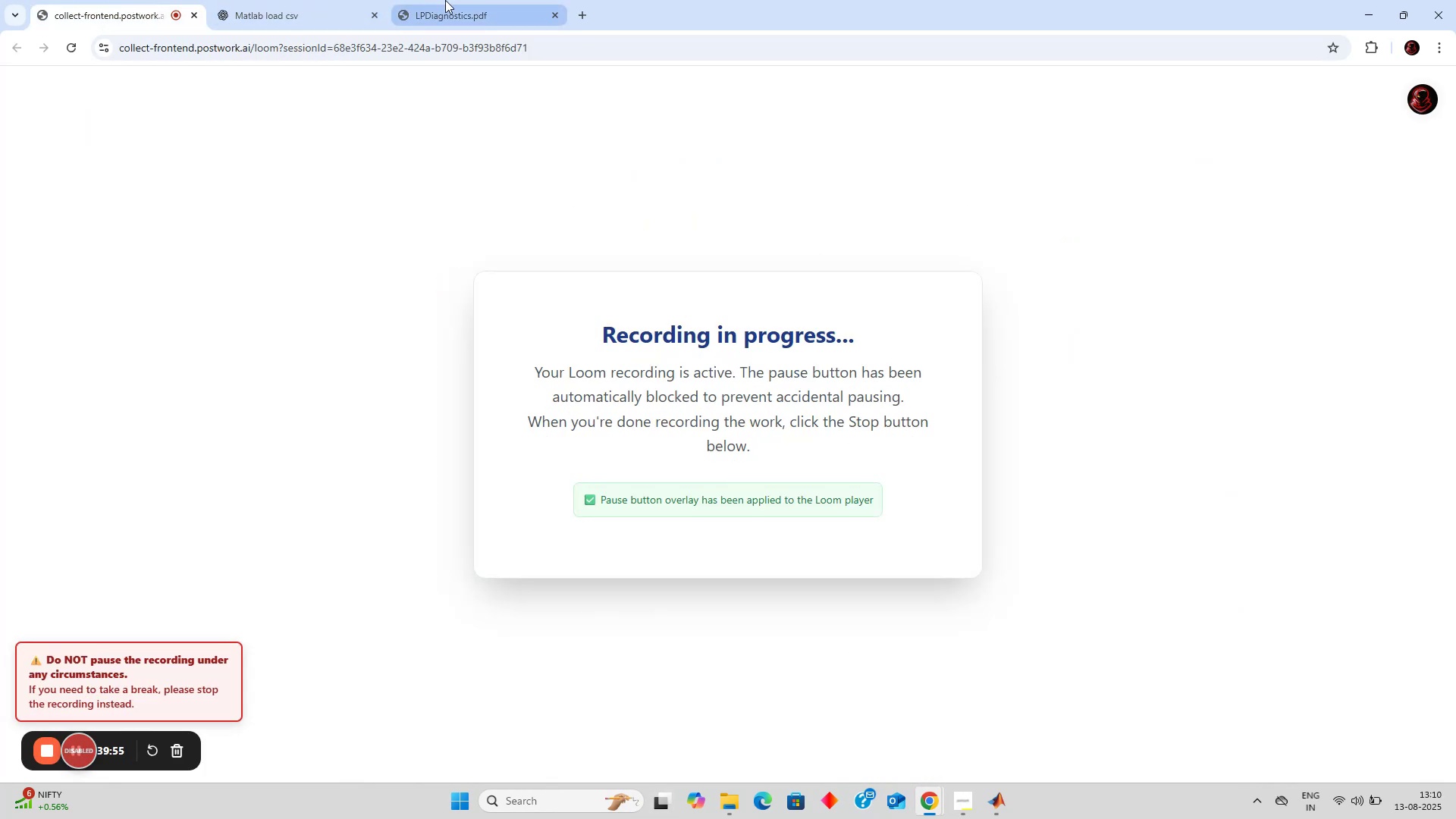 
left_click([453, 0])
 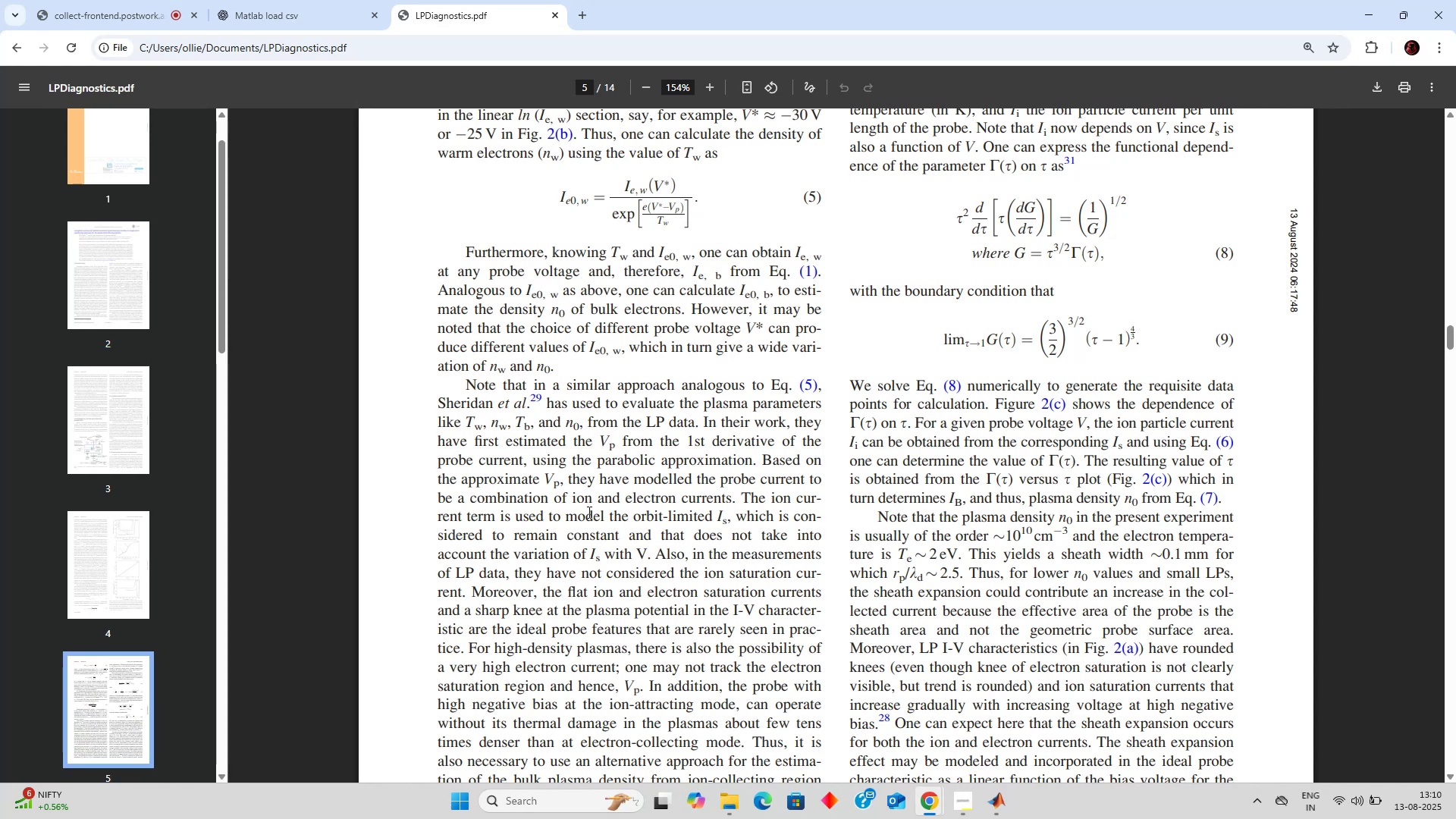 
wait(15.08)
 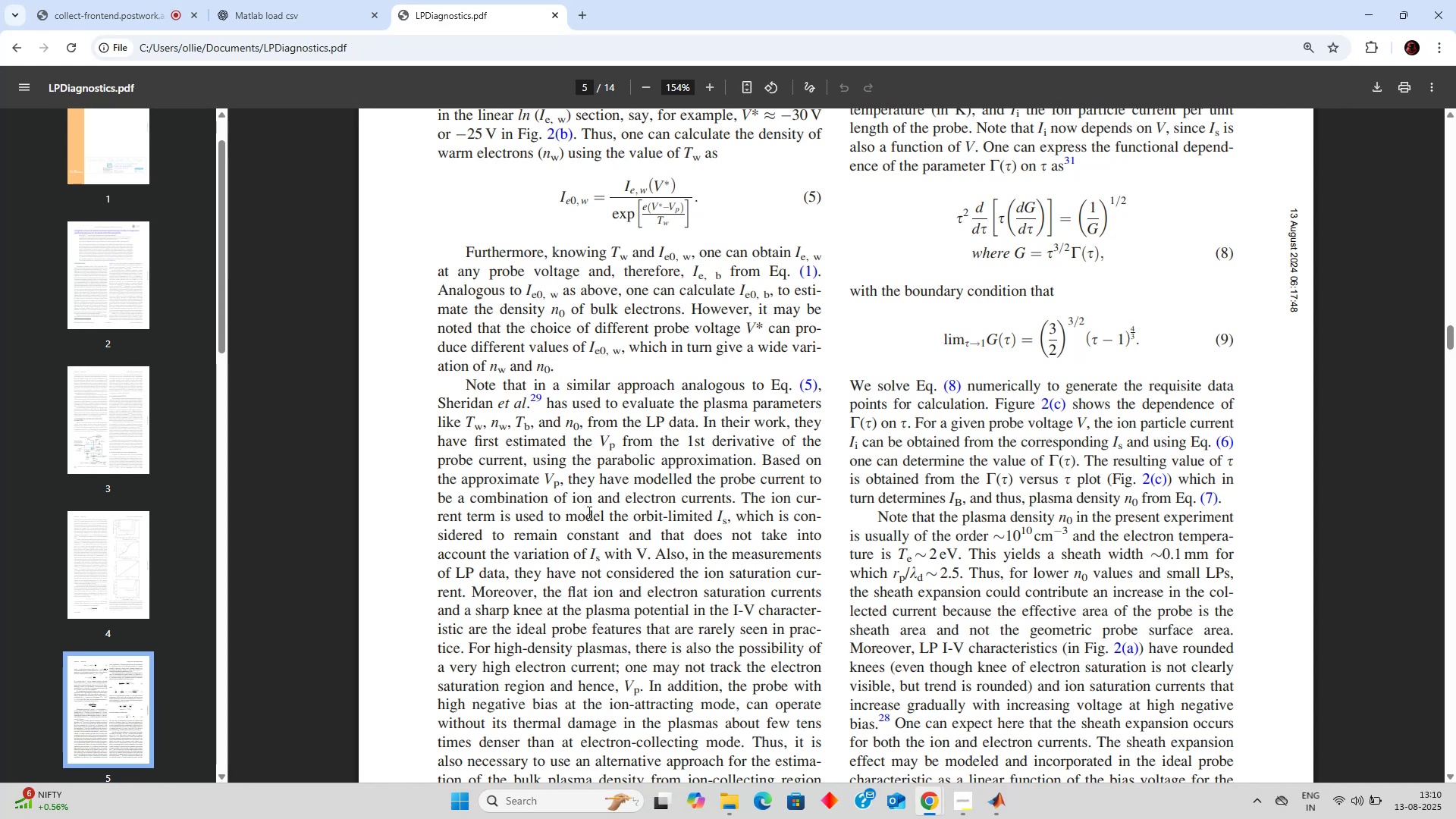 
scroll: coordinate [739, 516], scroll_direction: down, amount: 1.0
 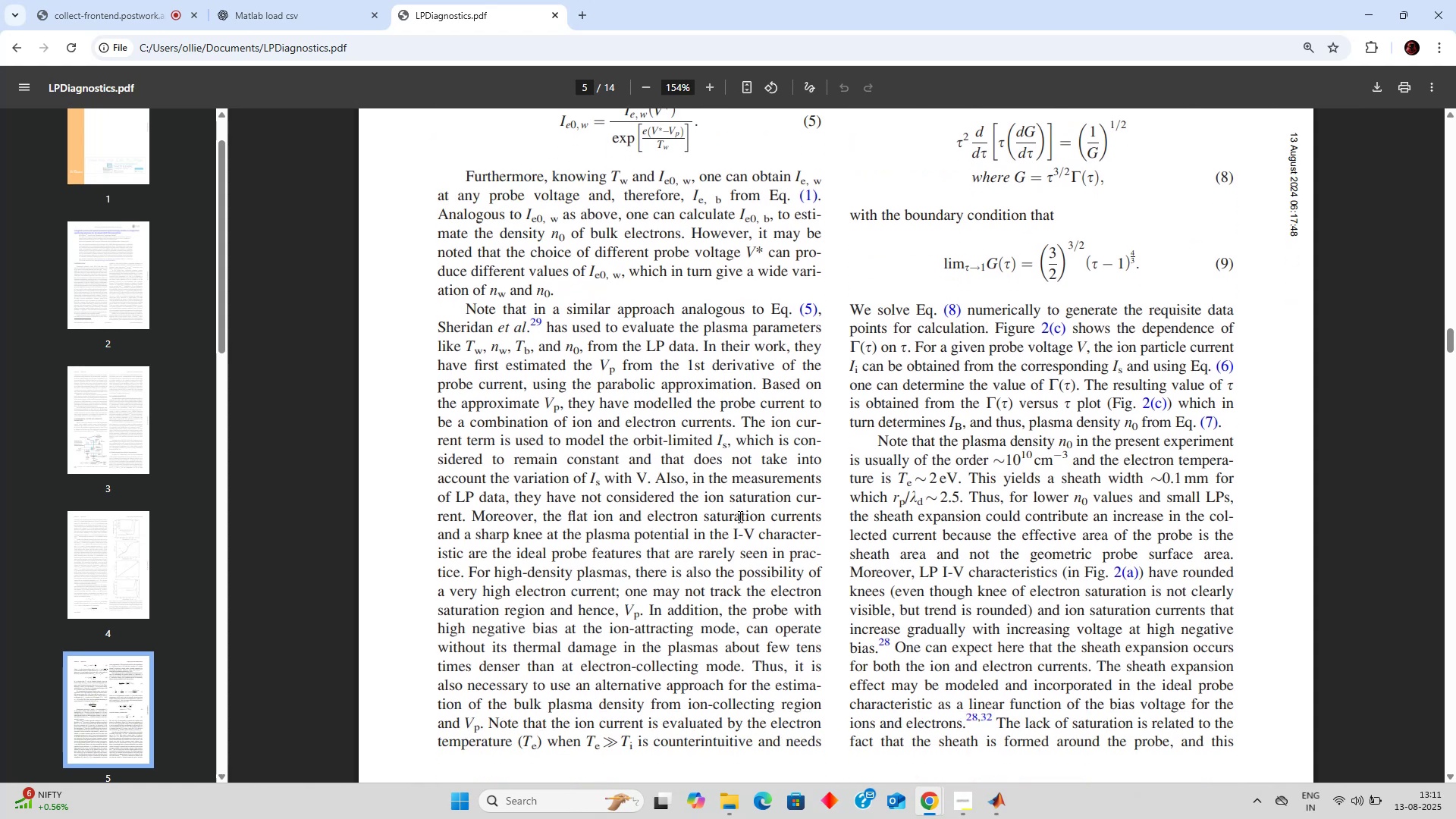 
left_click([739, 516])
 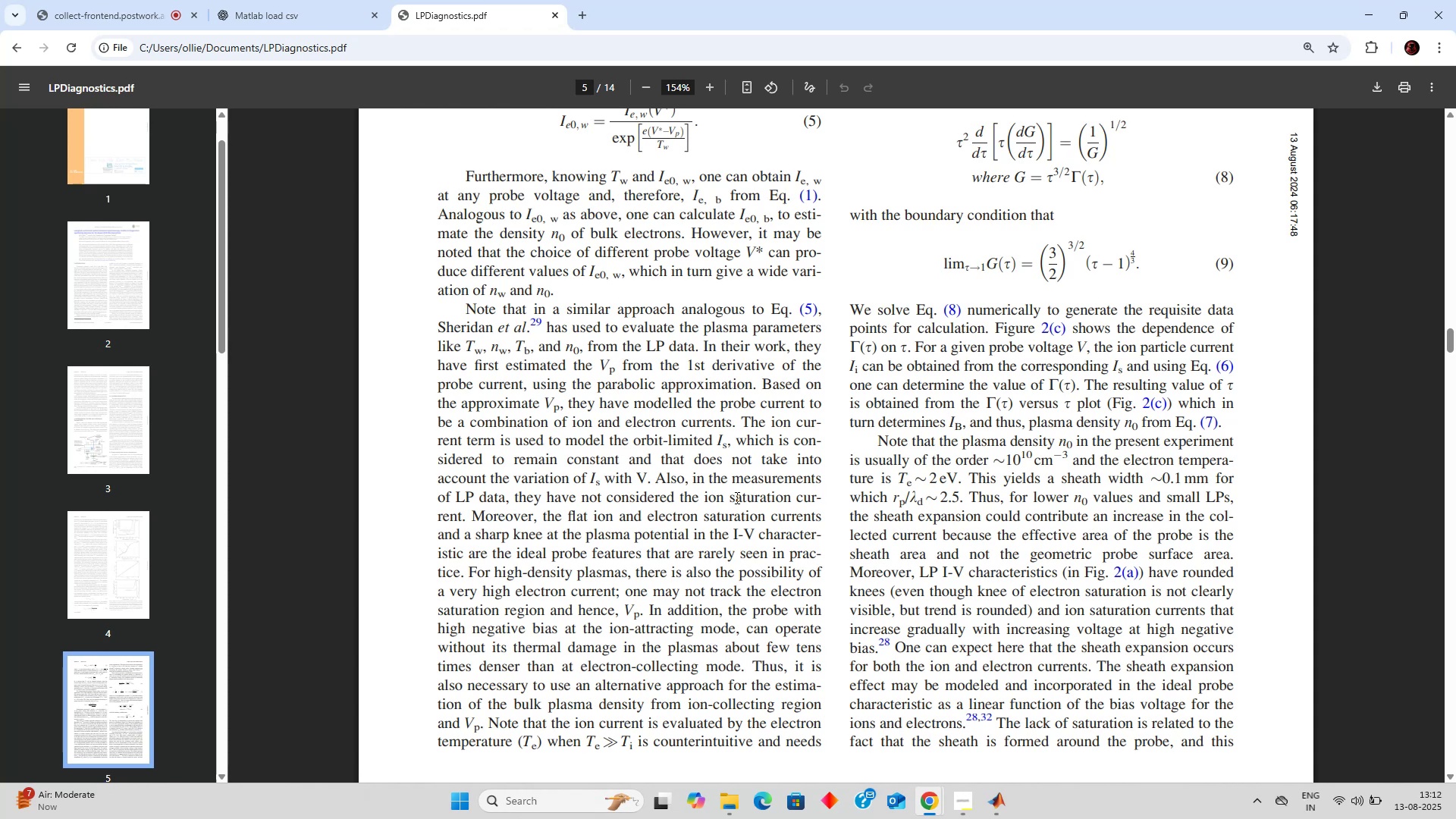 
wait(114.39)
 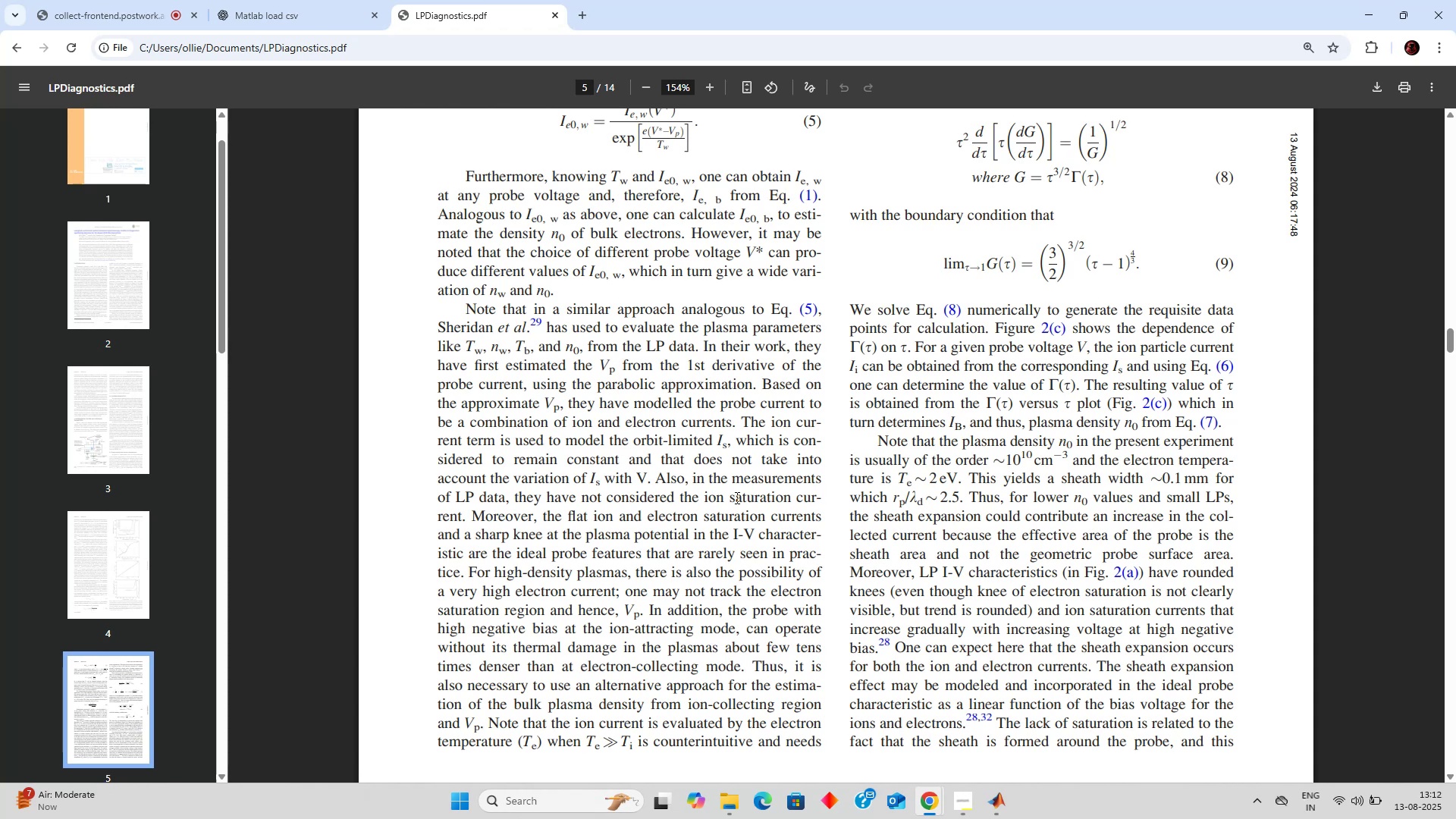 
scroll: coordinate [889, 386], scroll_direction: down, amount: 1.0
 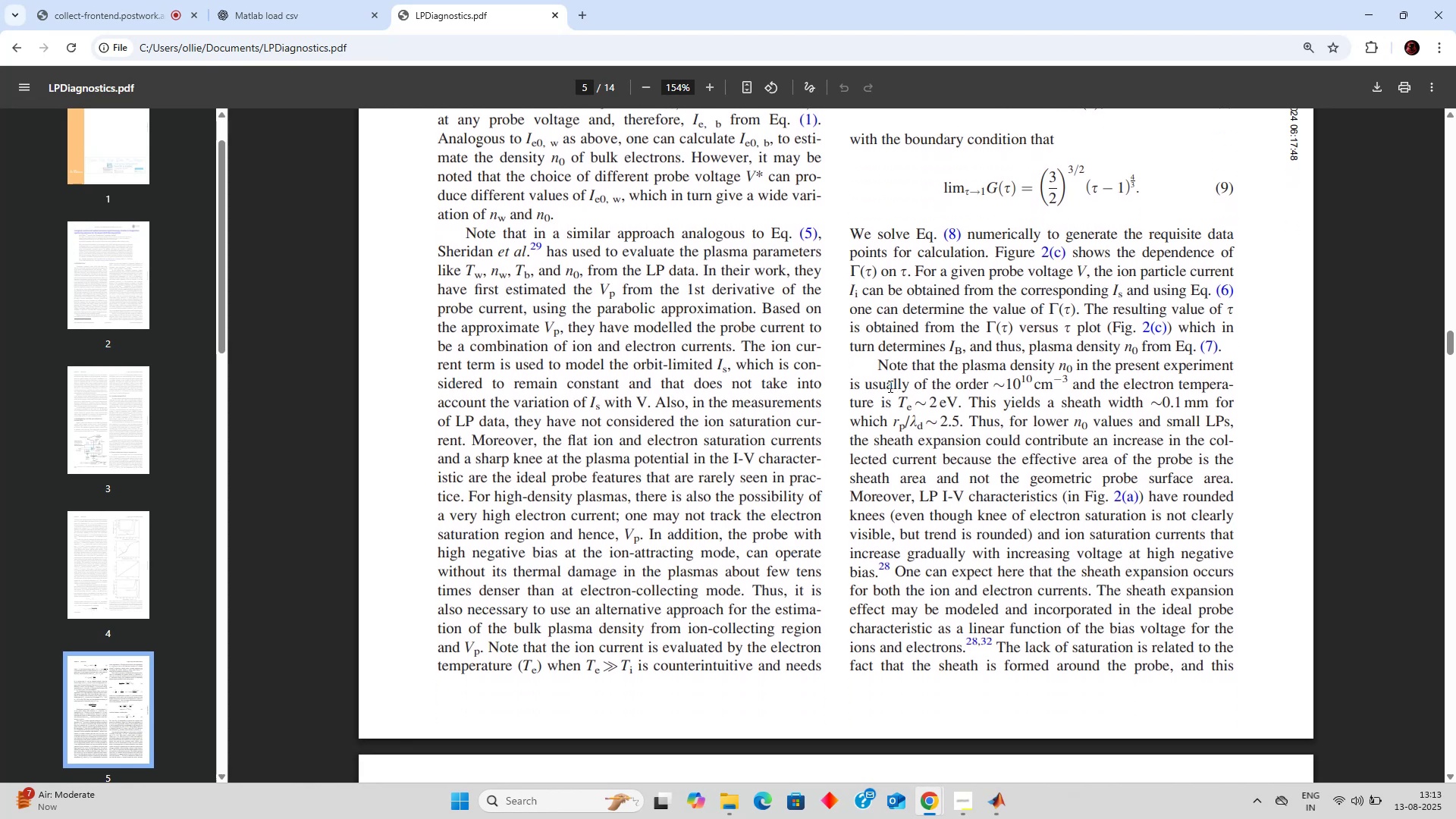 
wait(5.54)
 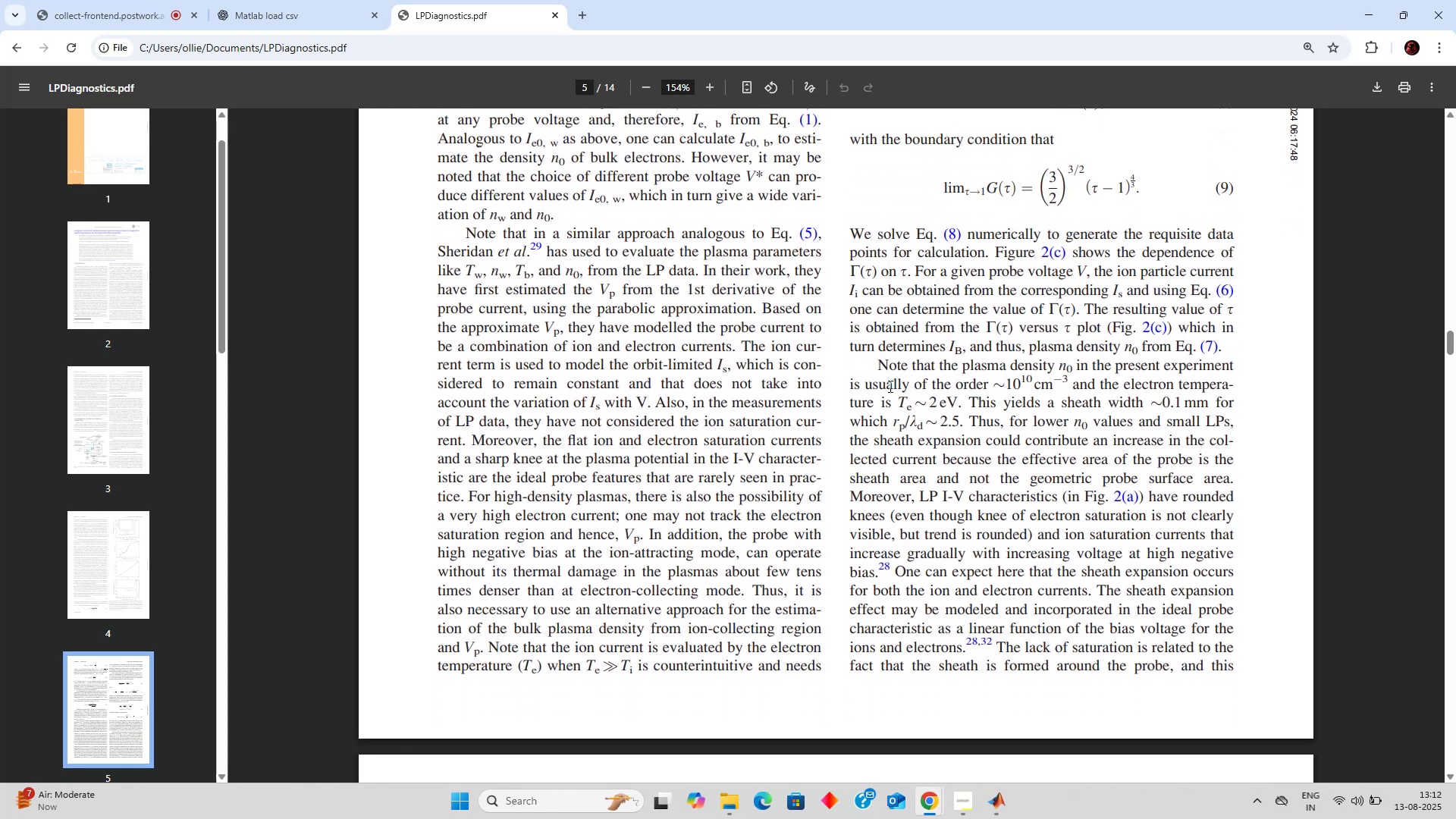 
scroll: coordinate [889, 386], scroll_direction: none, amount: 0.0
 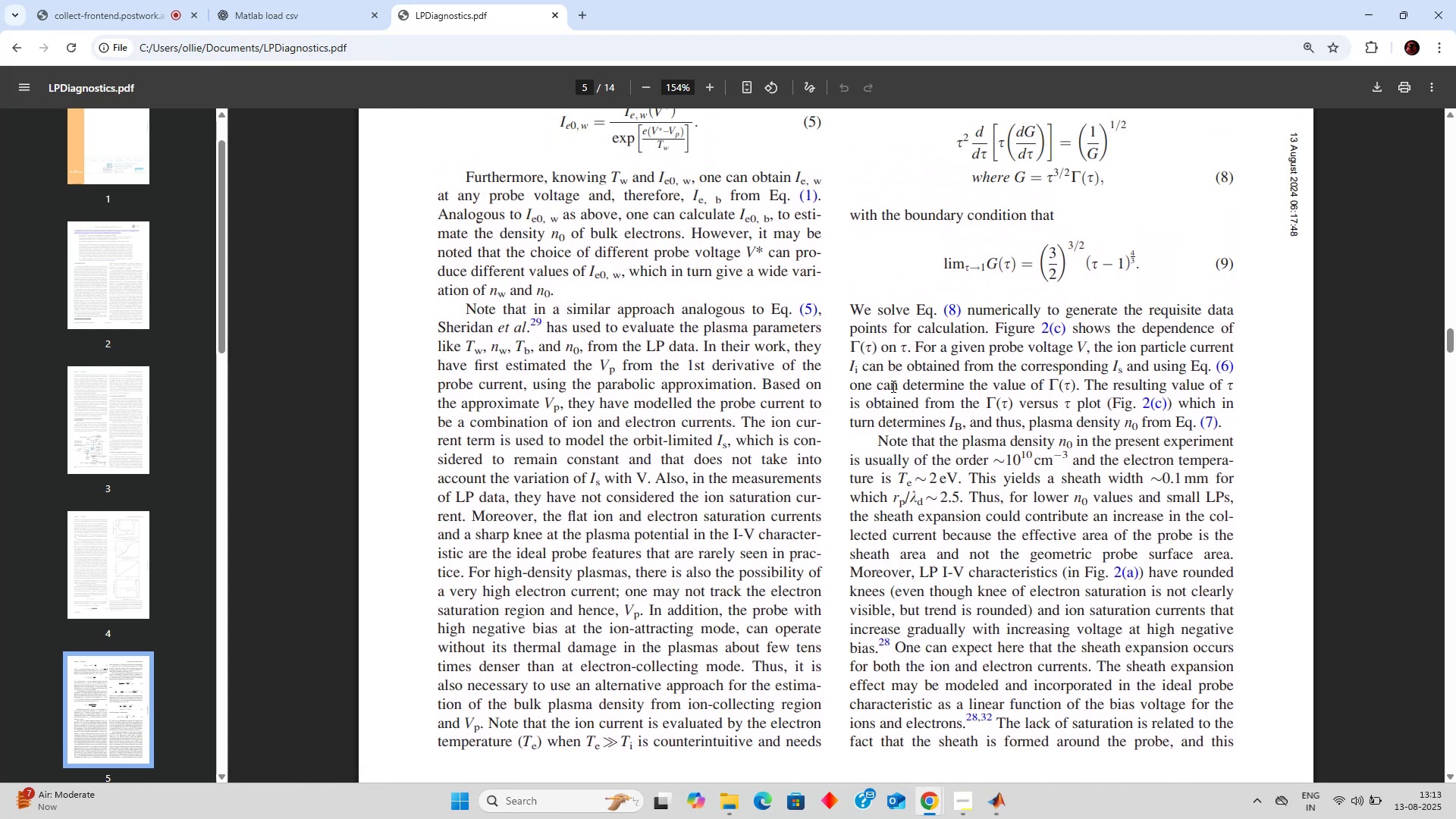 
scroll: coordinate [906, 394], scroll_direction: down, amount: 1.0
 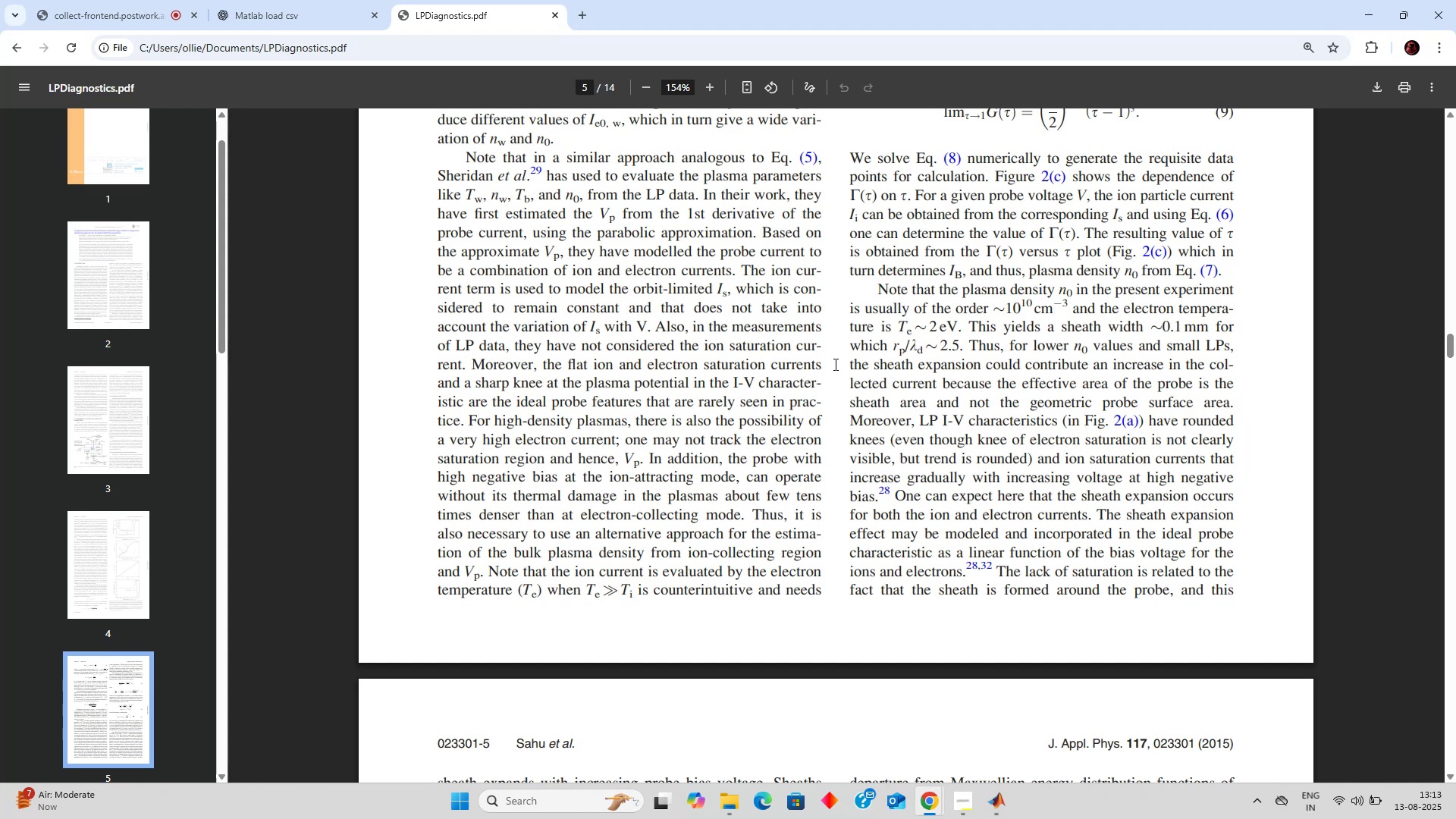 
scroll: coordinate [834, 364], scroll_direction: up, amount: 1.0
 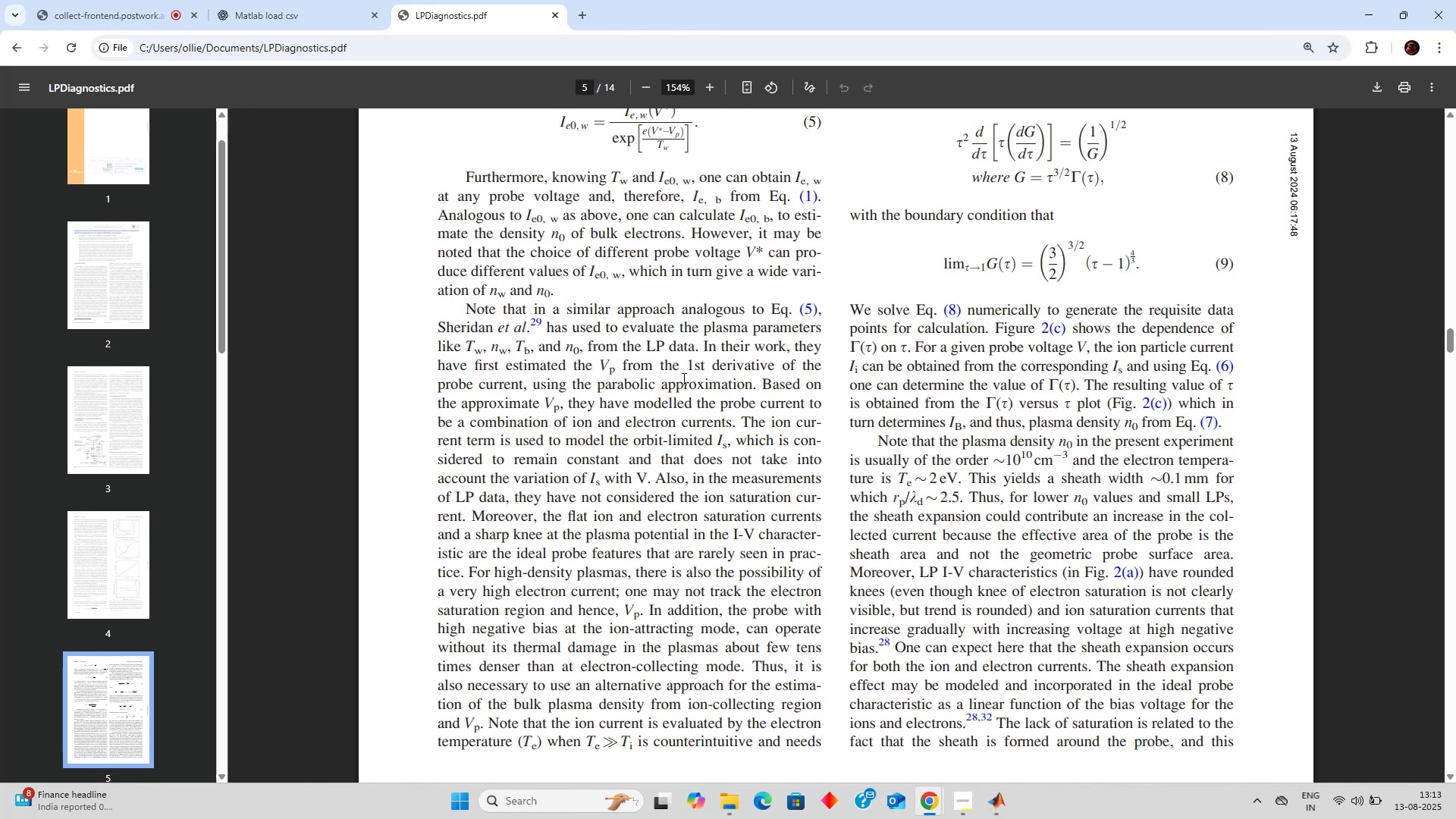 
wait(15.4)
 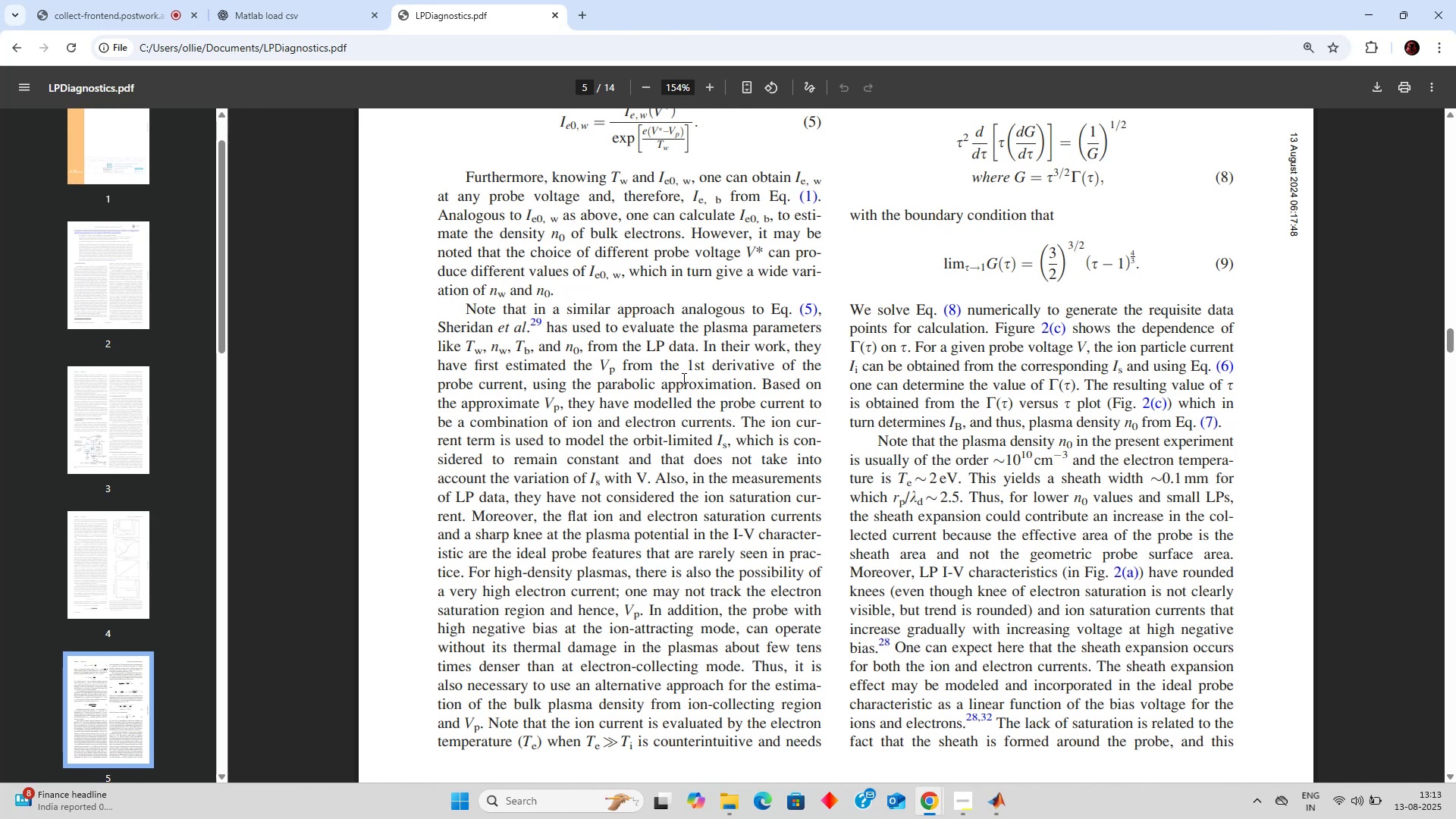 
scroll: coordinate [691, 434], scroll_direction: none, amount: 0.0
 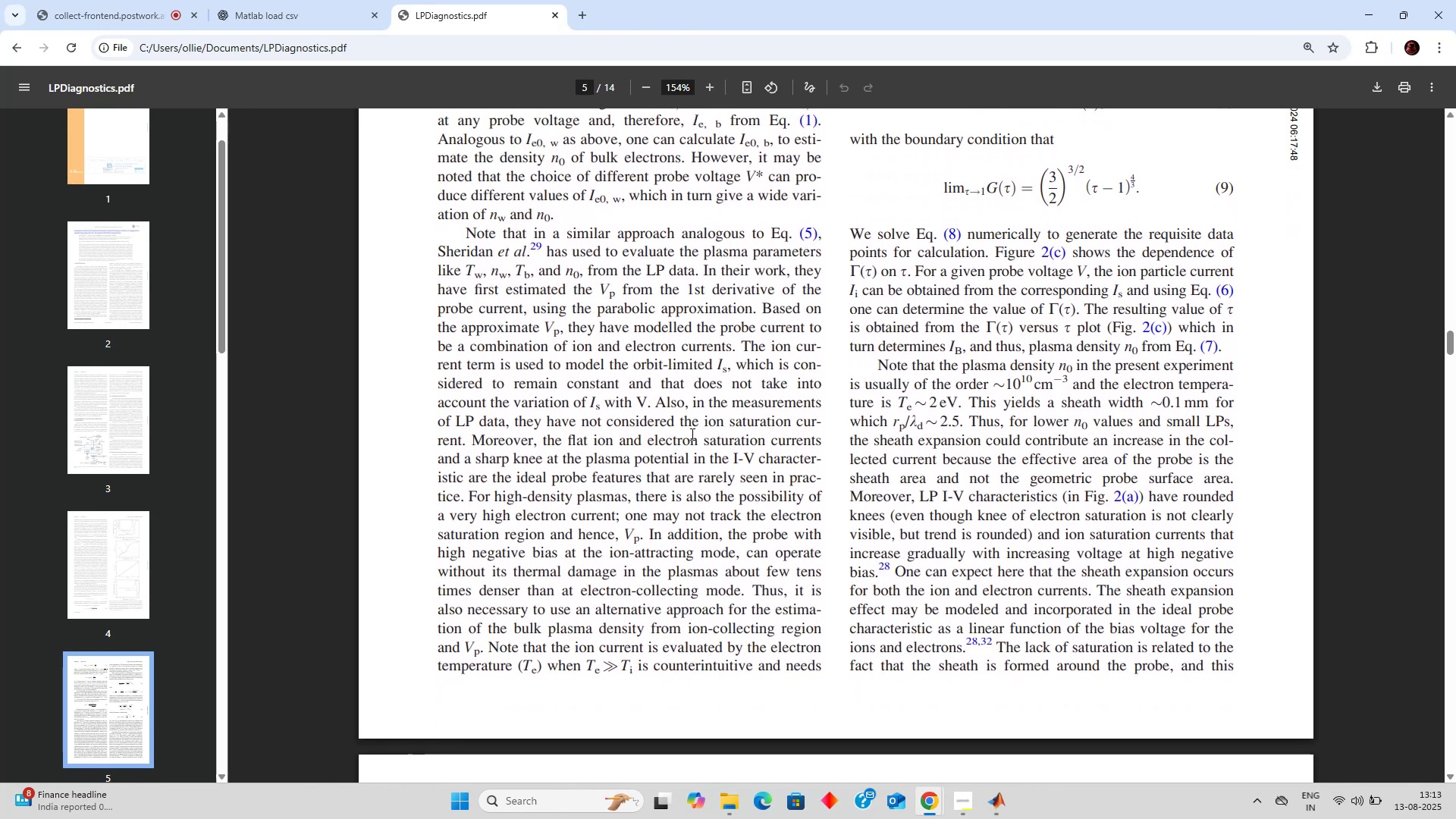 
scroll: coordinate [691, 434], scroll_direction: up, amount: 3.0
 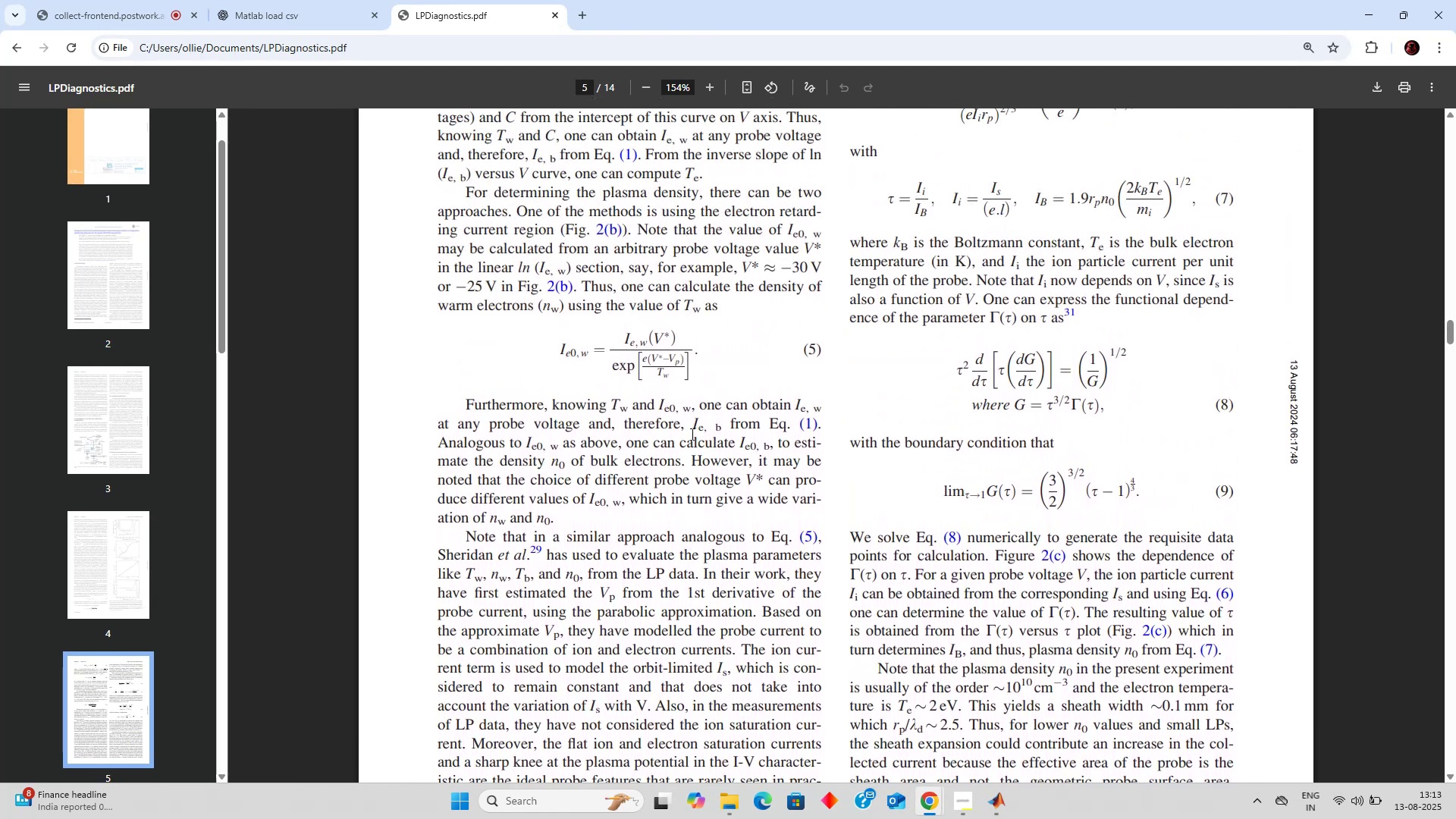 
scroll: coordinate [691, 434], scroll_direction: down, amount: 2.0
 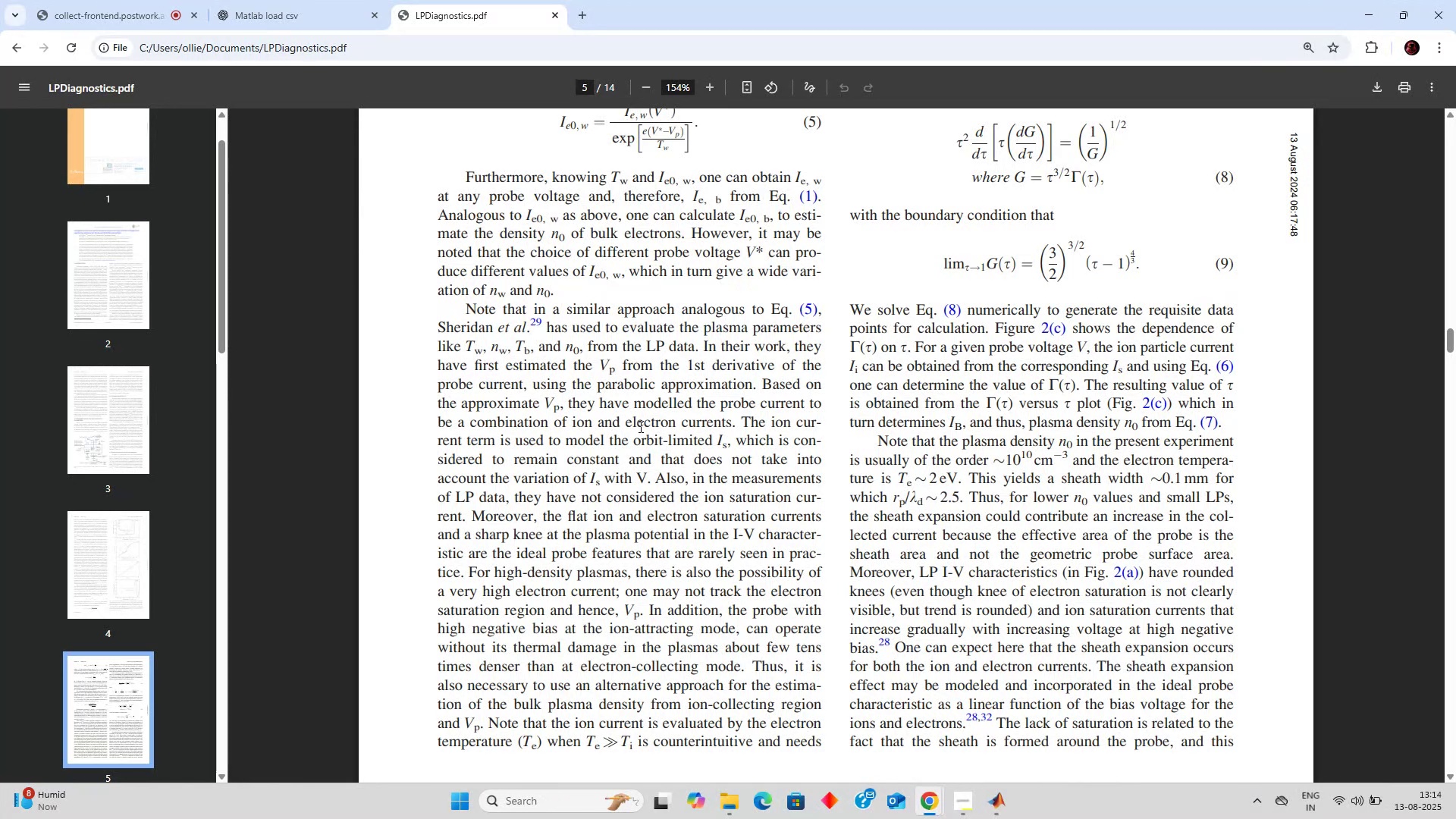 
wait(85.74)
 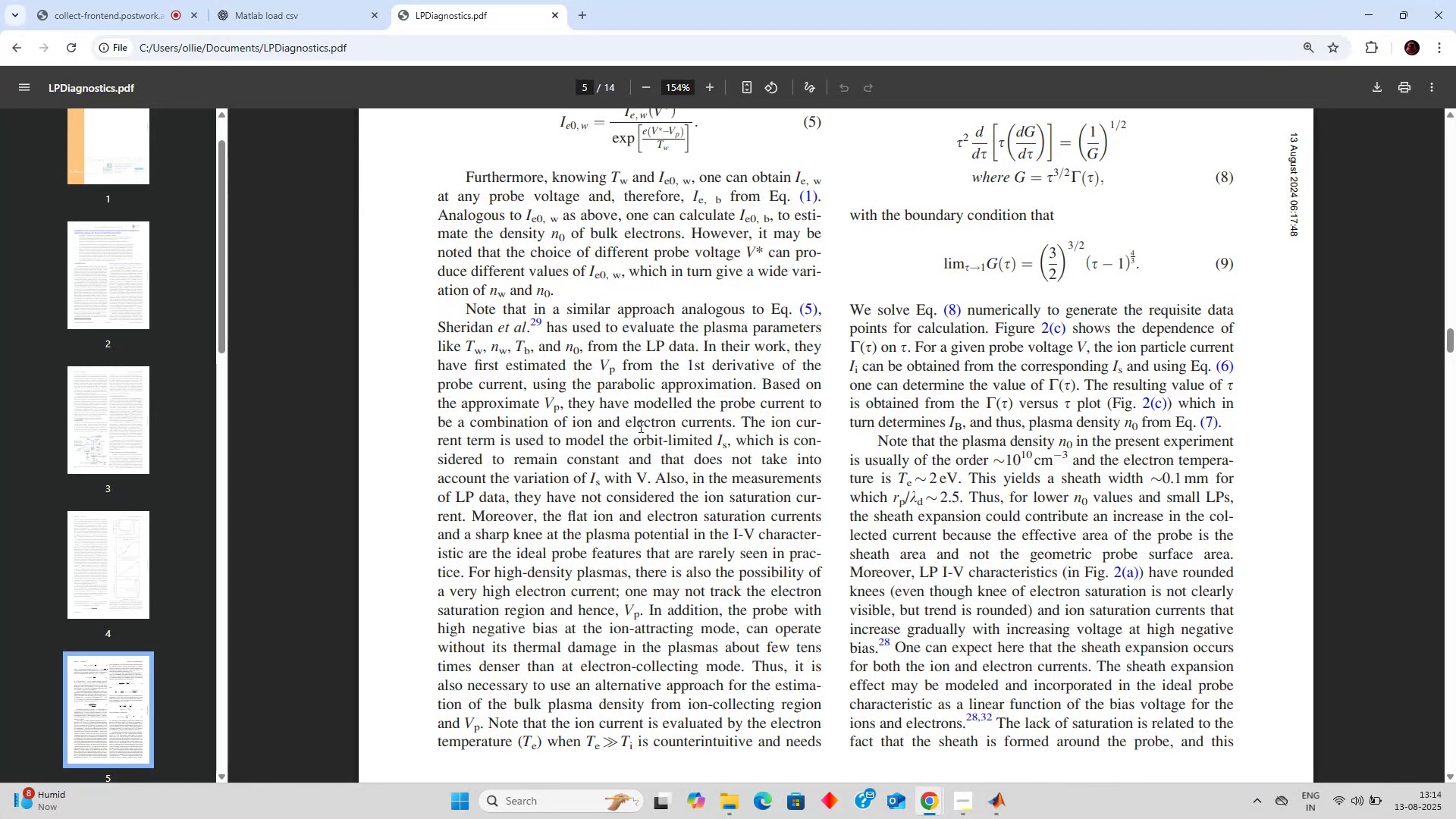 
scroll: coordinate [639, 551], scroll_direction: down, amount: 1.0
 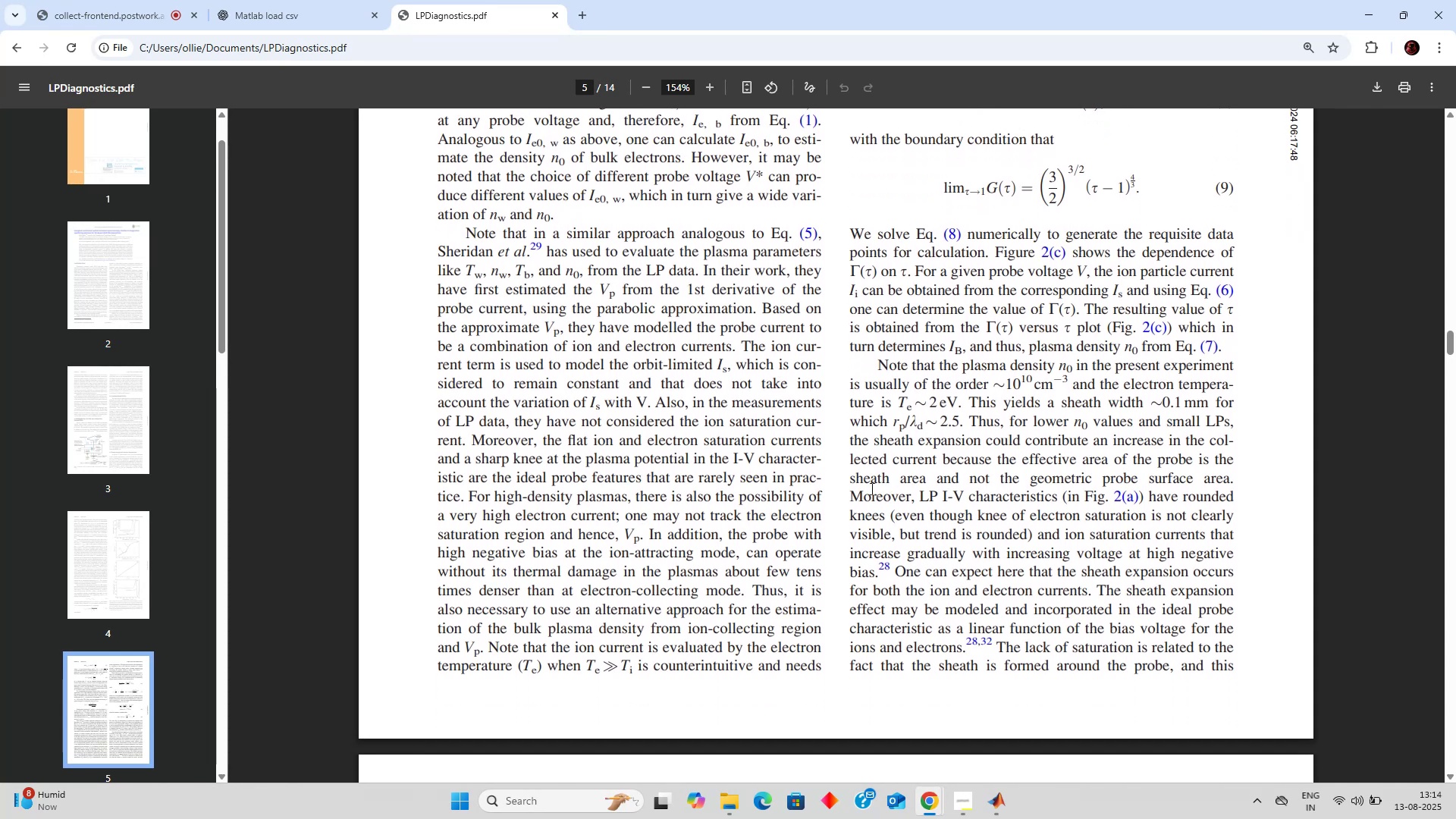 
scroll: coordinate [818, 486], scroll_direction: none, amount: 0.0
 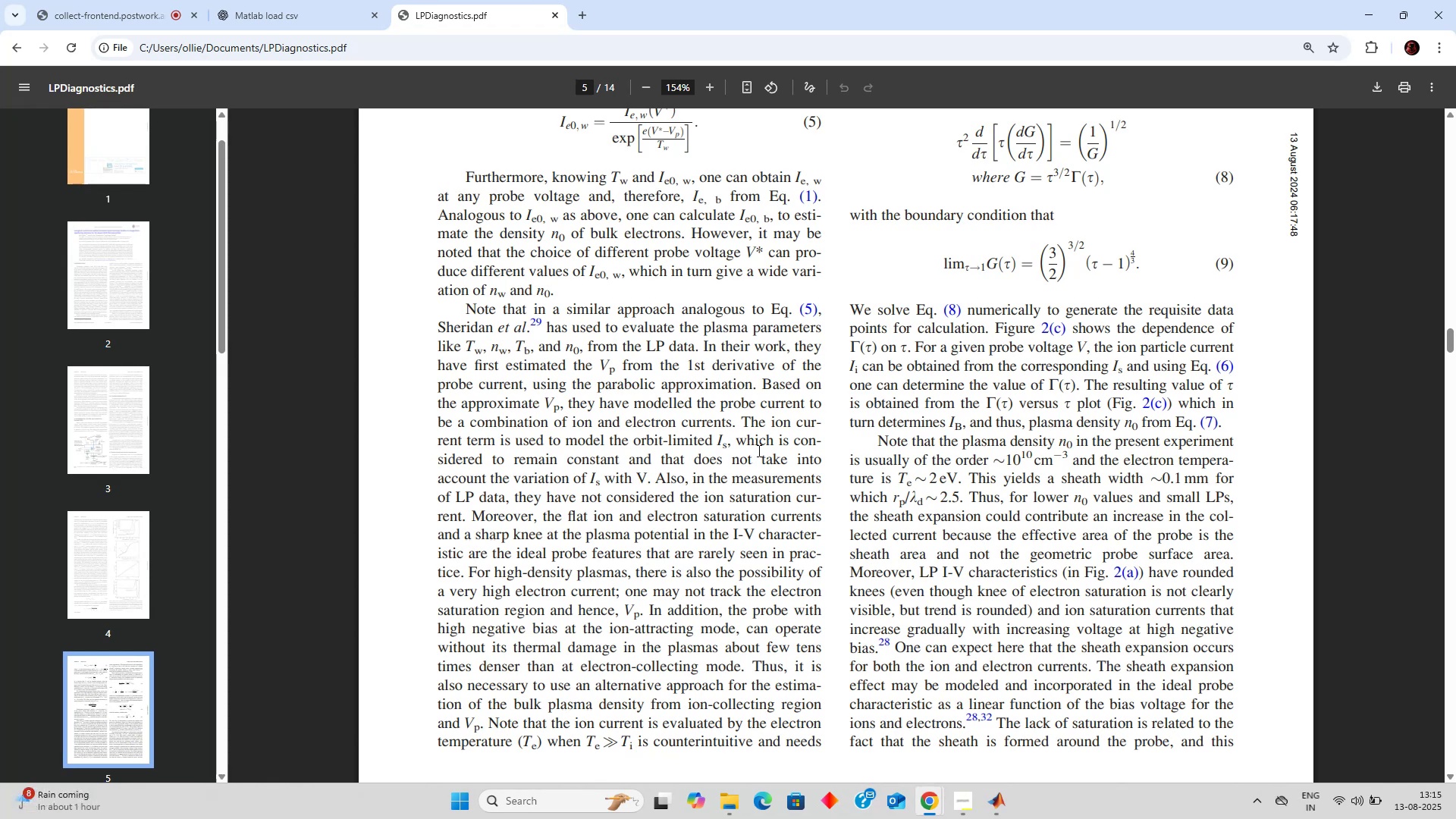 
wait(27.79)
 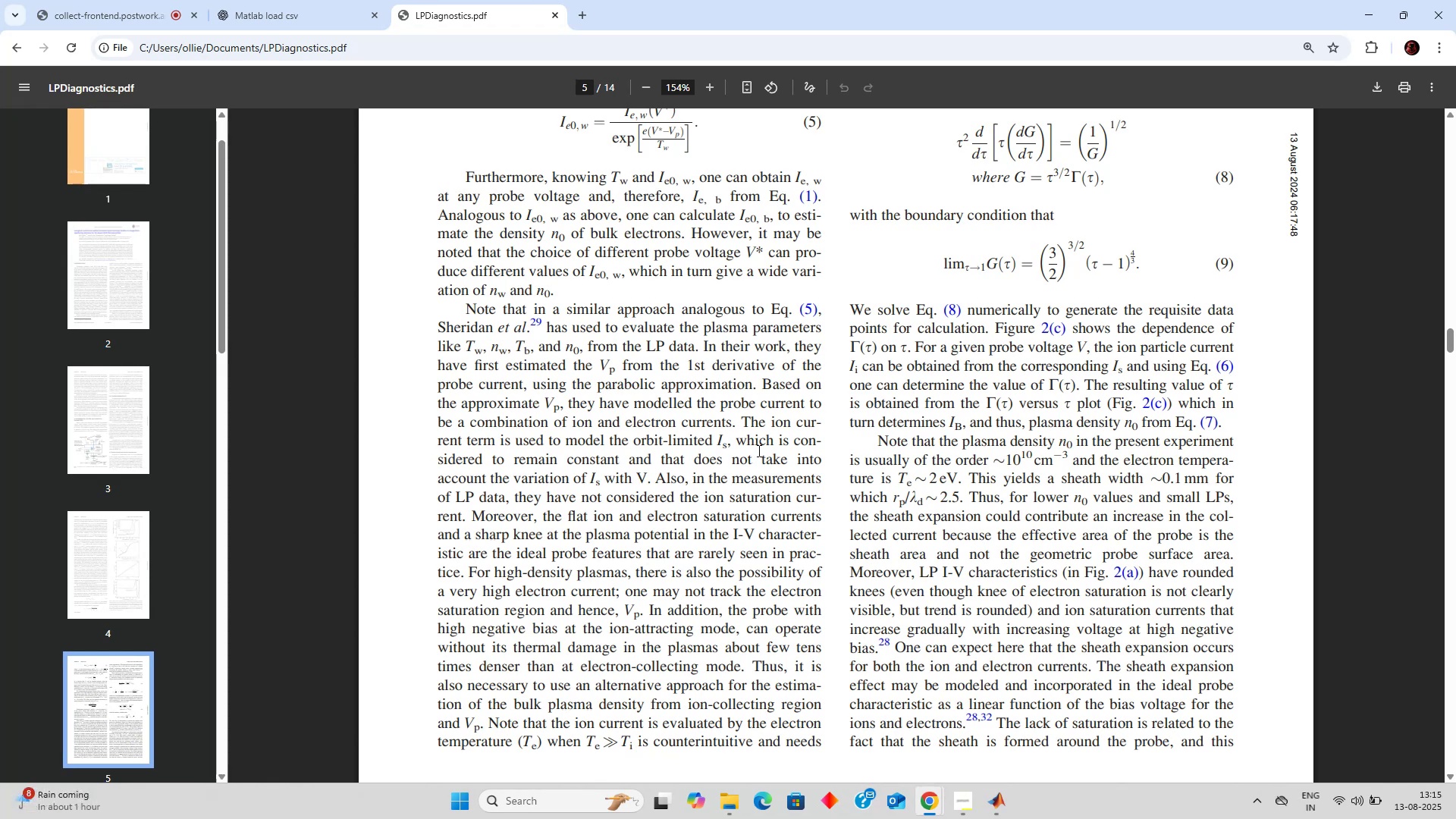 
scroll: coordinate [758, 450], scroll_direction: none, amount: 0.0
 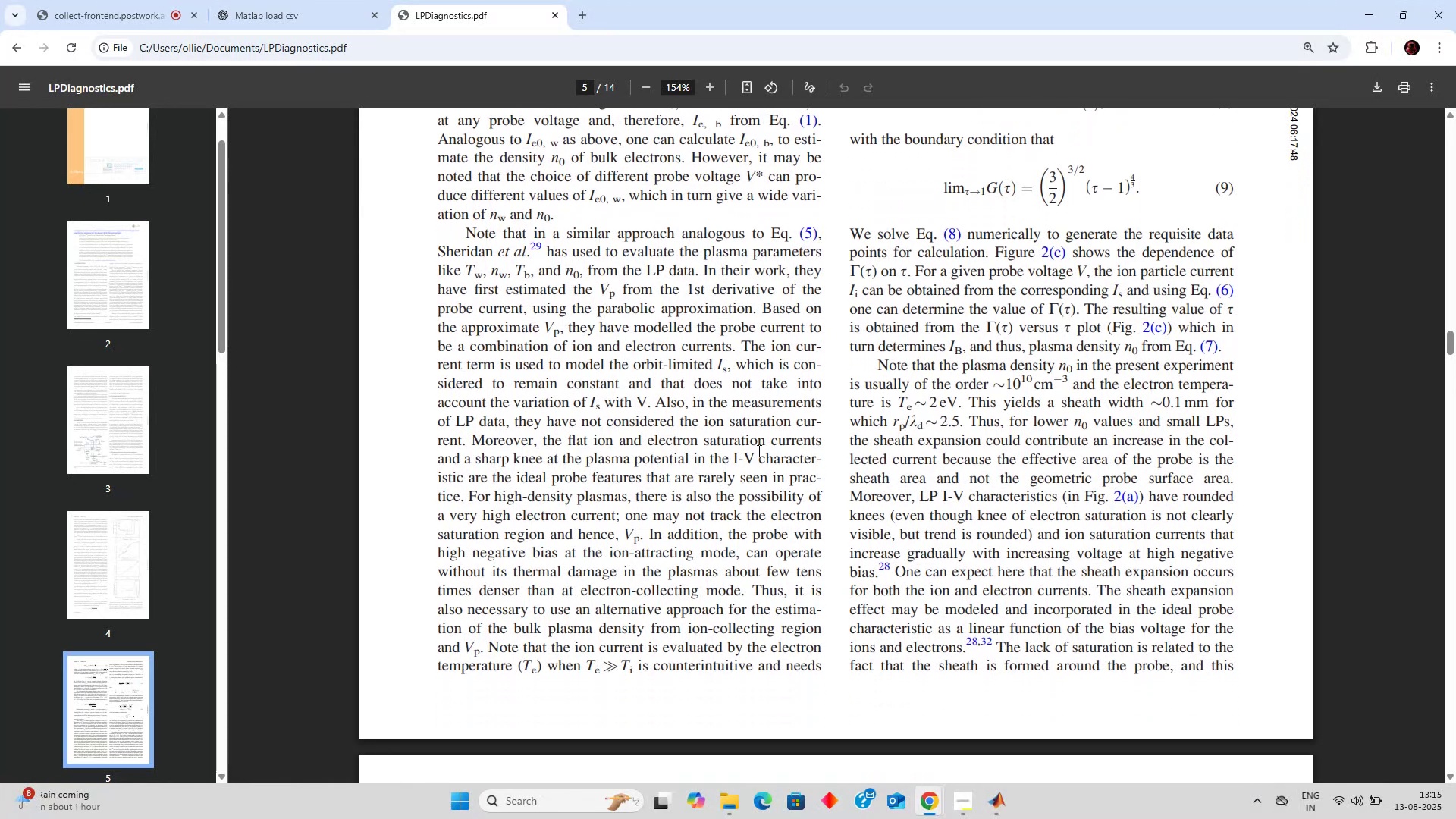 
scroll: coordinate [758, 450], scroll_direction: up, amount: 1.0
 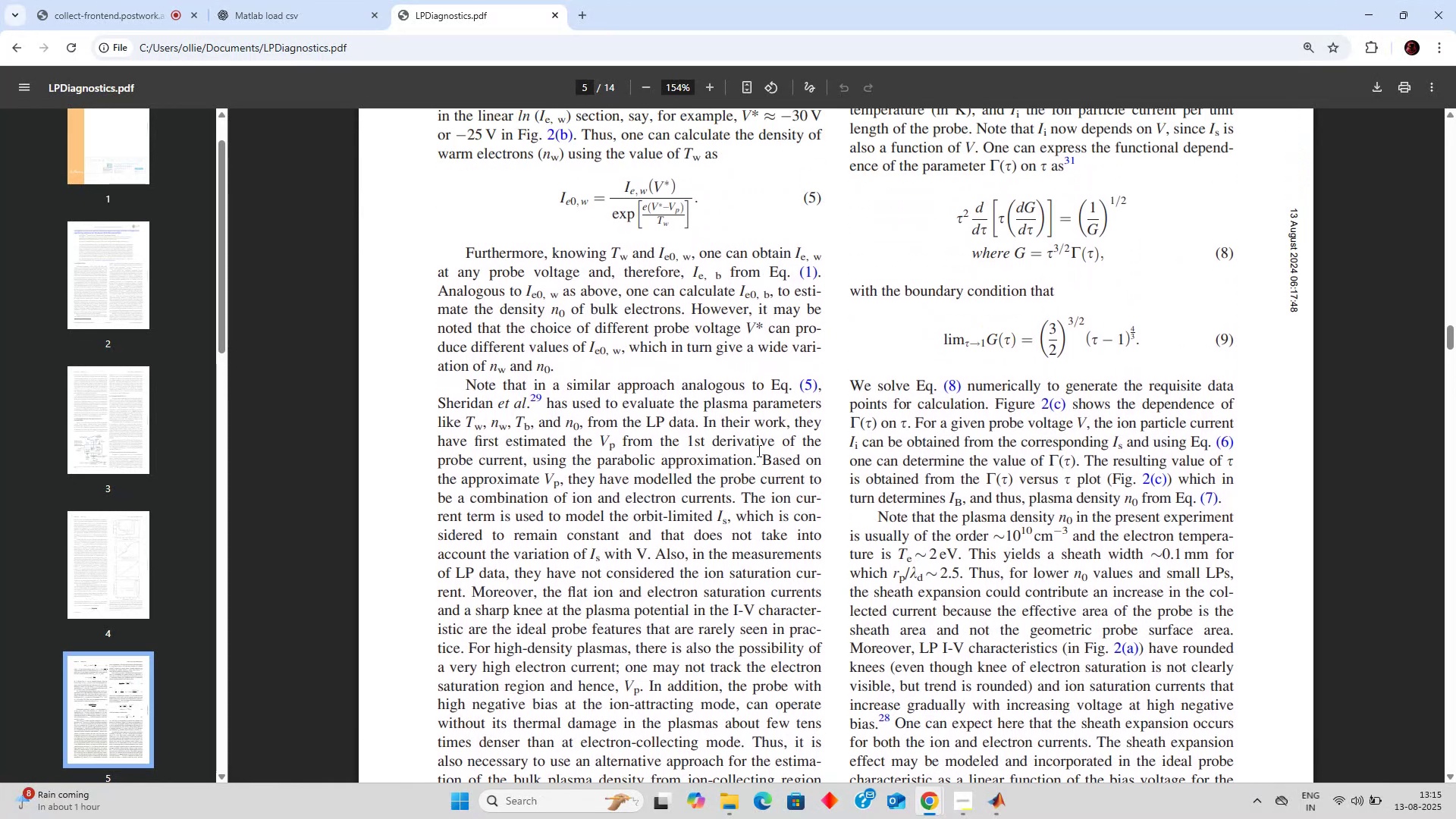 
scroll: coordinate [758, 450], scroll_direction: none, amount: 0.0
 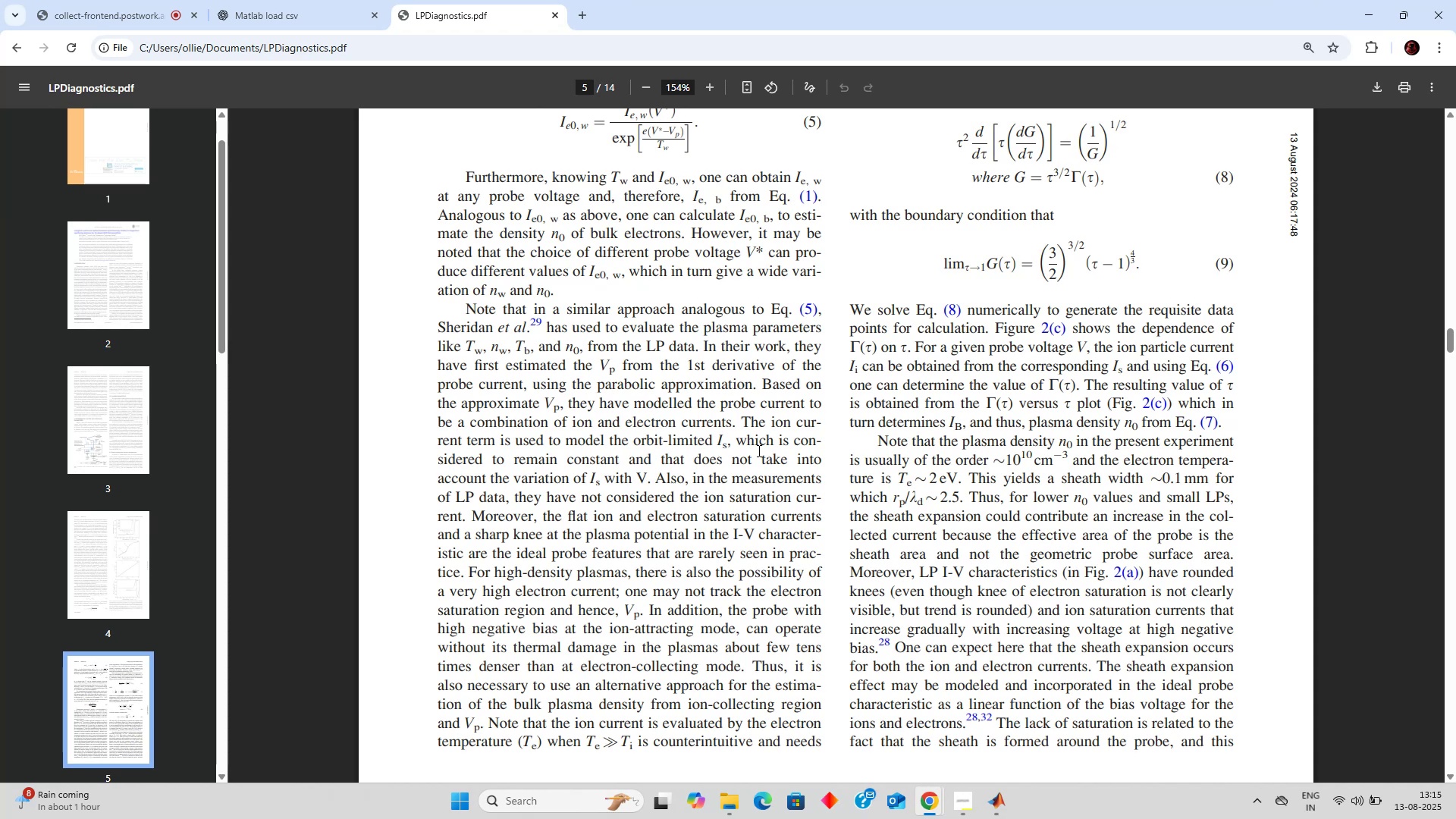 
scroll: coordinate [694, 460], scroll_direction: up, amount: 7.0
 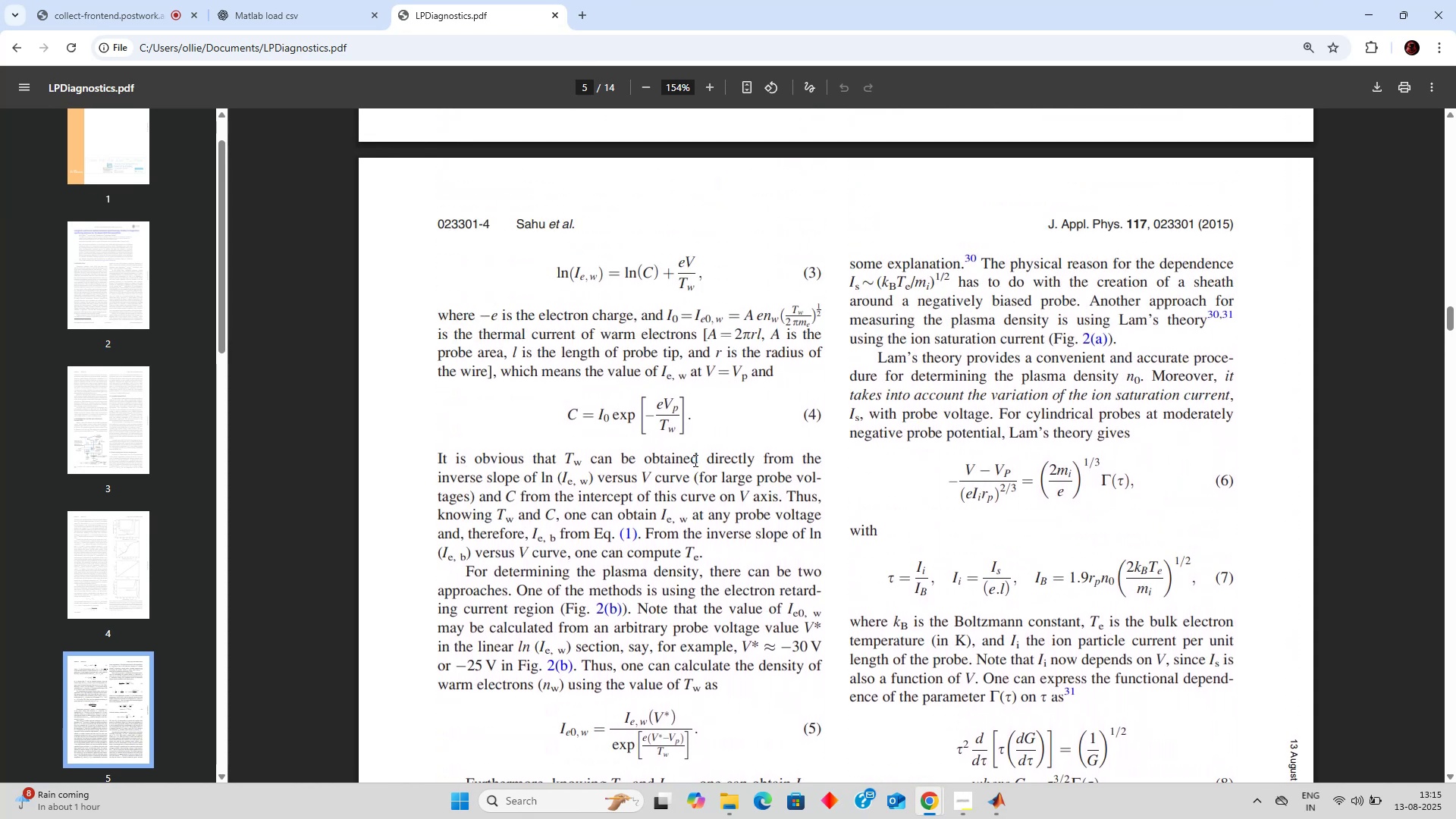 
scroll: coordinate [662, 525], scroll_direction: down, amount: 8.0
 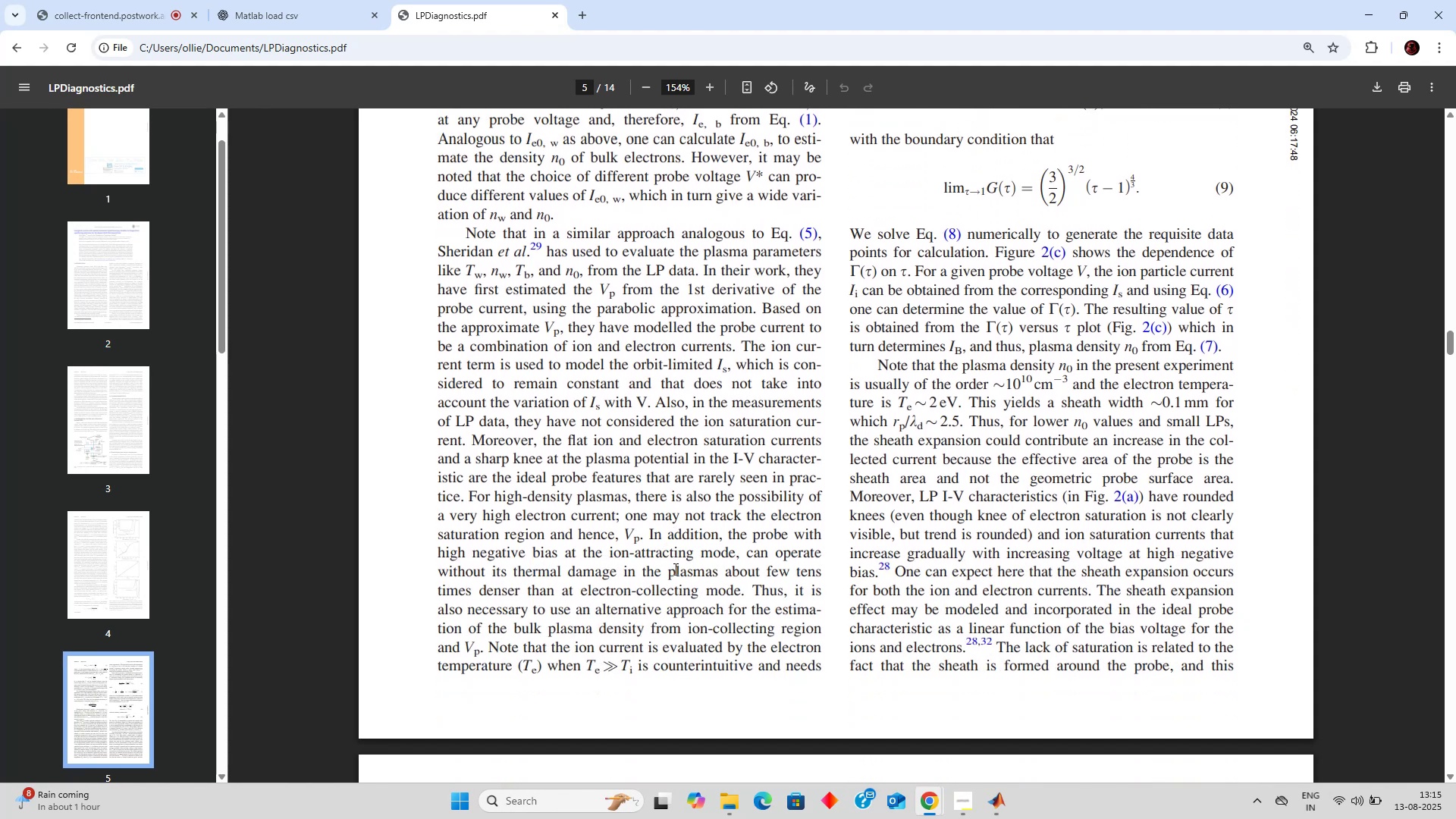 
wait(9.47)
 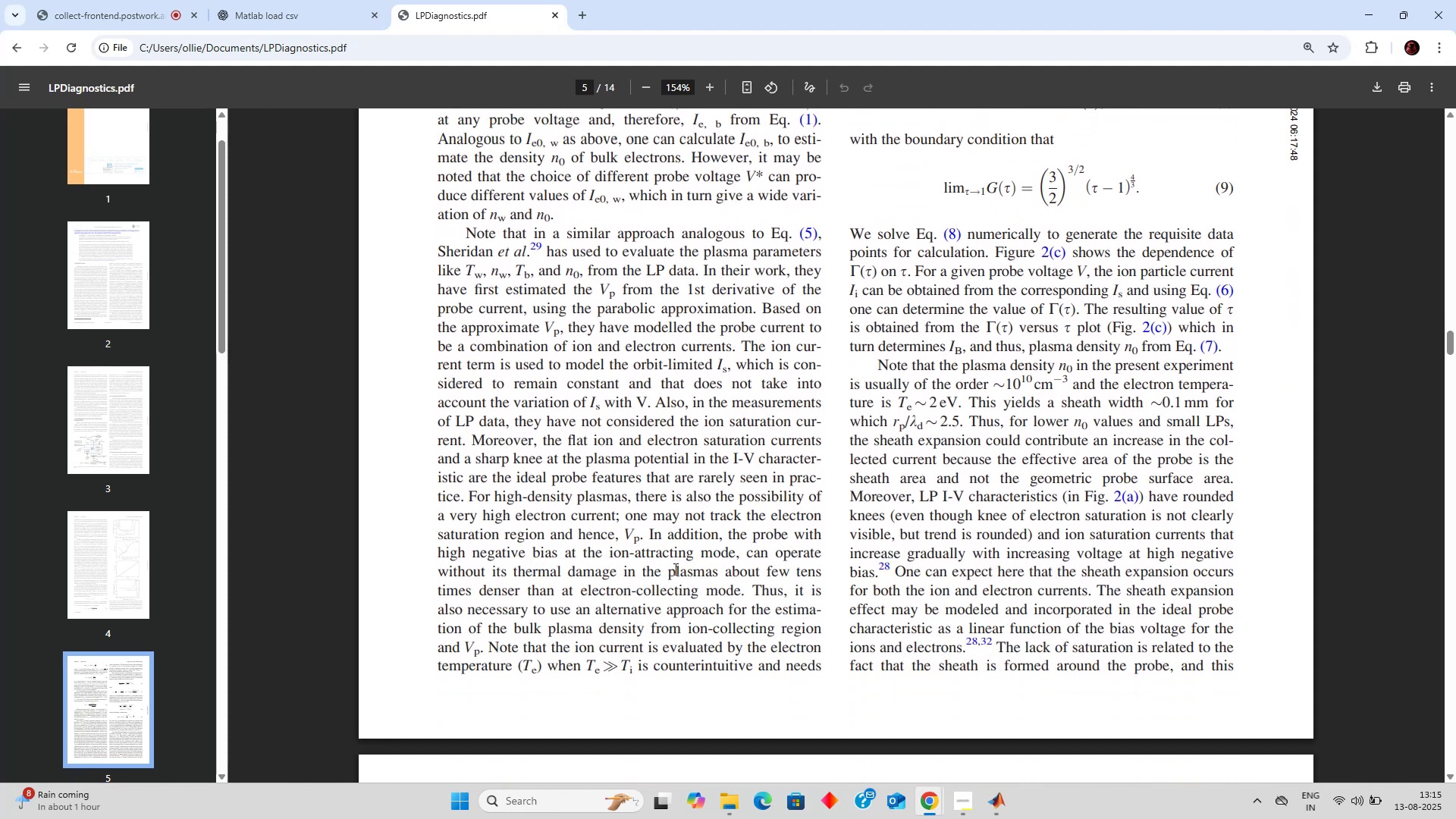 
scroll: coordinate [897, 524], scroll_direction: up, amount: 8.0
 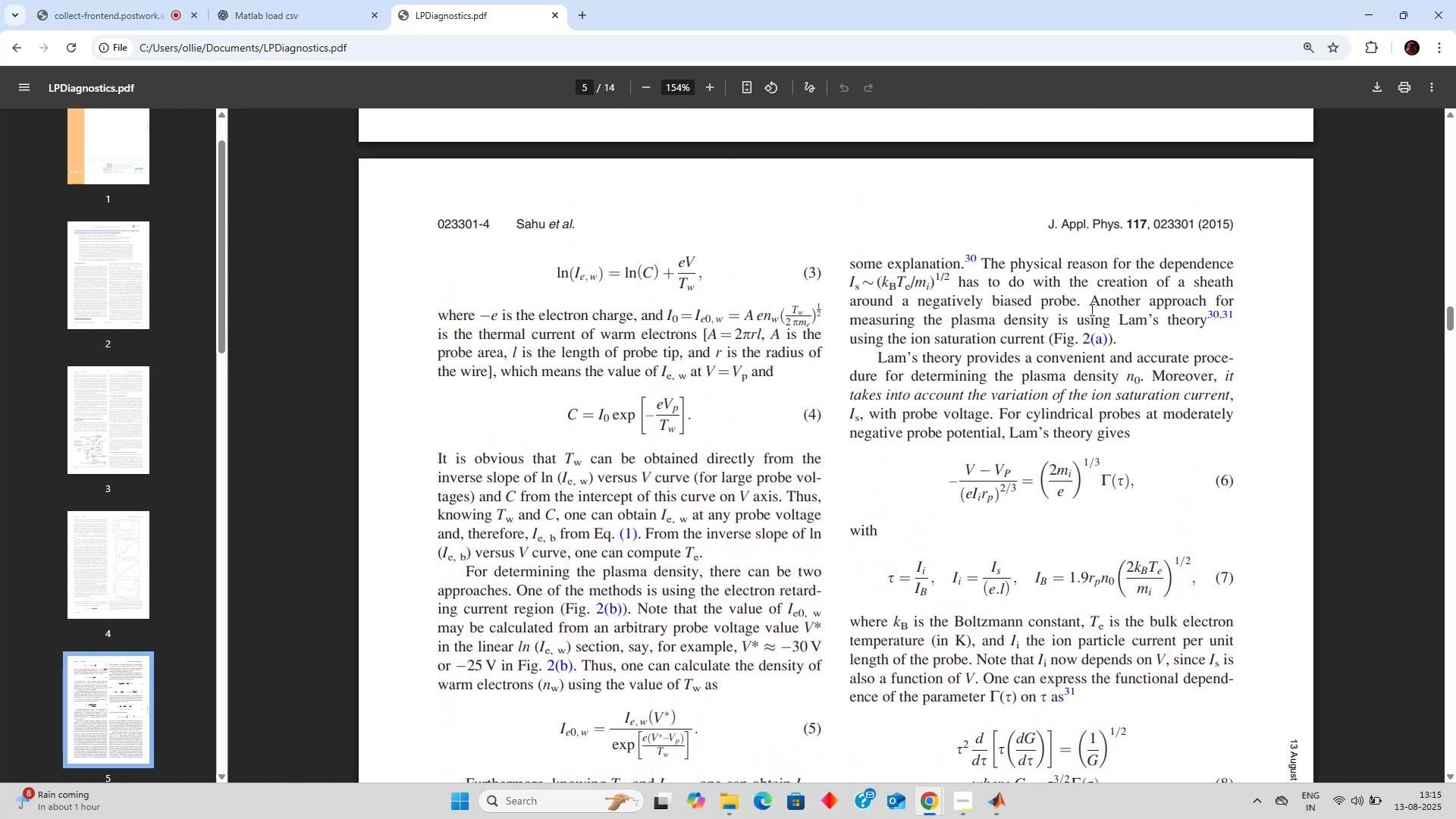 
scroll: coordinate [1090, 309], scroll_direction: none, amount: 0.0
 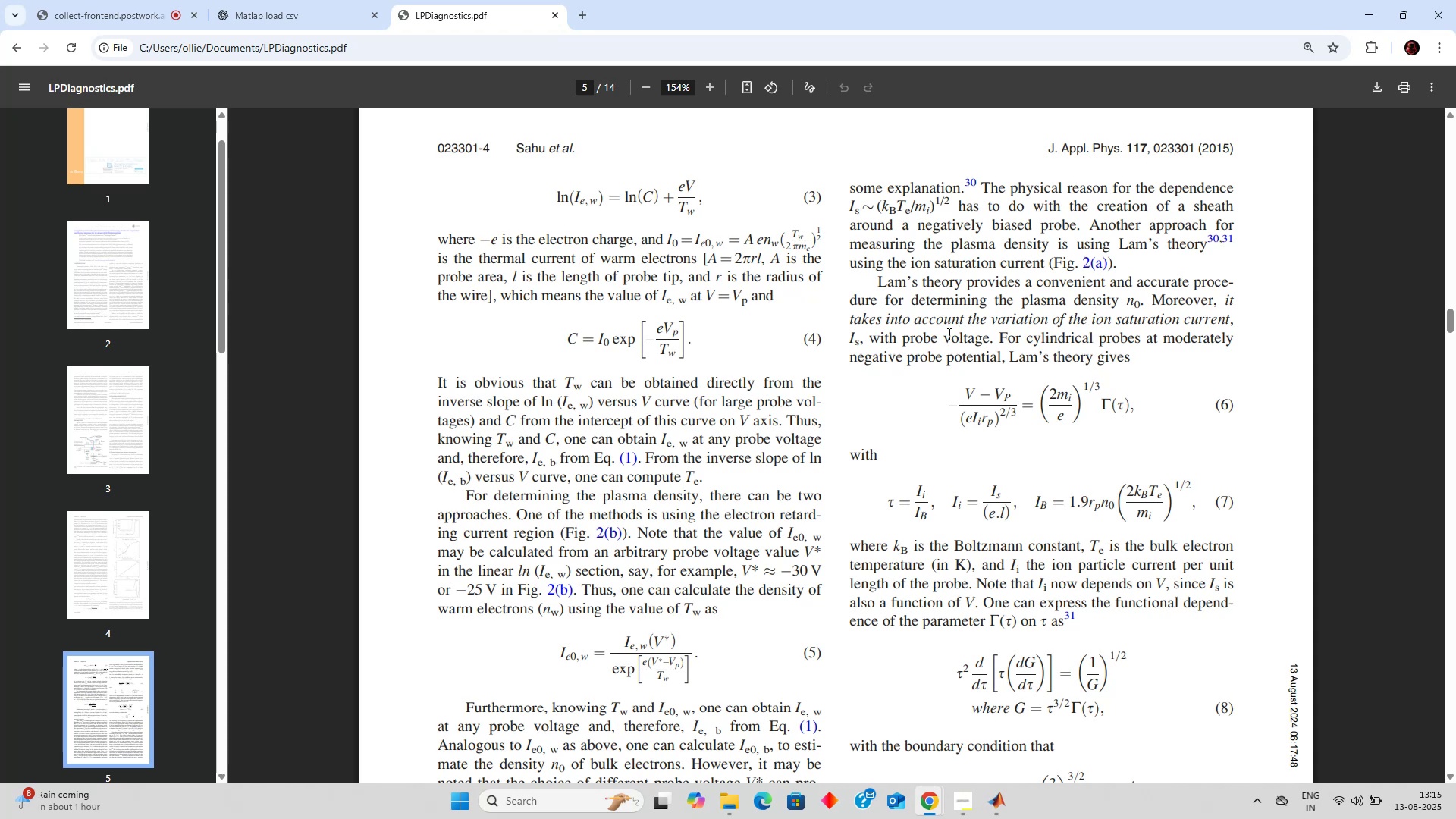 
wait(6.67)
 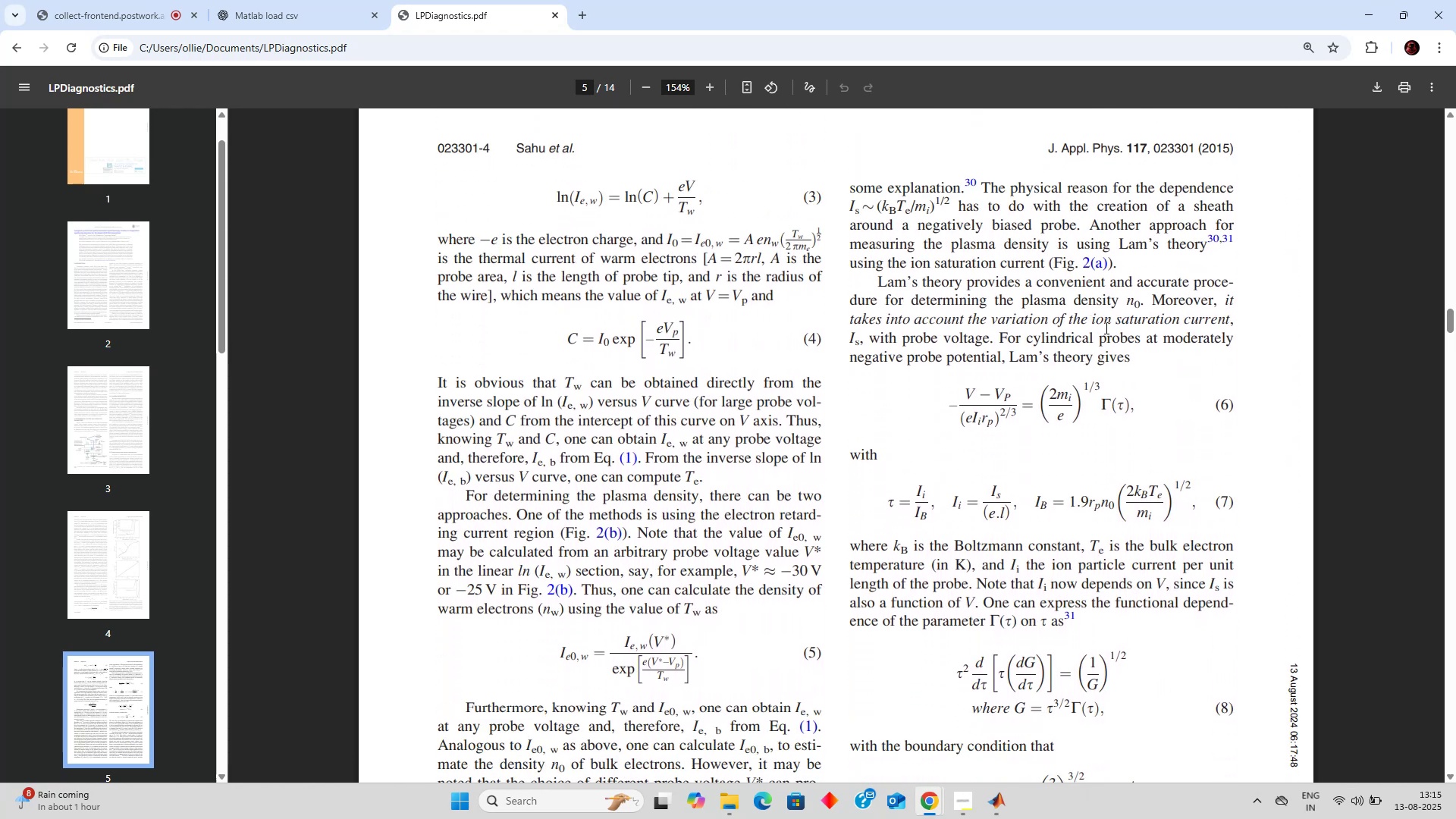 
scroll: coordinate [1078, 356], scroll_direction: down, amount: 1.0
 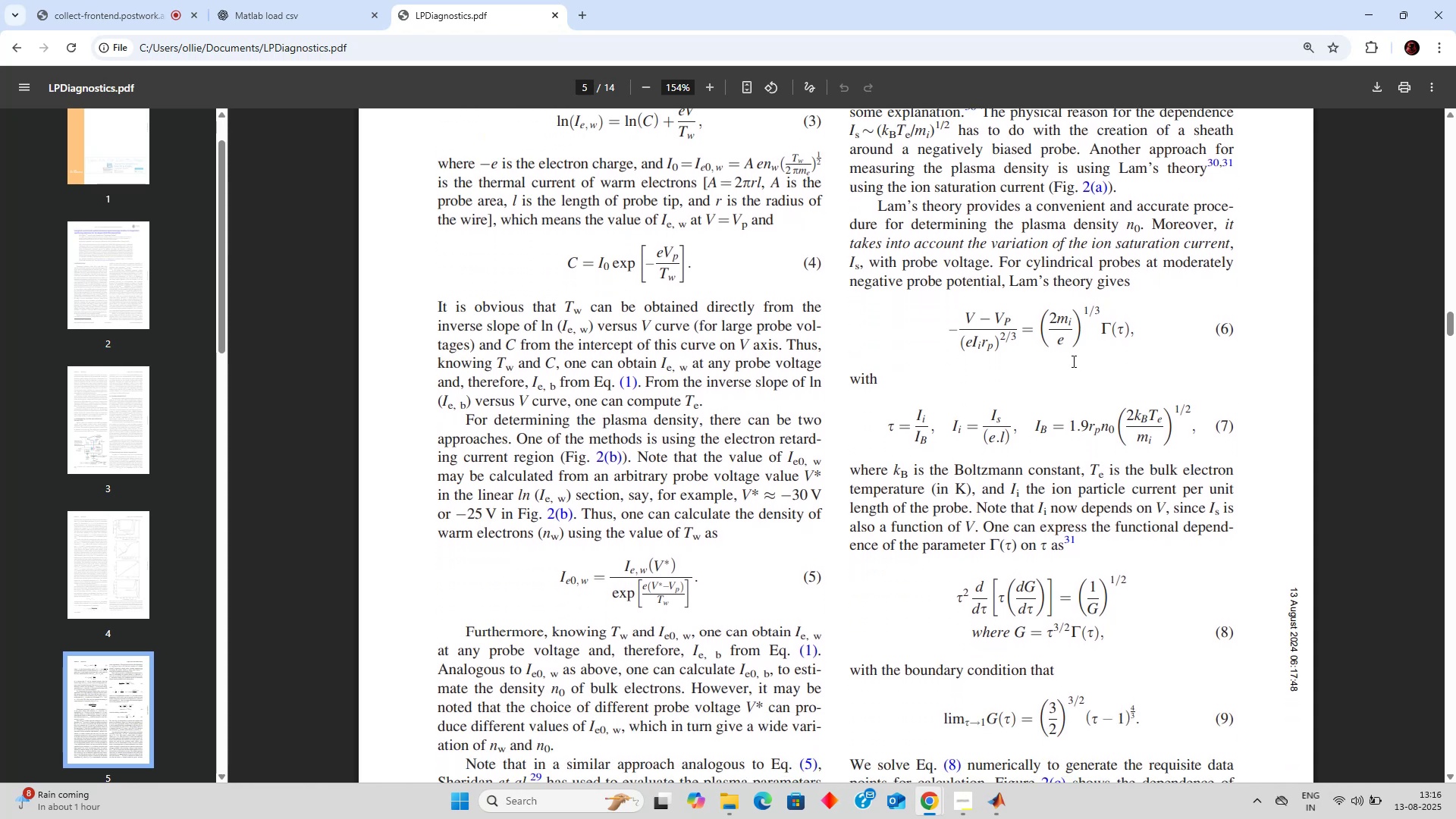 
wait(5.37)
 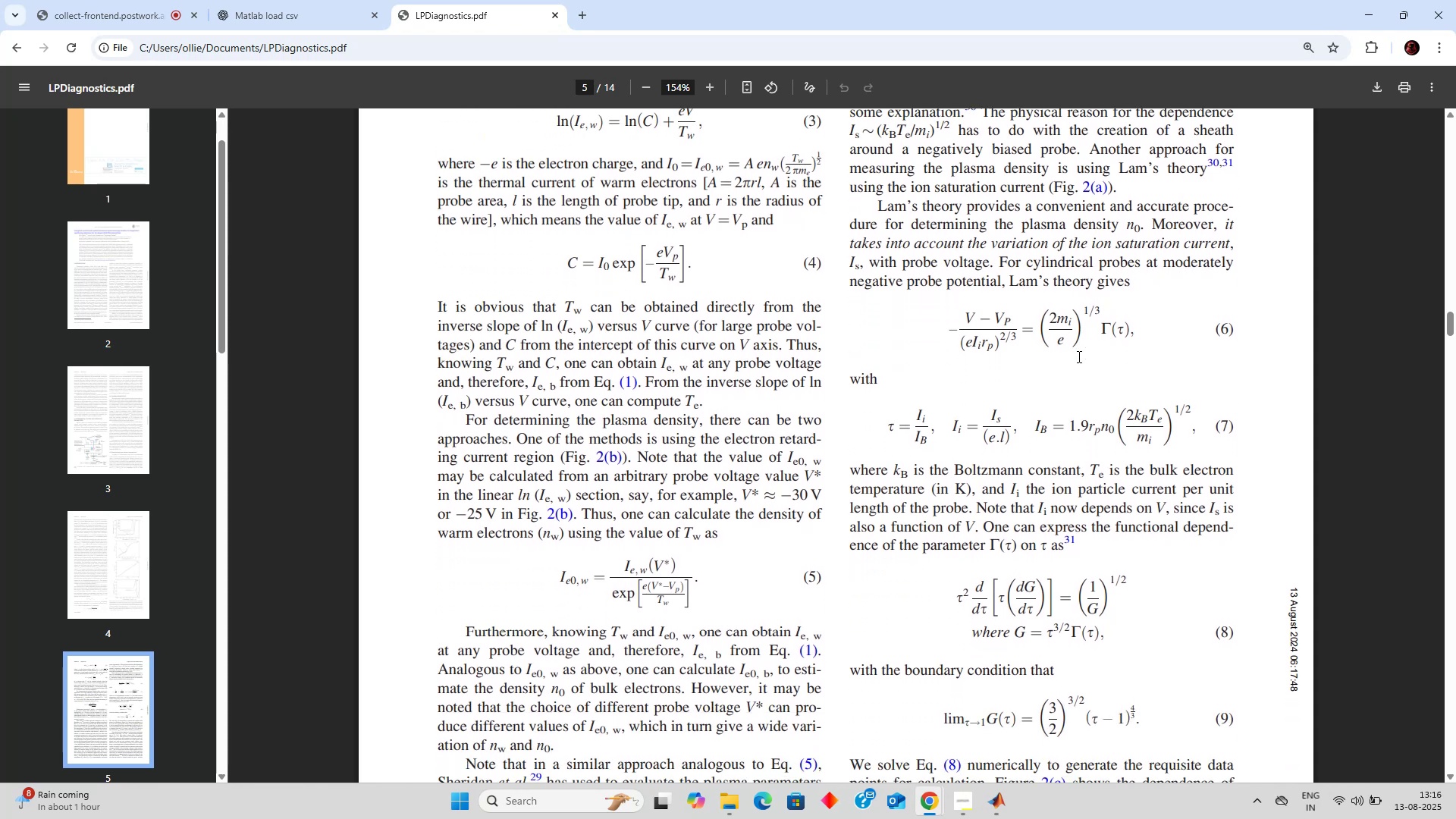 
scroll: coordinate [1075, 349], scroll_direction: down, amount: 11.0
 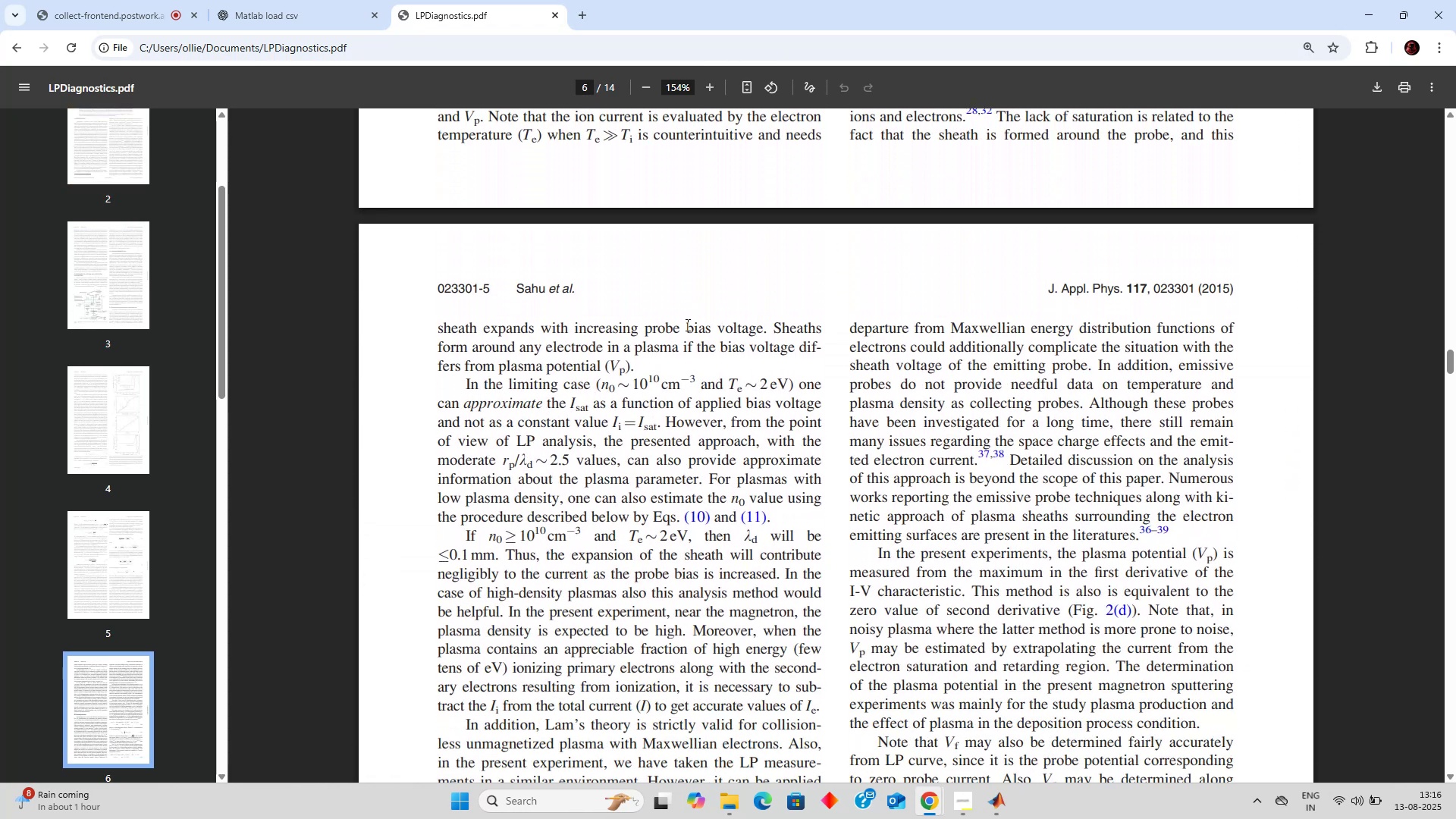 
scroll: coordinate [1007, 397], scroll_direction: down, amount: 8.0
 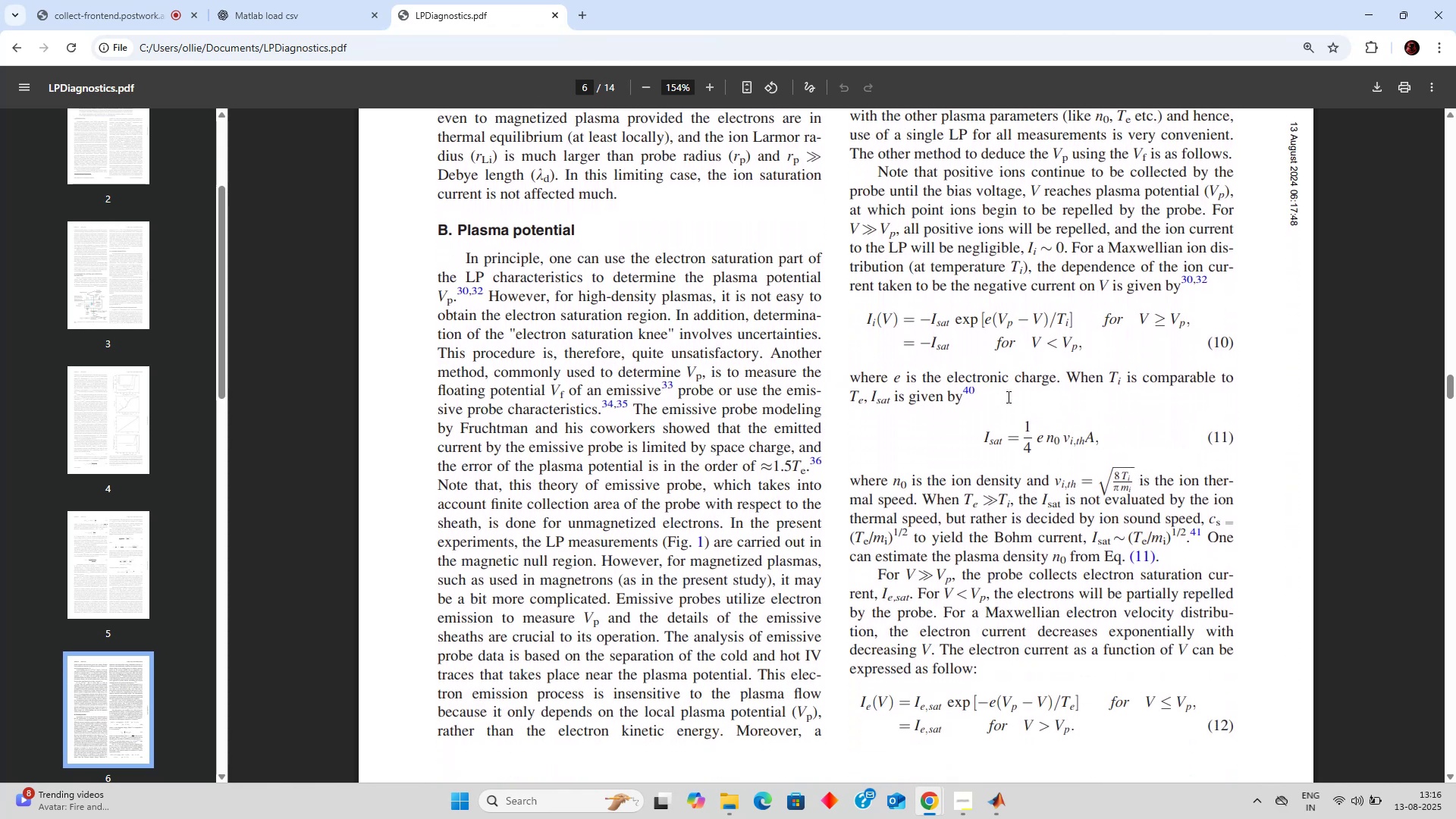 
scroll: coordinate [1007, 397], scroll_direction: none, amount: 0.0
 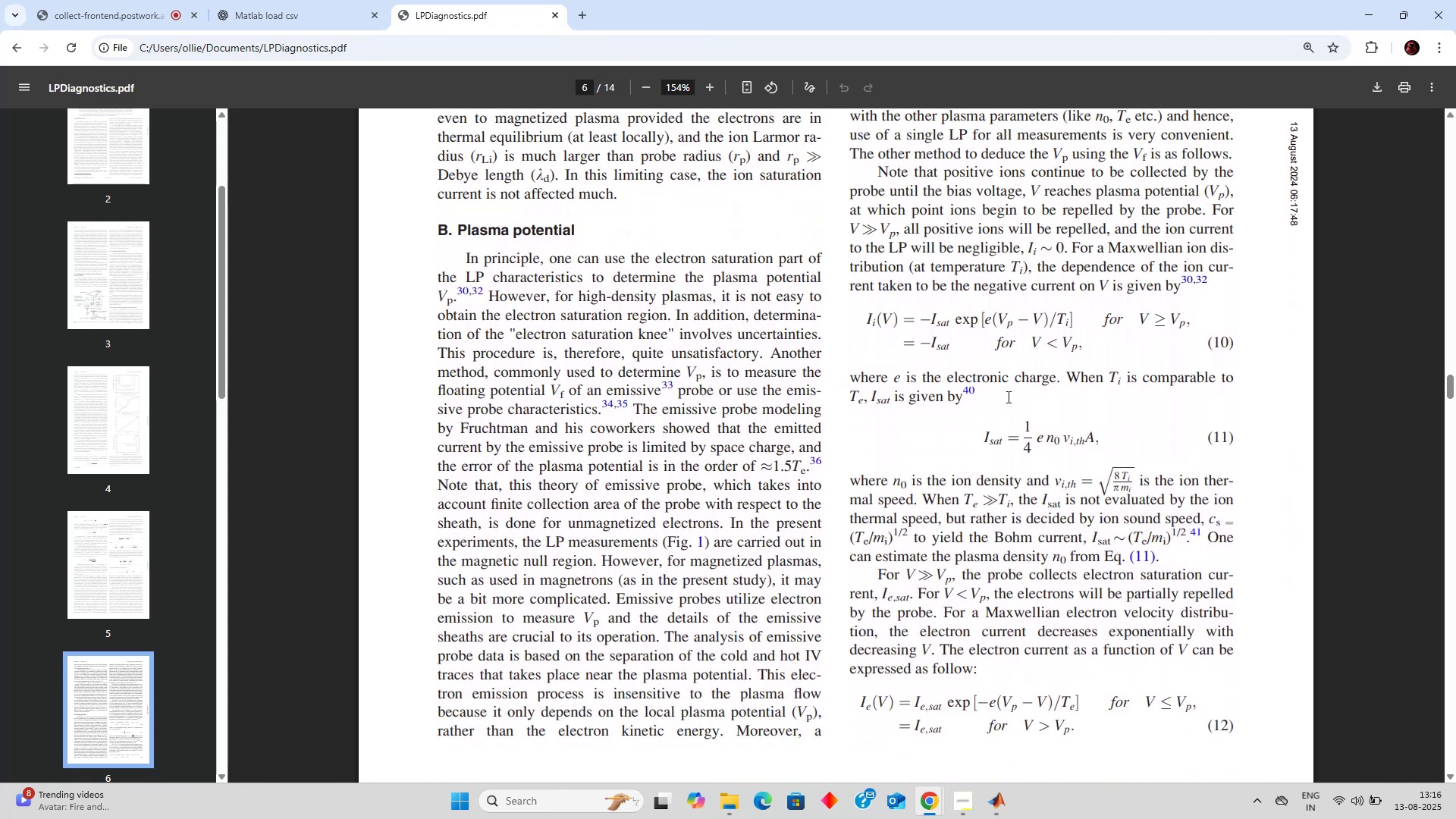 
scroll: coordinate [1007, 397], scroll_direction: down, amount: 4.0
 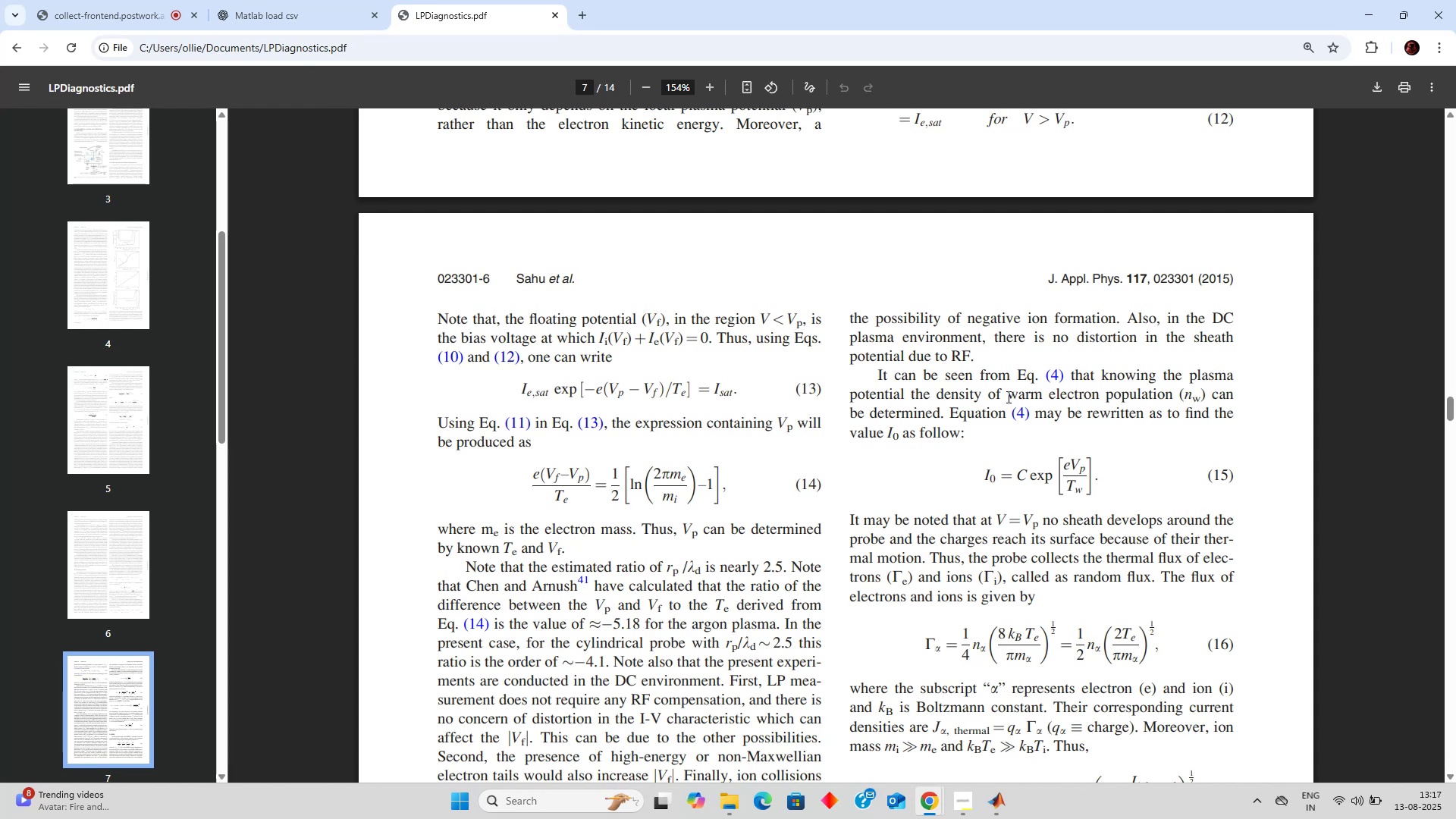 
wait(36.8)
 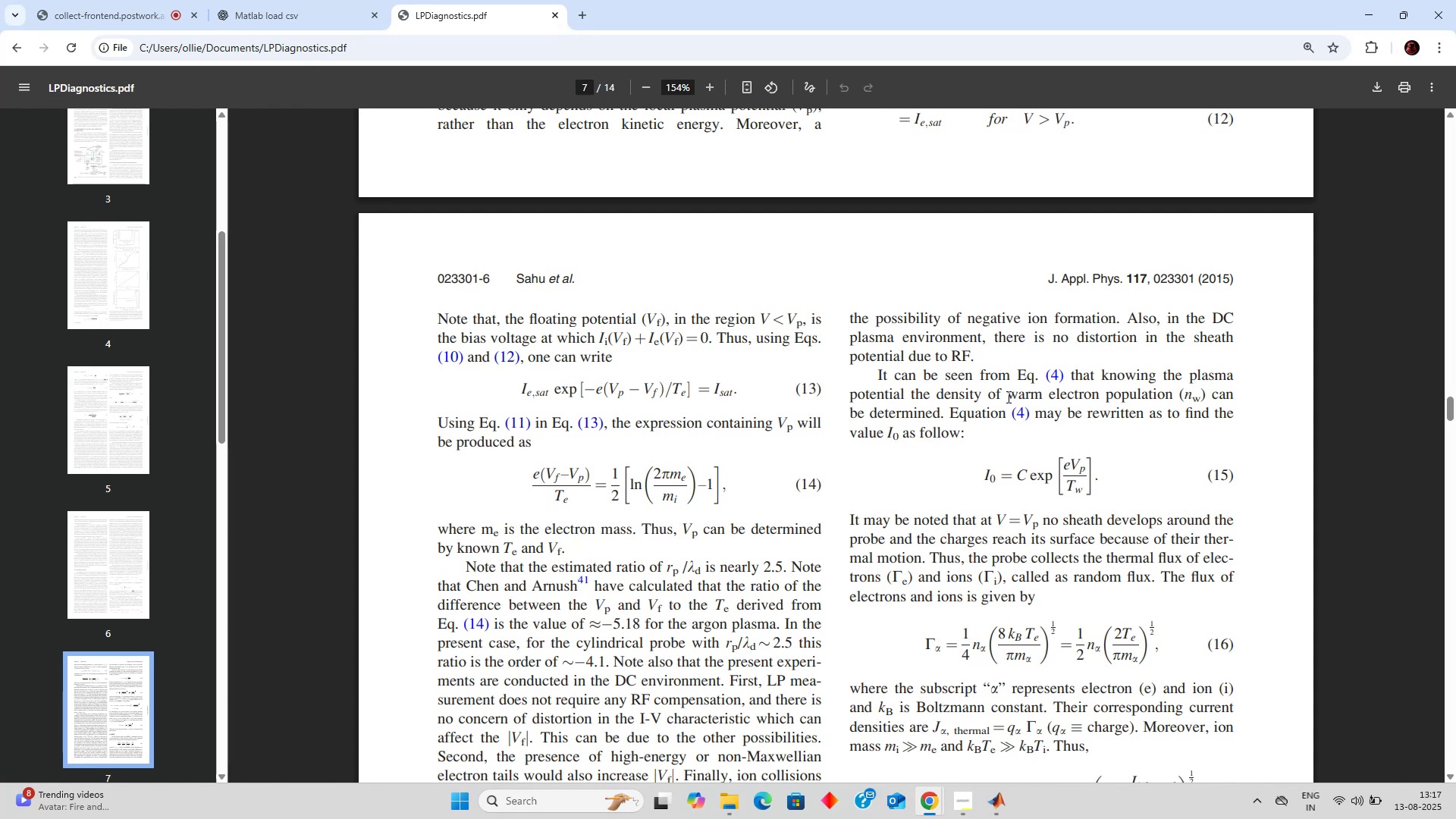 
scroll: coordinate [587, 475], scroll_direction: down, amount: 4.0
 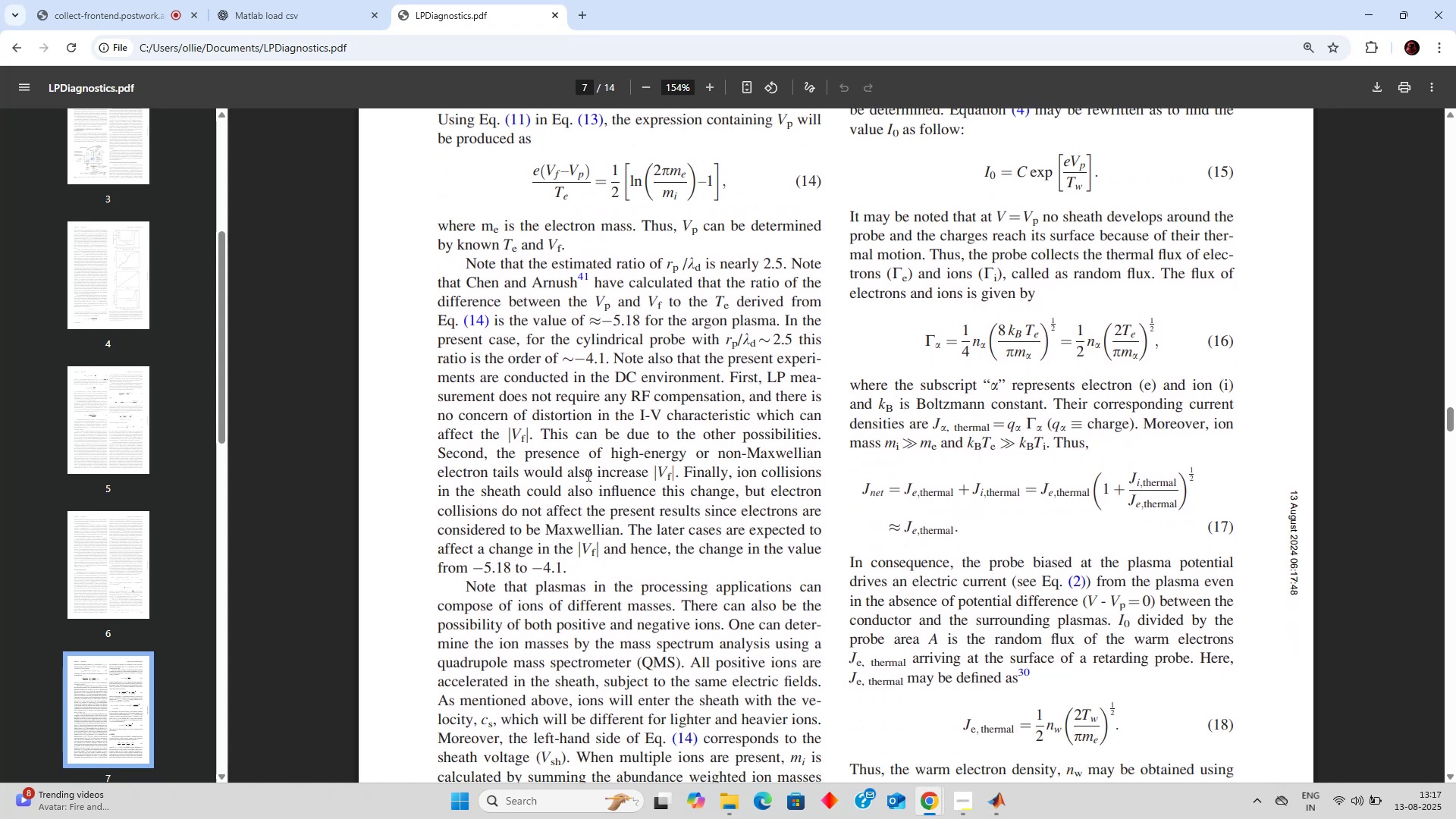 
scroll: coordinate [587, 475], scroll_direction: up, amount: 3.0
 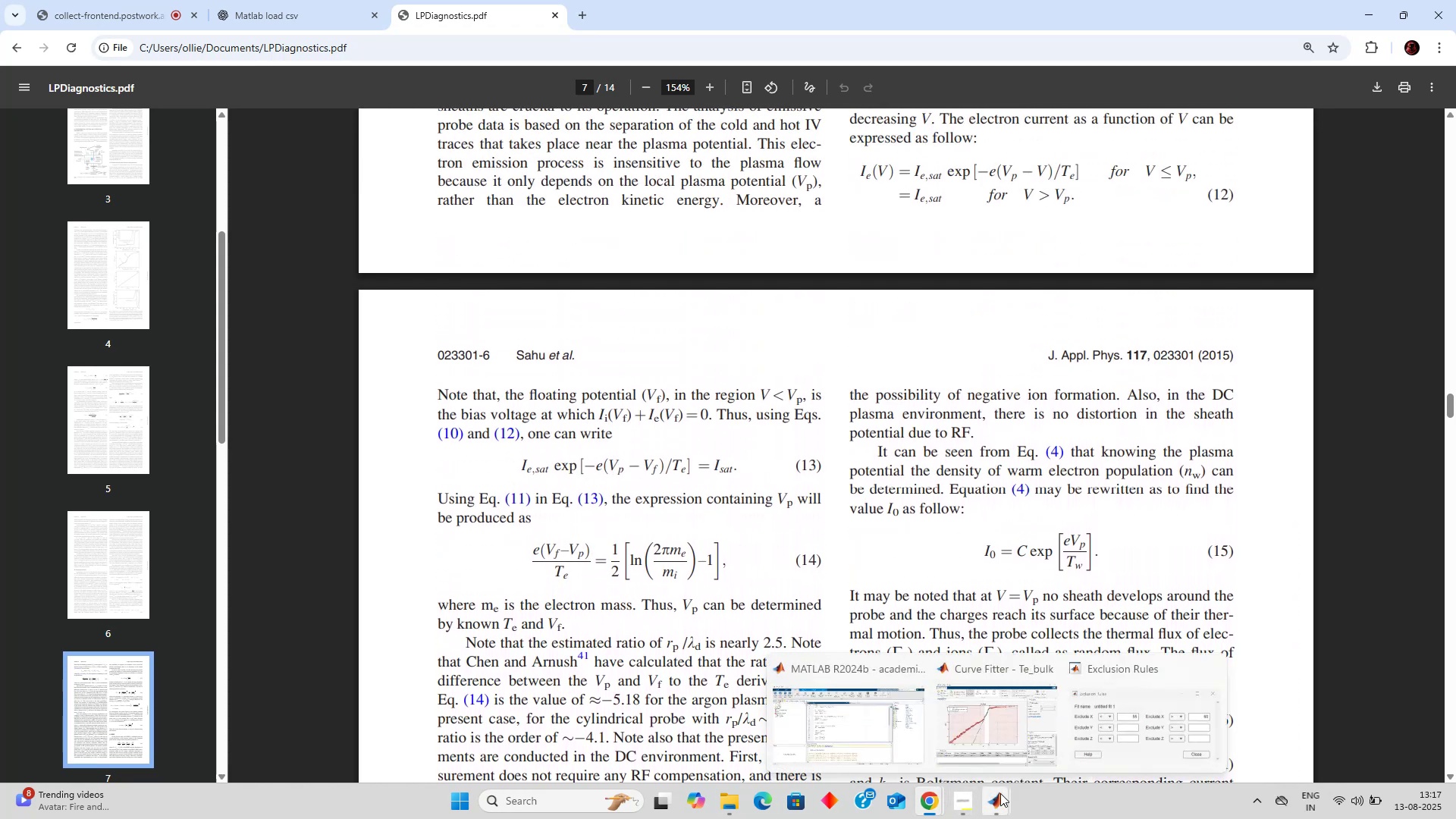 
left_click([999, 795])
 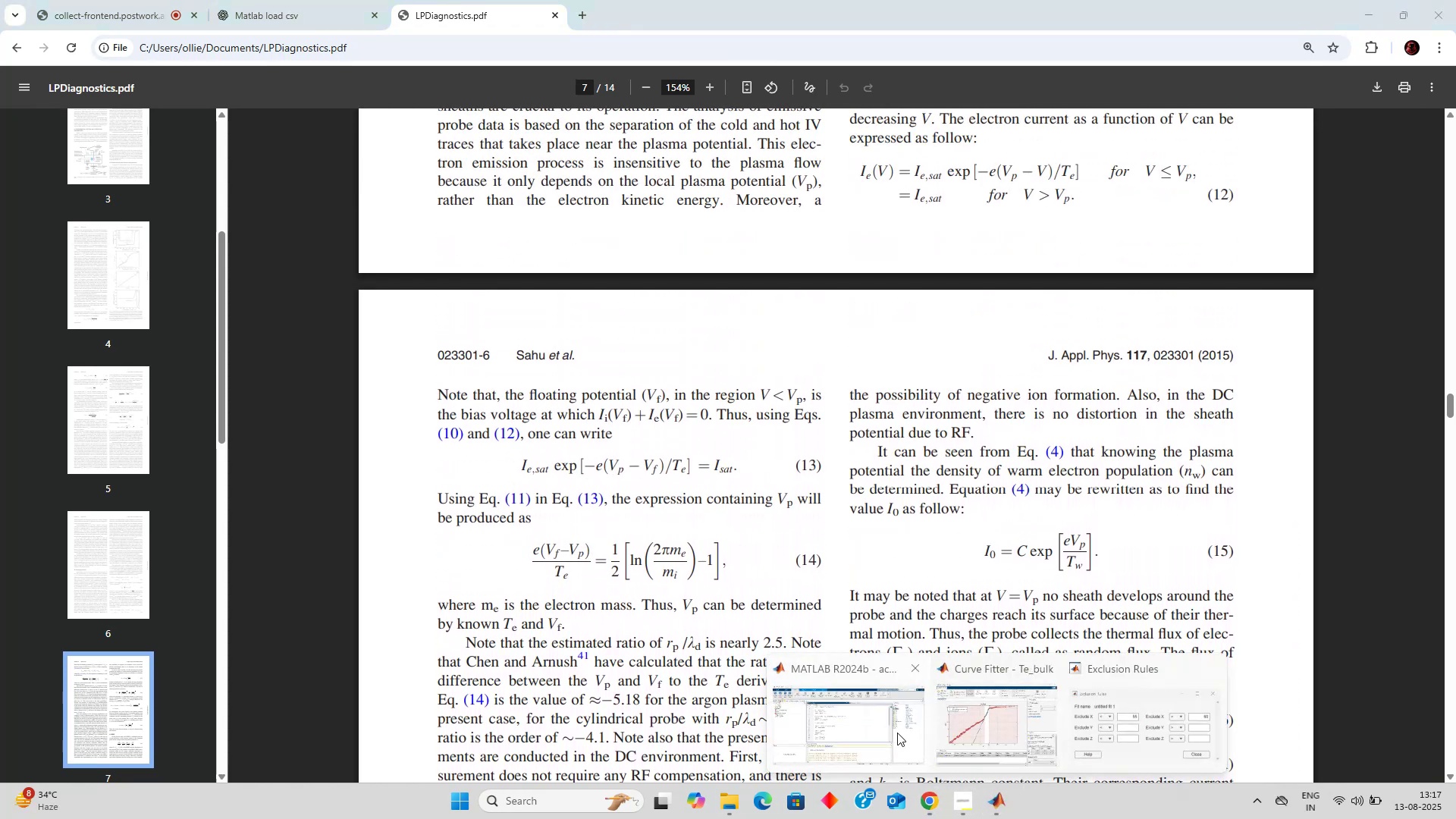 
left_click([897, 732])
 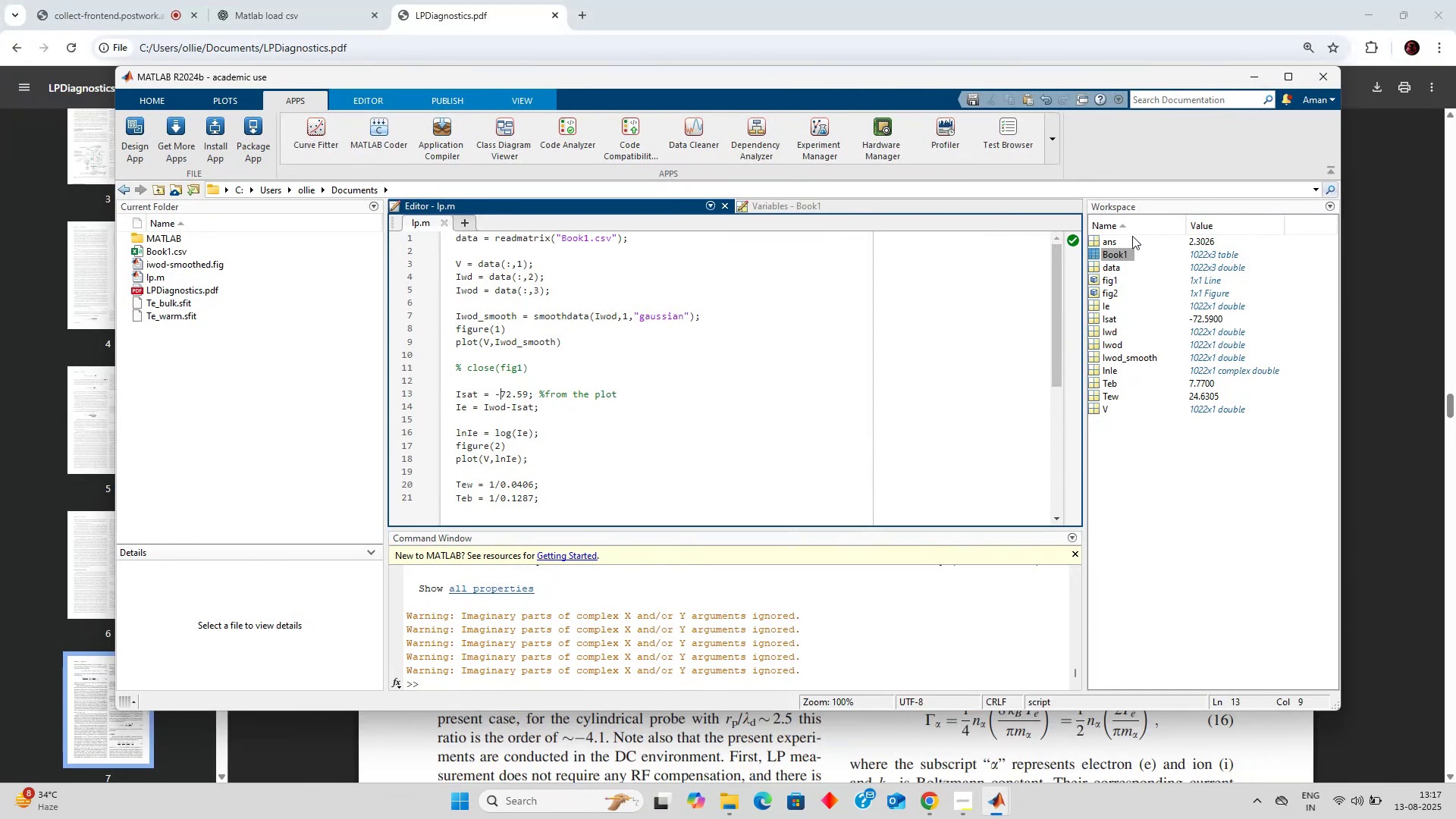 
wait(5.63)
 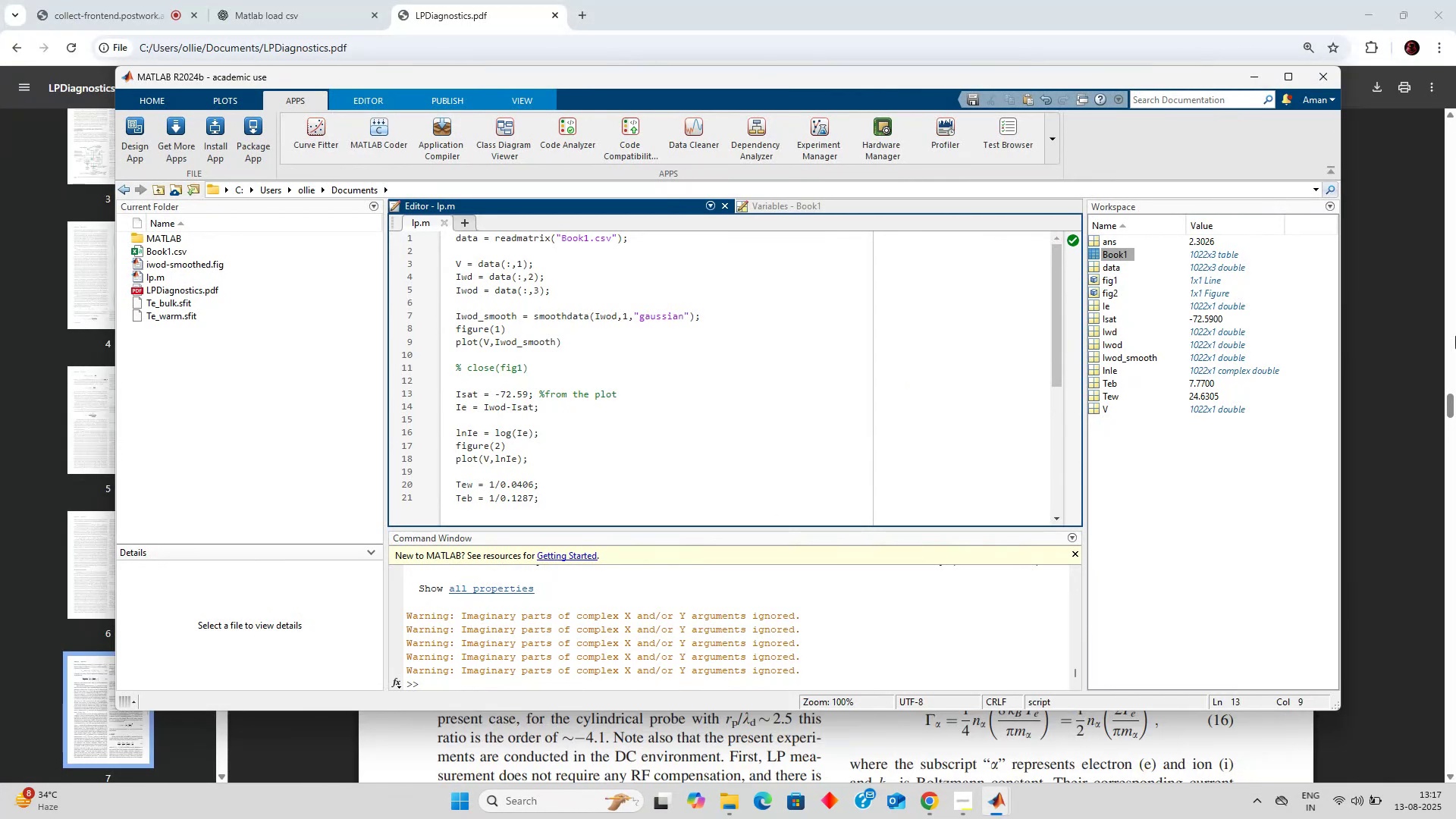 
double_click([1210, 268])
 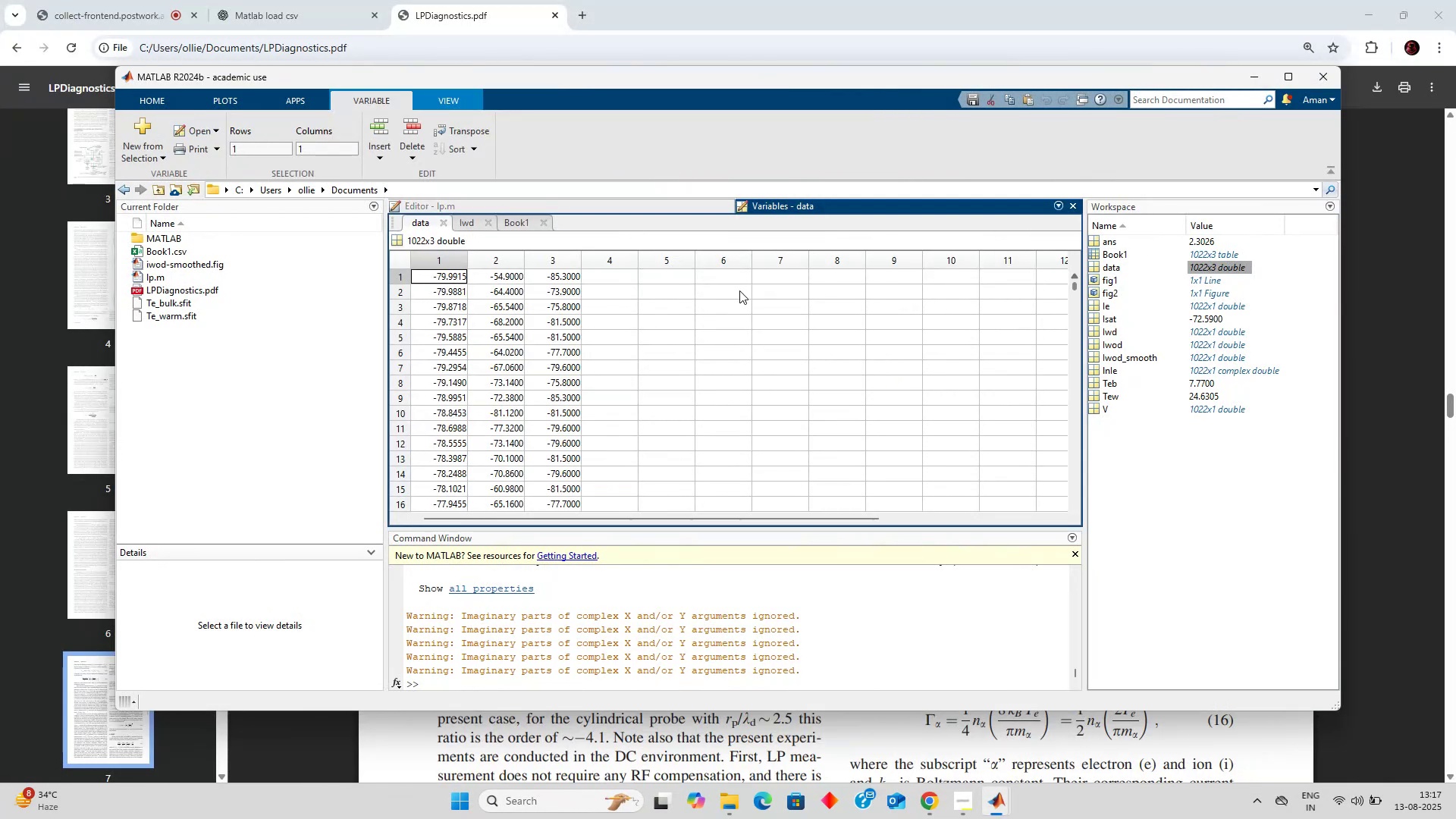 
scroll: coordinate [615, 337], scroll_direction: down, amount: 85.0
 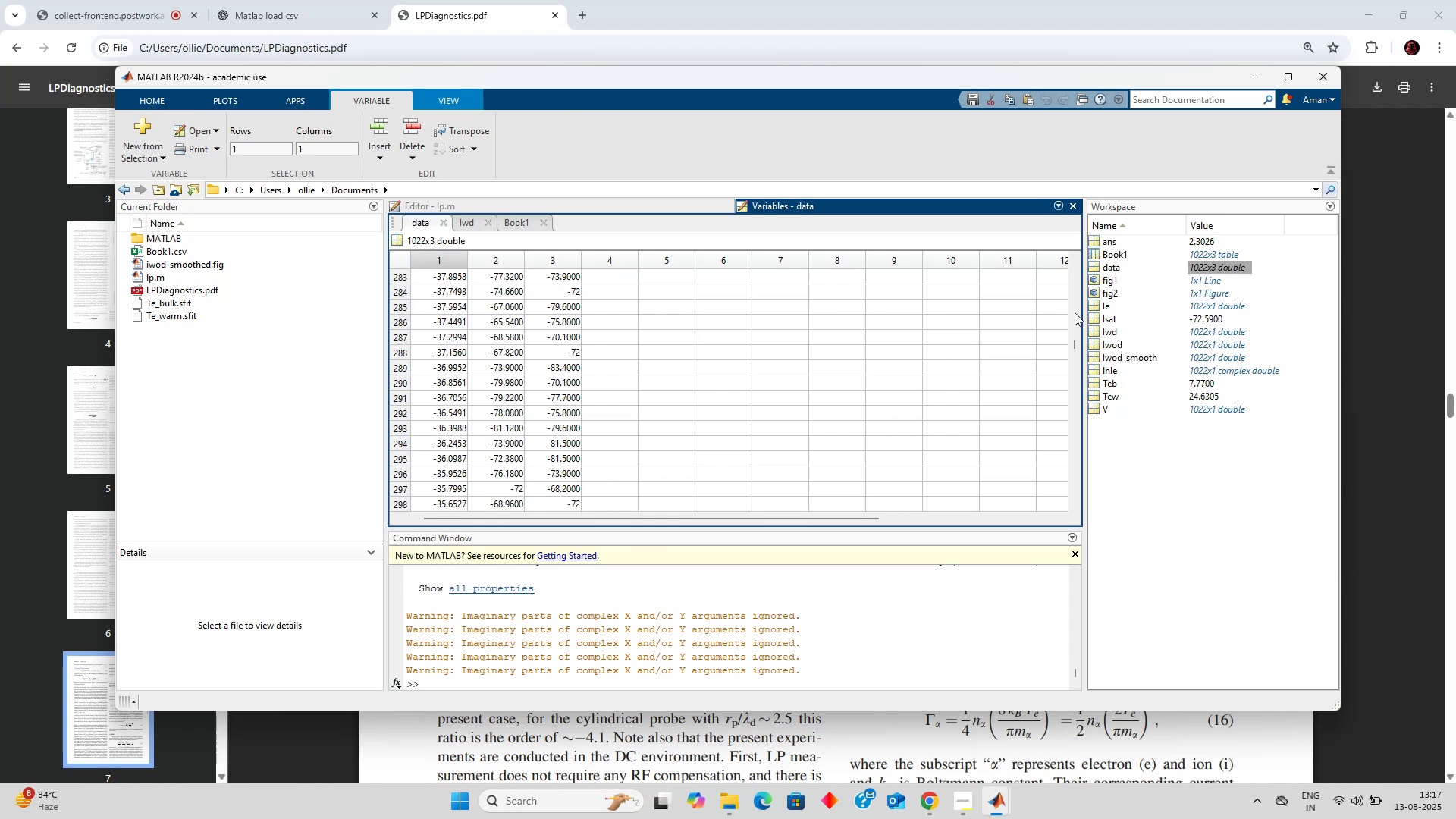 
left_click_drag(start_coordinate=[1074, 343], to_coordinate=[1077, 416])
 